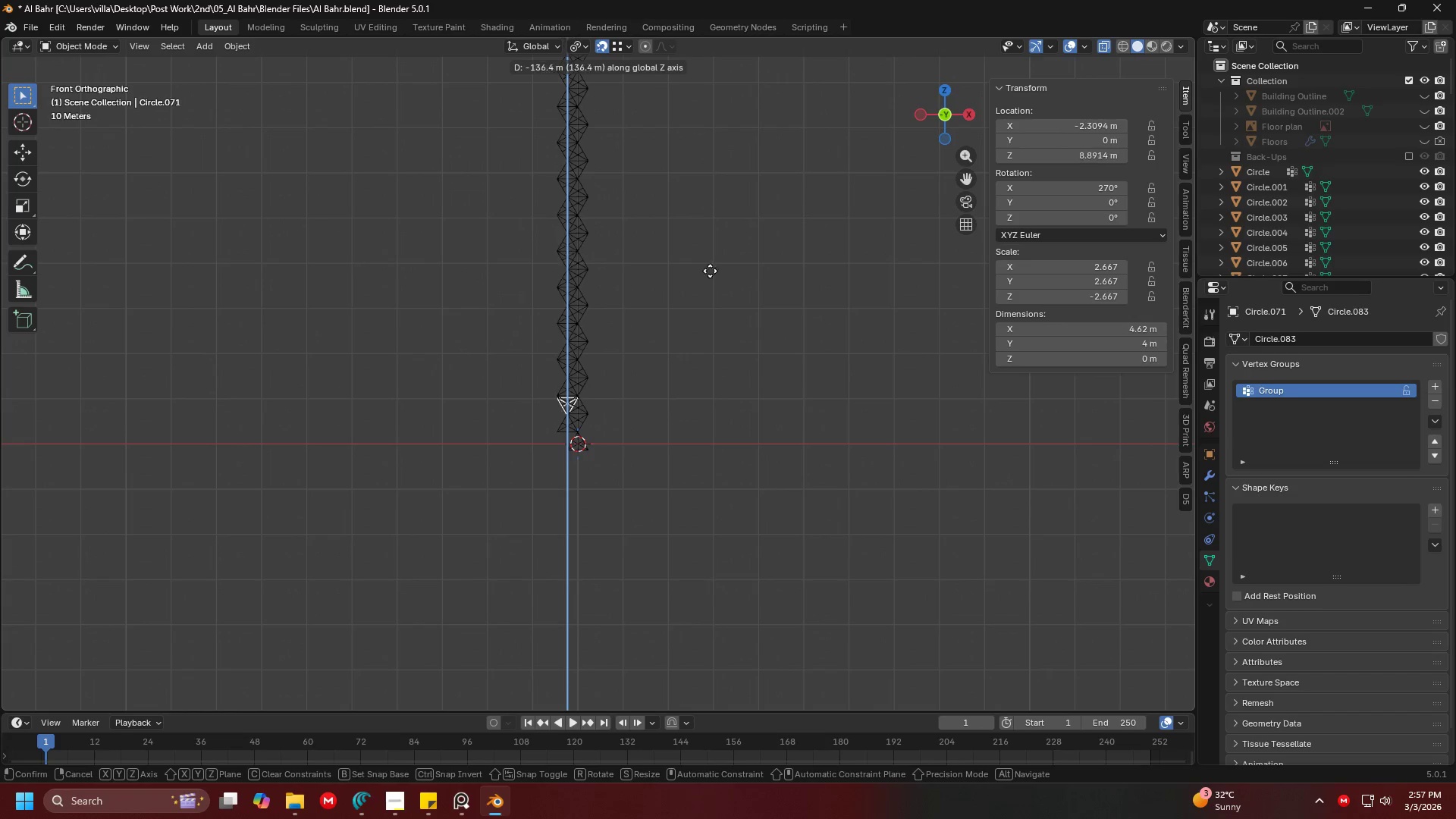 
left_click([711, 314])
 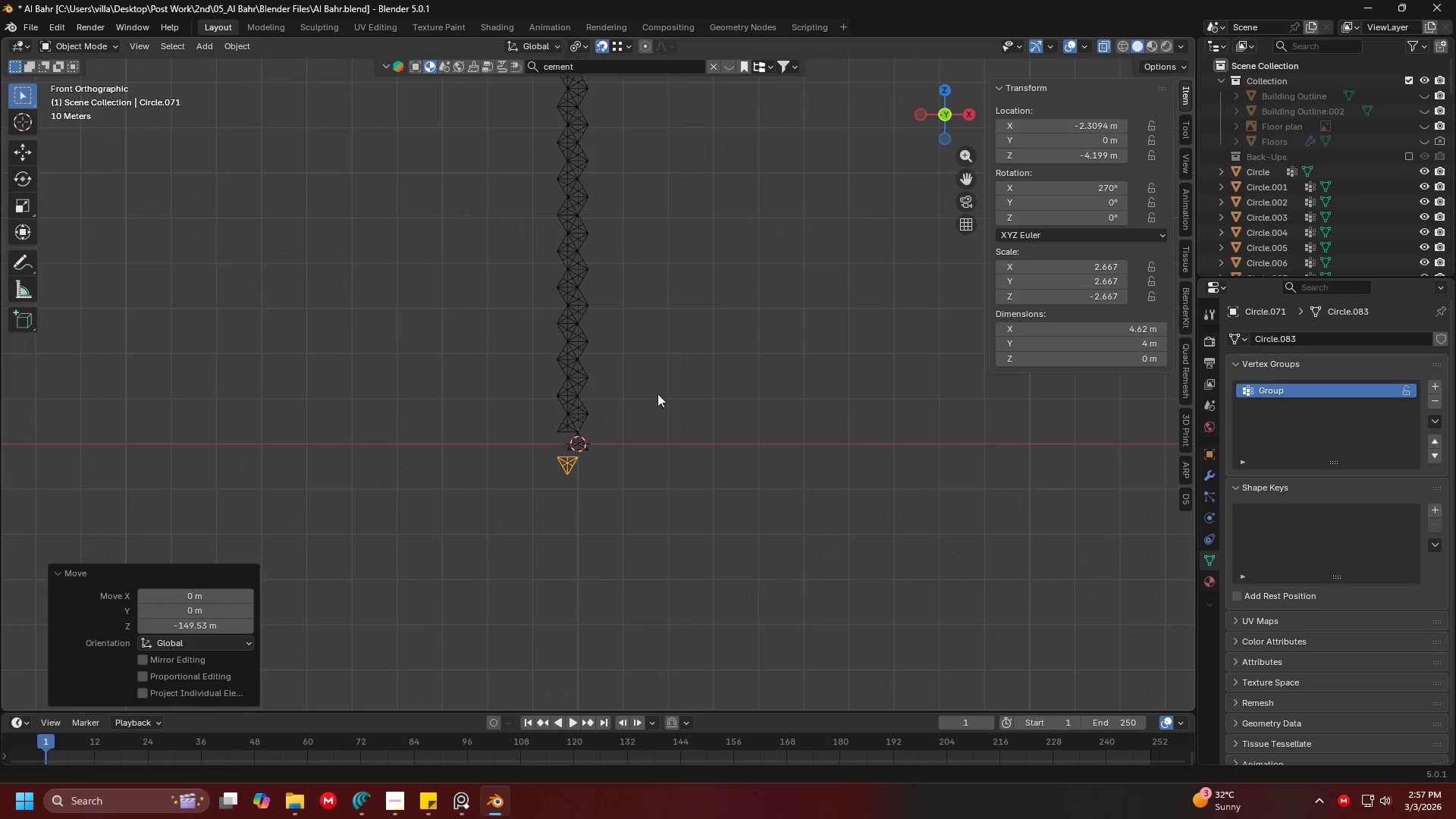 
key(Shift+ShiftLeft)
 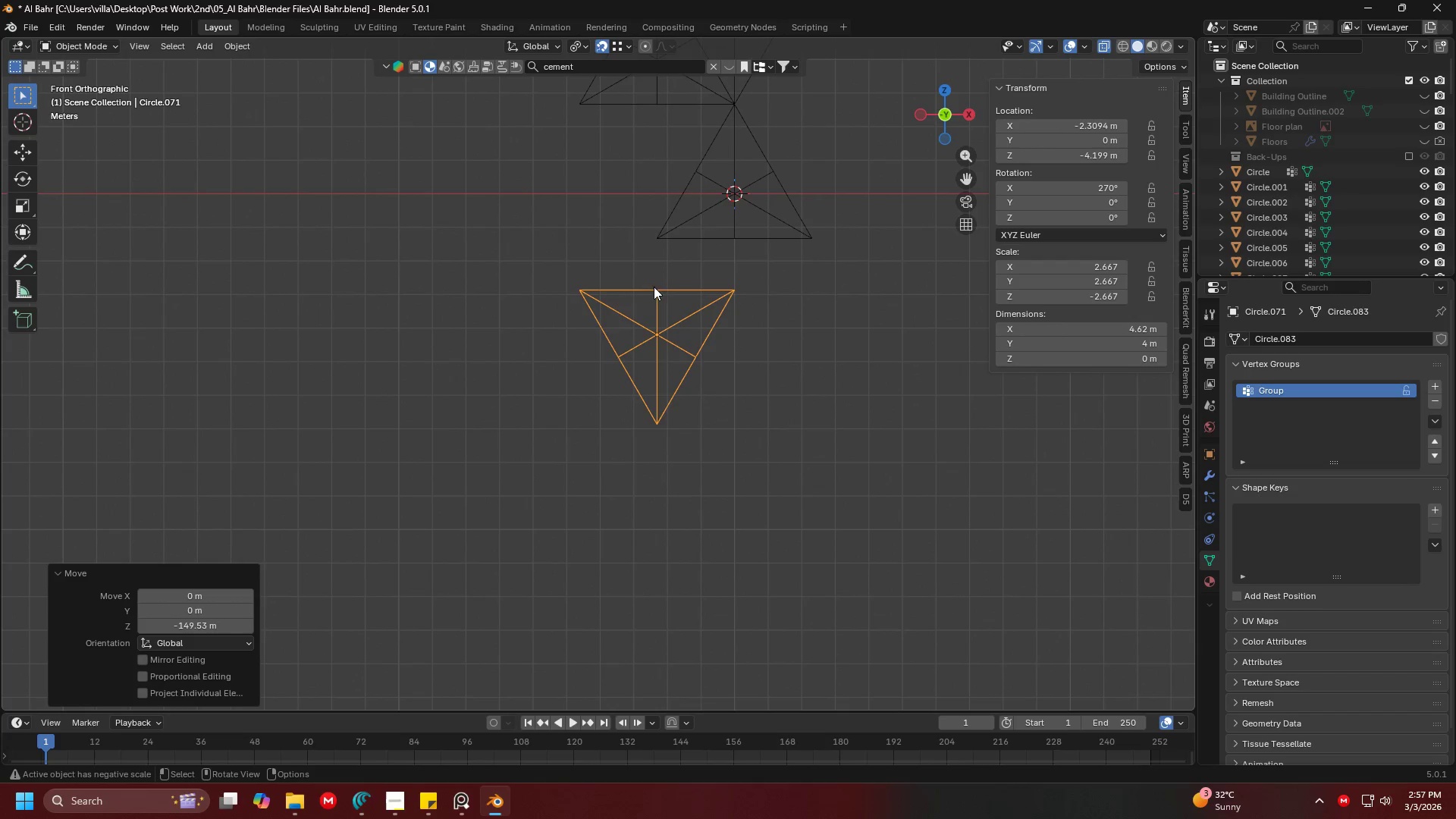 
scroll: coordinate [599, 330], scroll_direction: up, amount: 11.0
 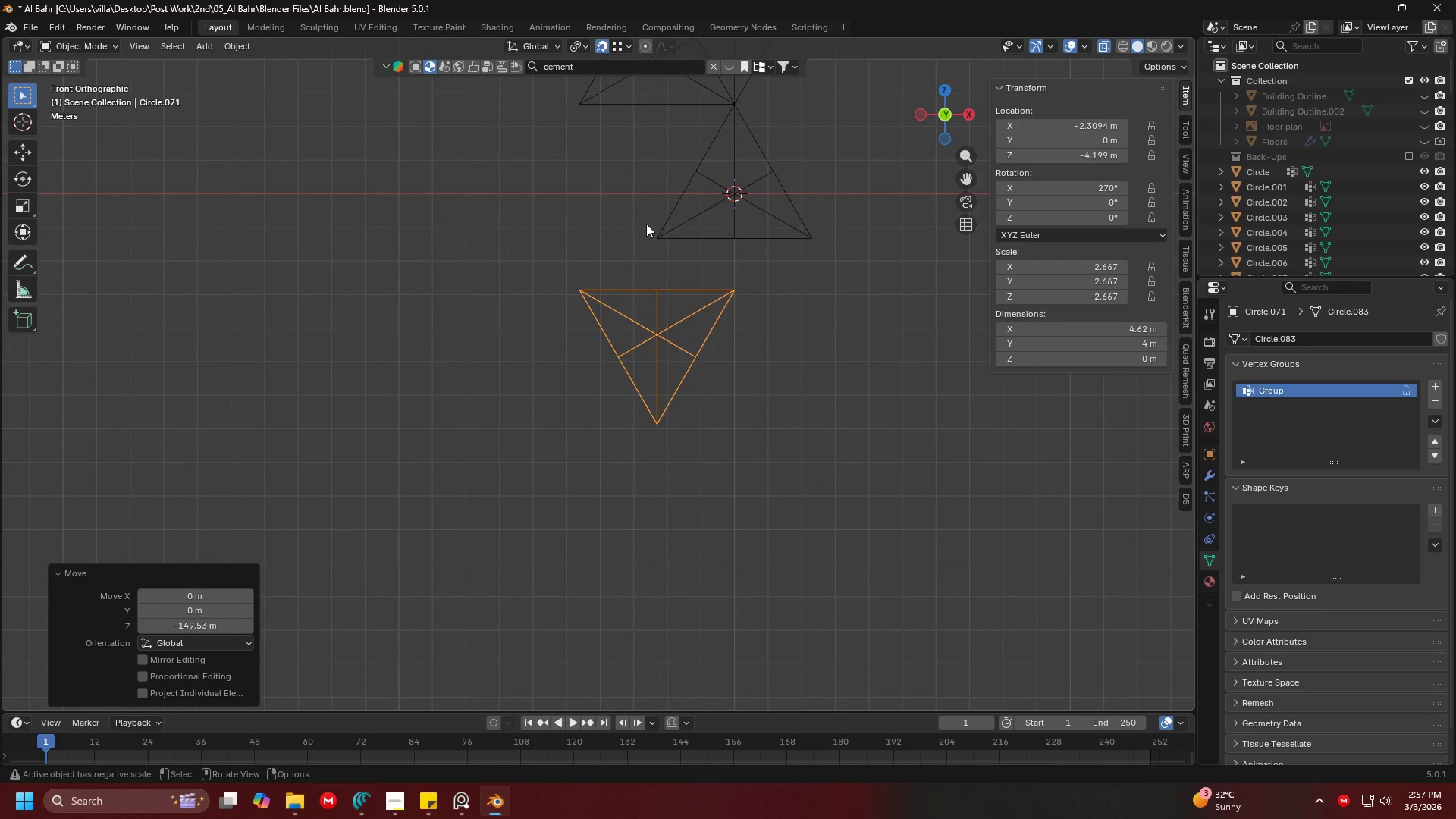 
key(Shift+ShiftLeft)
 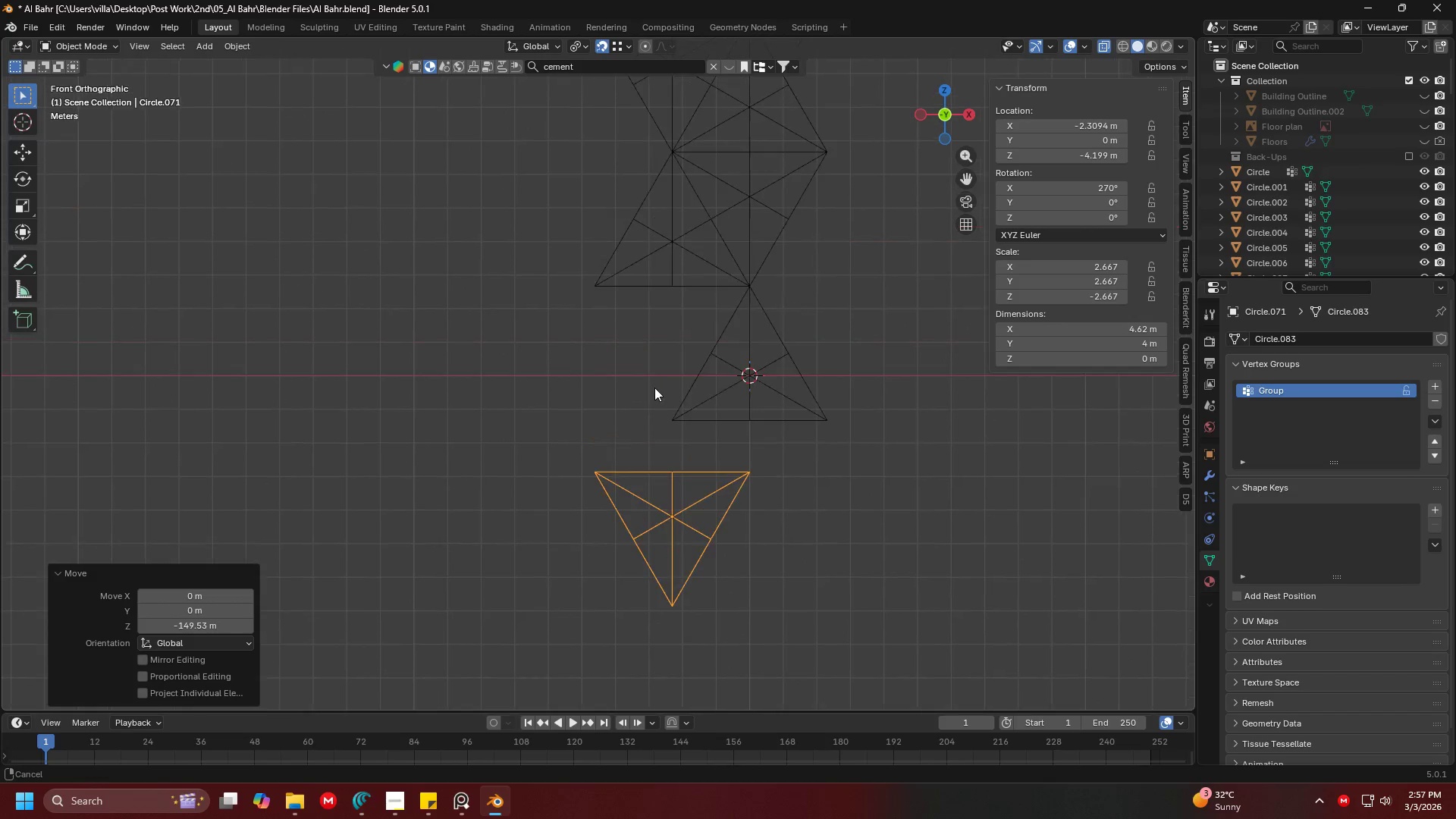 
key(G)
 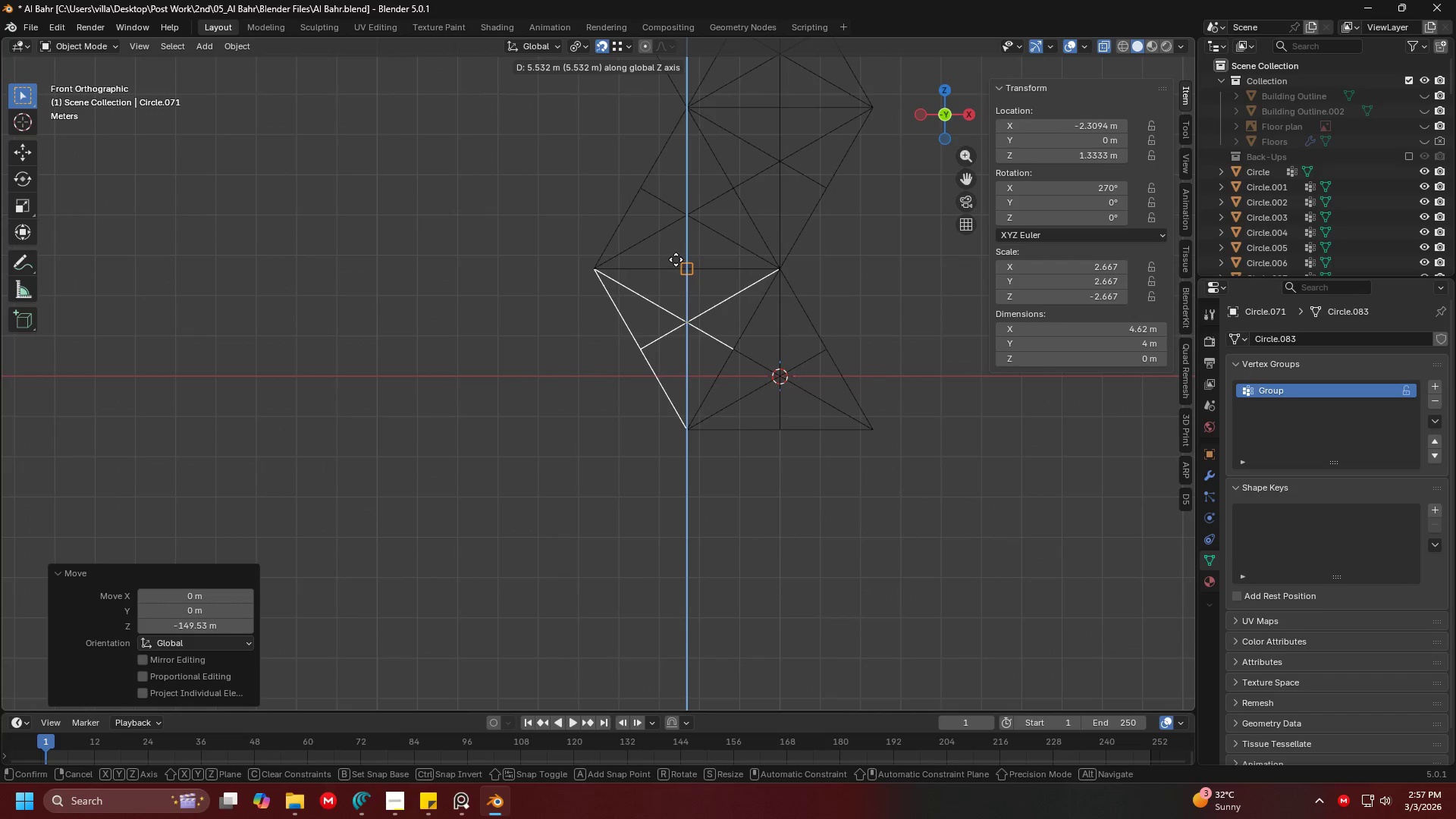 
scroll: coordinate [657, 378], scroll_direction: up, amount: 1.0
 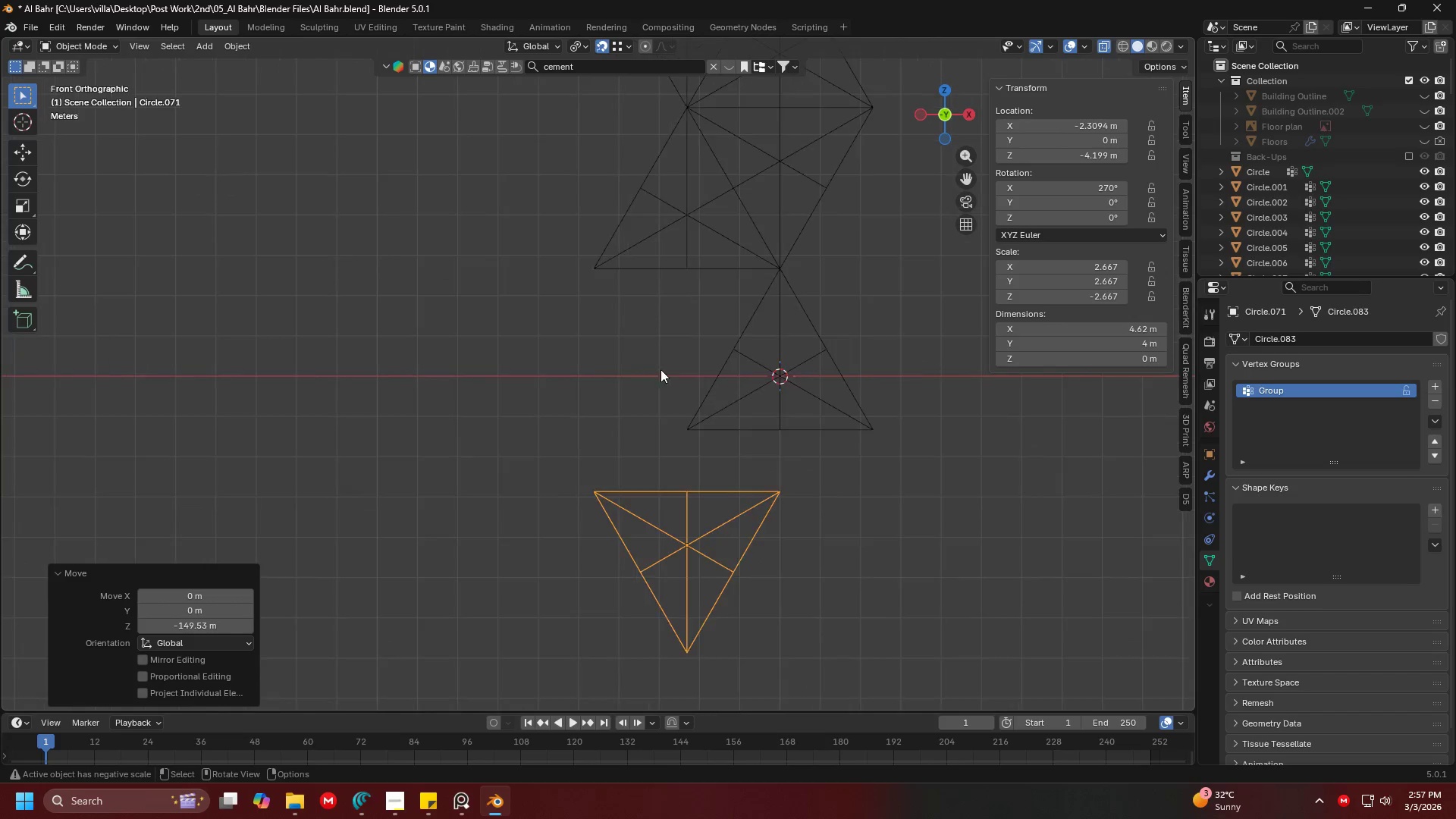 
left_click([676, 259])
 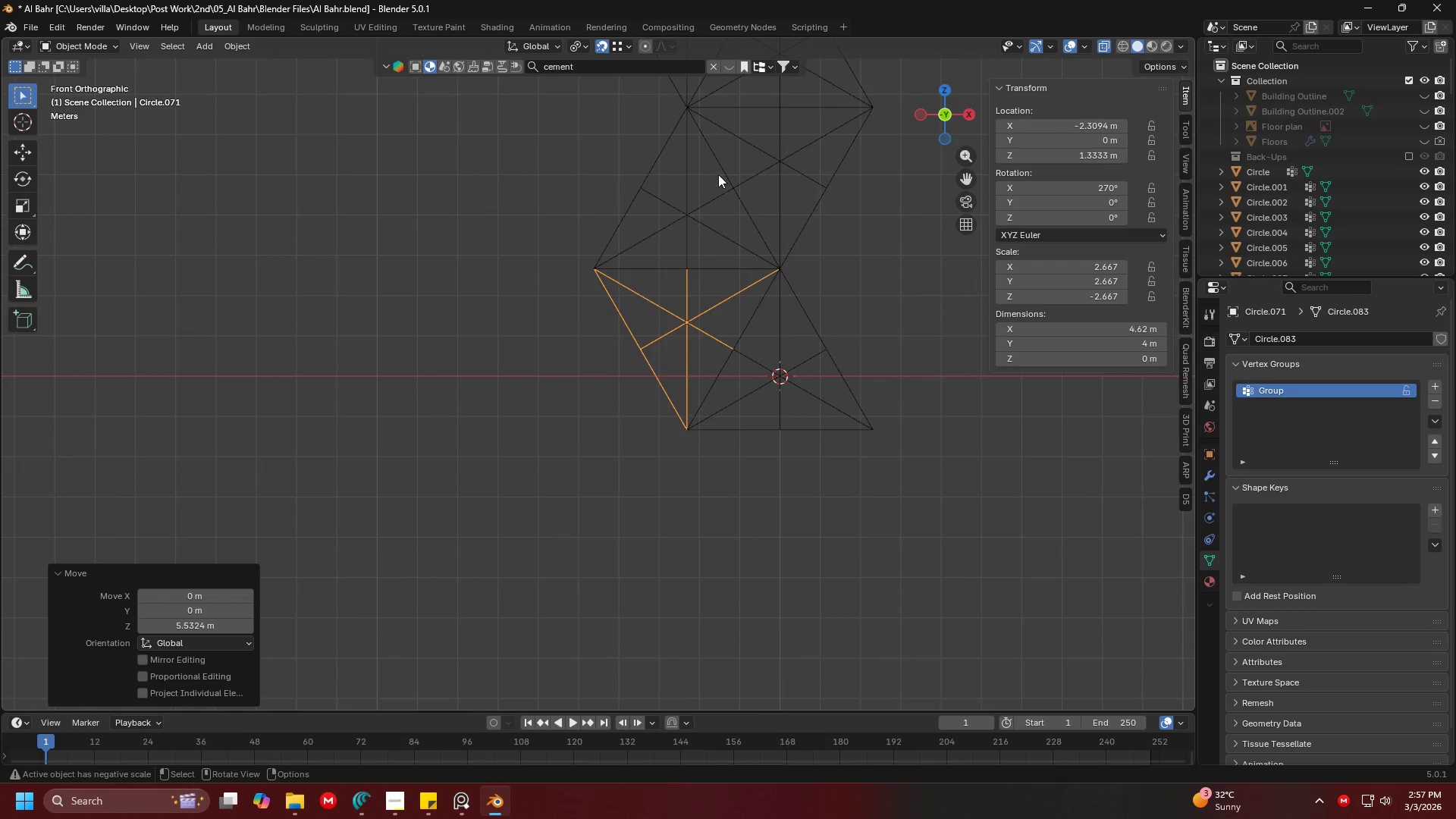 
hold_key(key=ShiftLeft, duration=0.39)
scroll: coordinate [717, 168], scroll_direction: down, amount: 3.0
 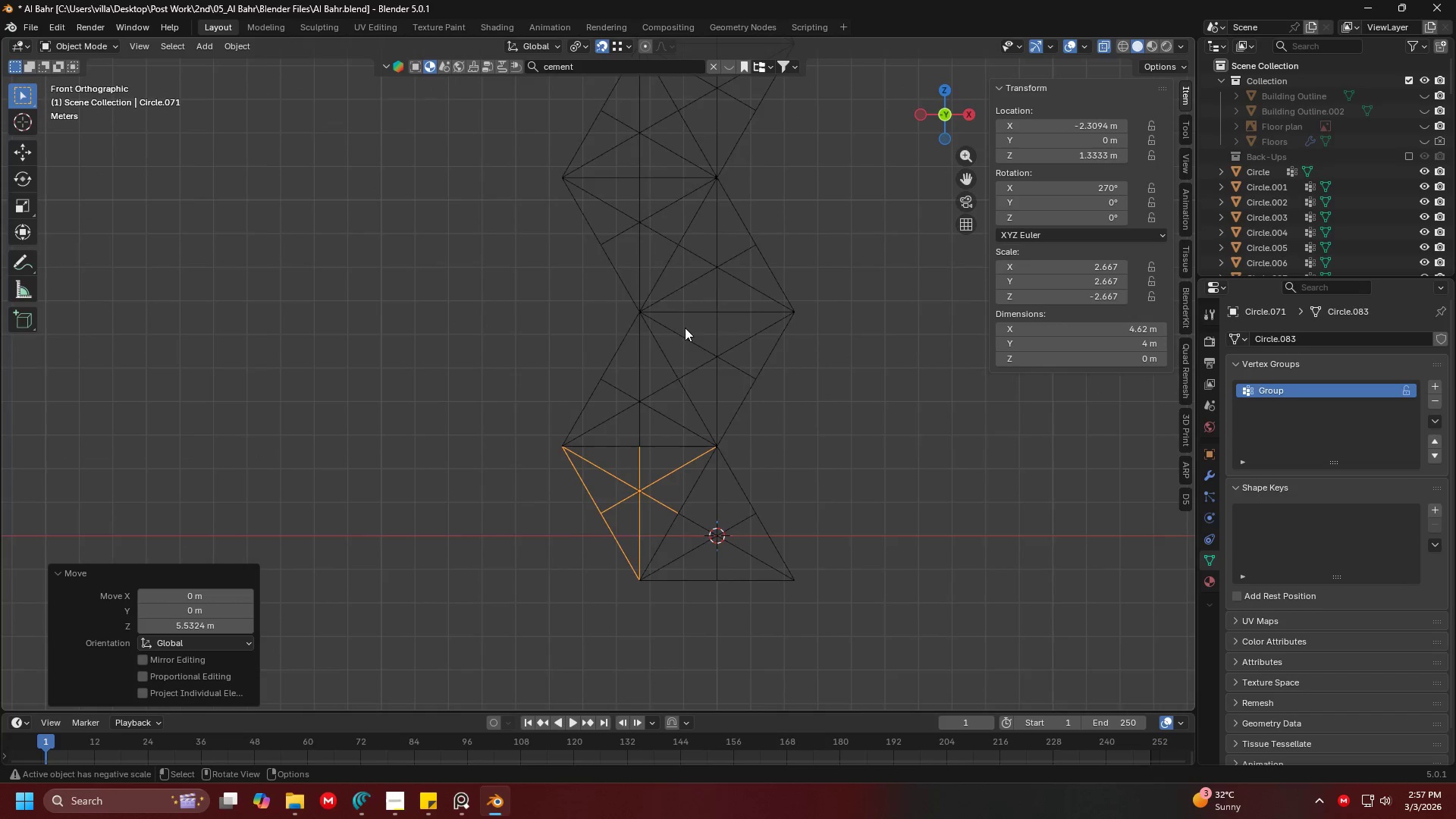 
key(Shift+ShiftLeft)
 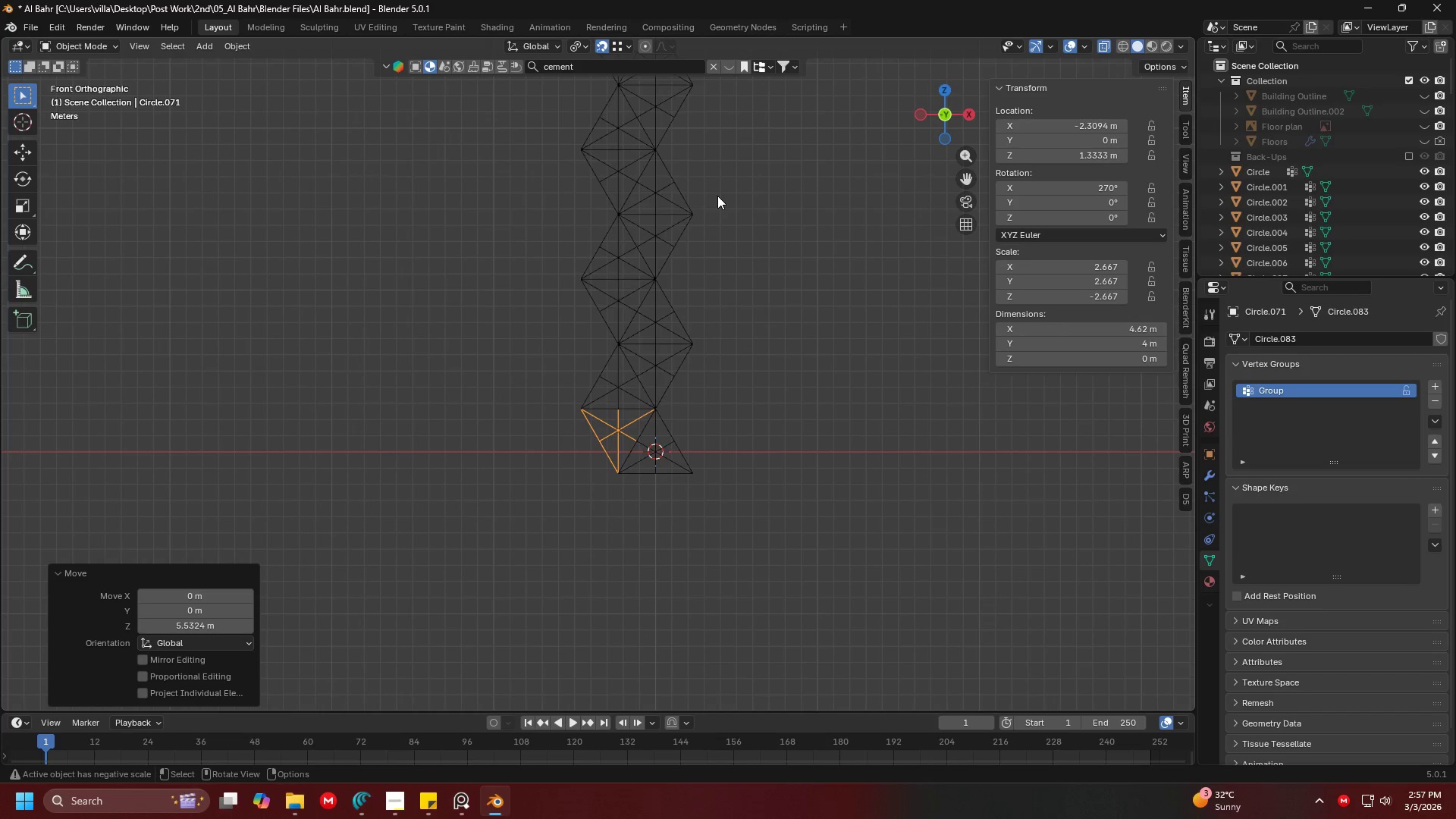 
key(A)
 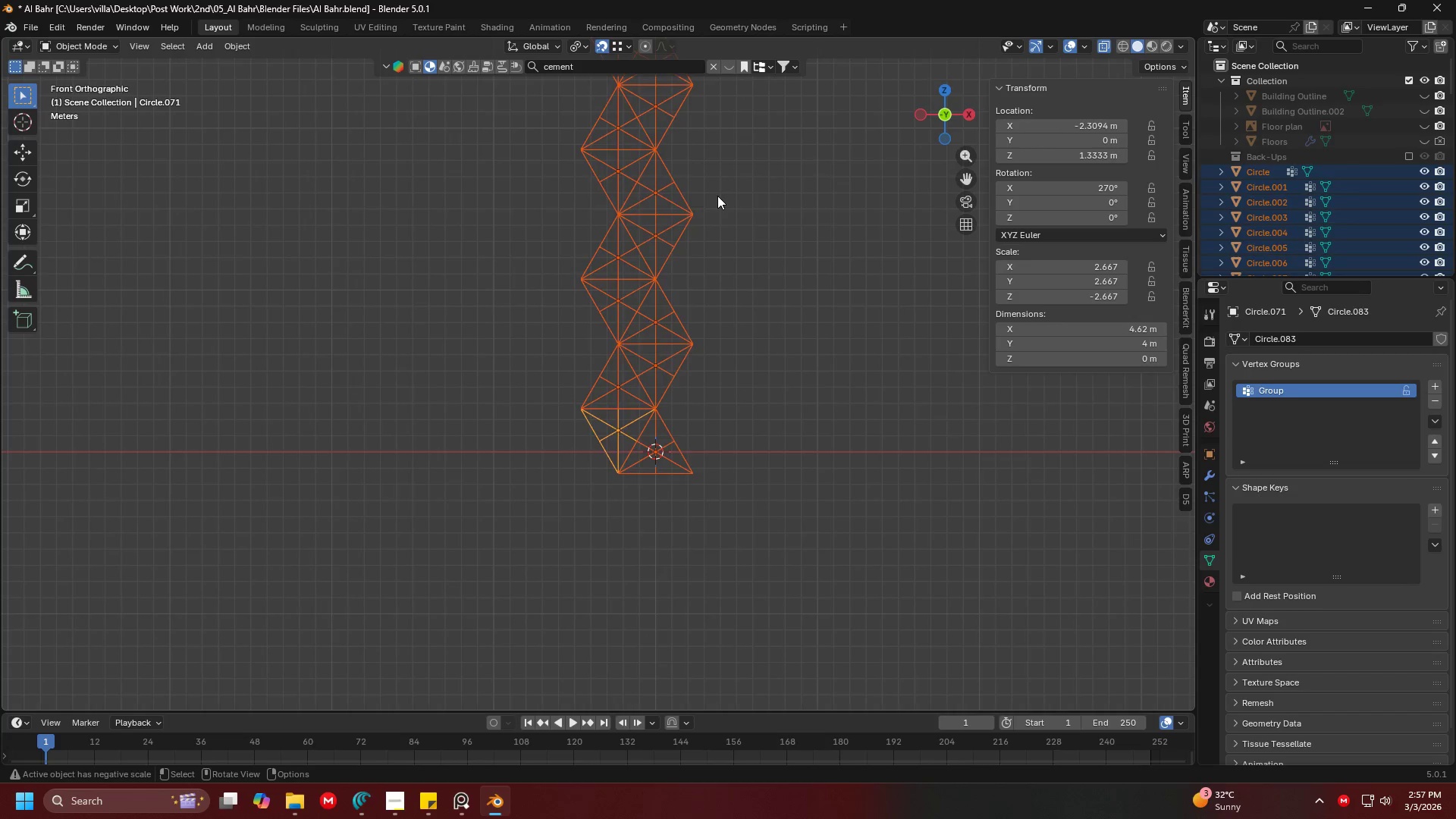 
scroll: coordinate [686, 314], scroll_direction: down, amount: 4.0
 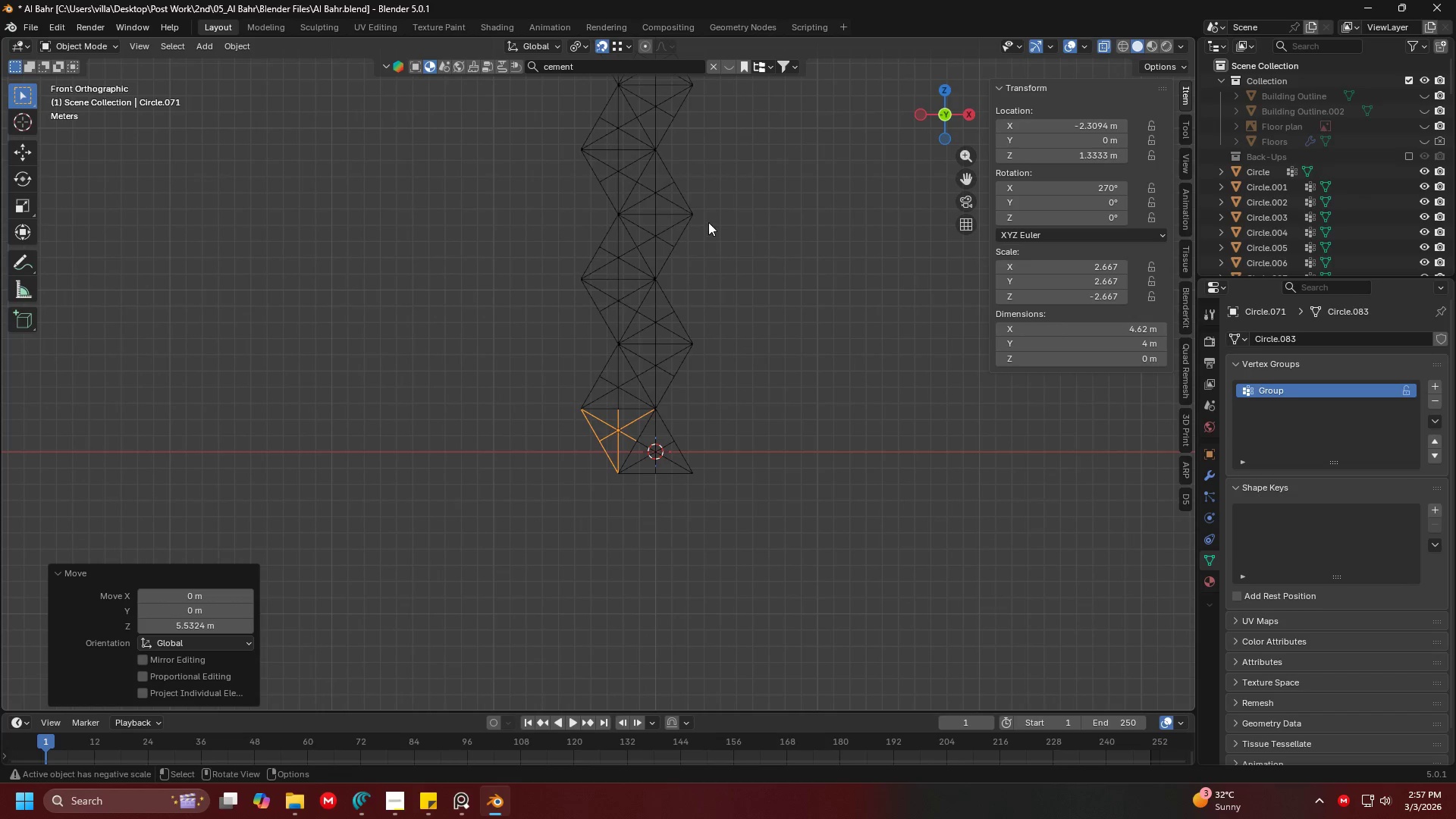 
key(Shift+ShiftLeft)
 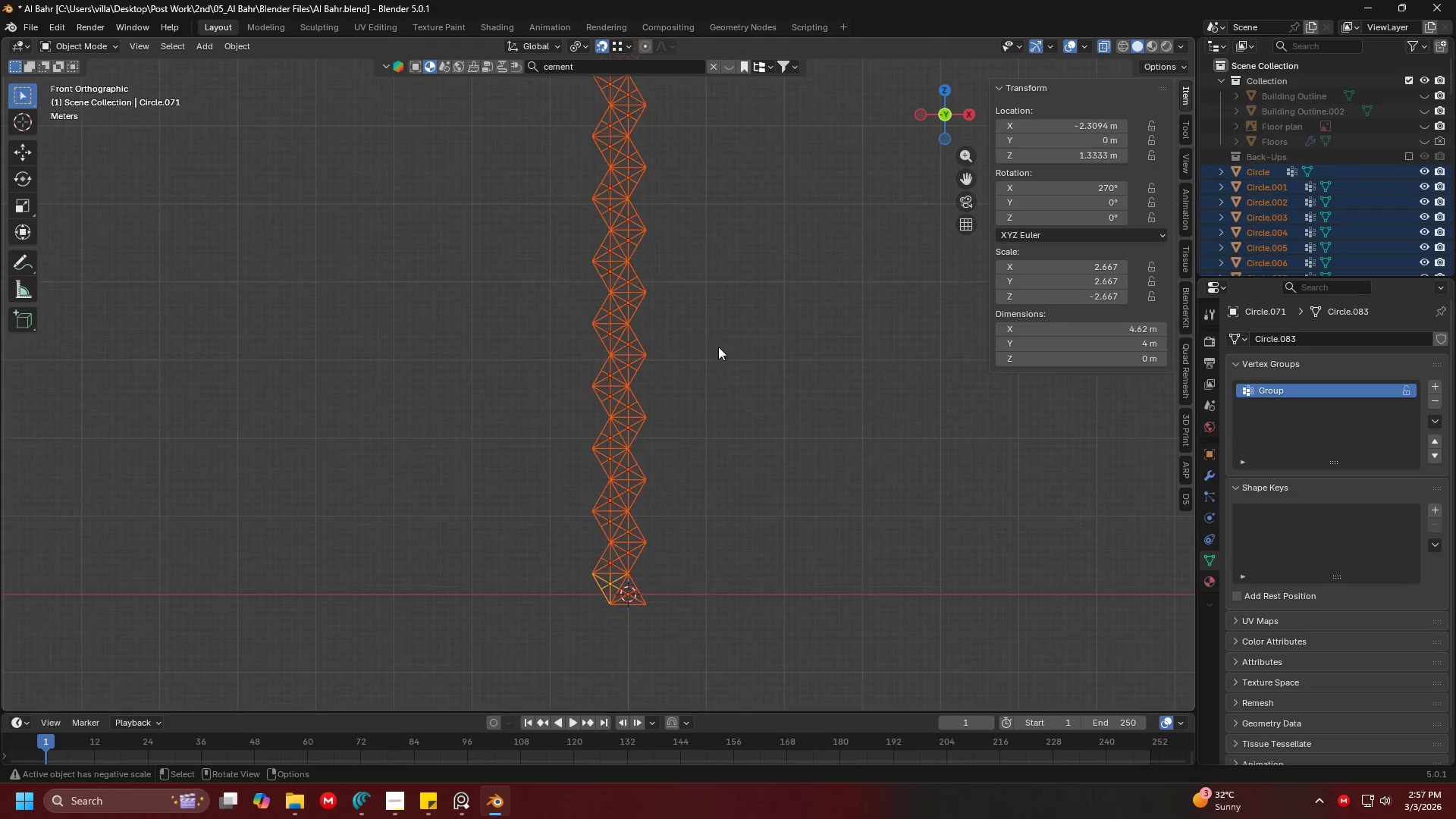 
scroll: coordinate [717, 196], scroll_direction: down, amount: 4.0
 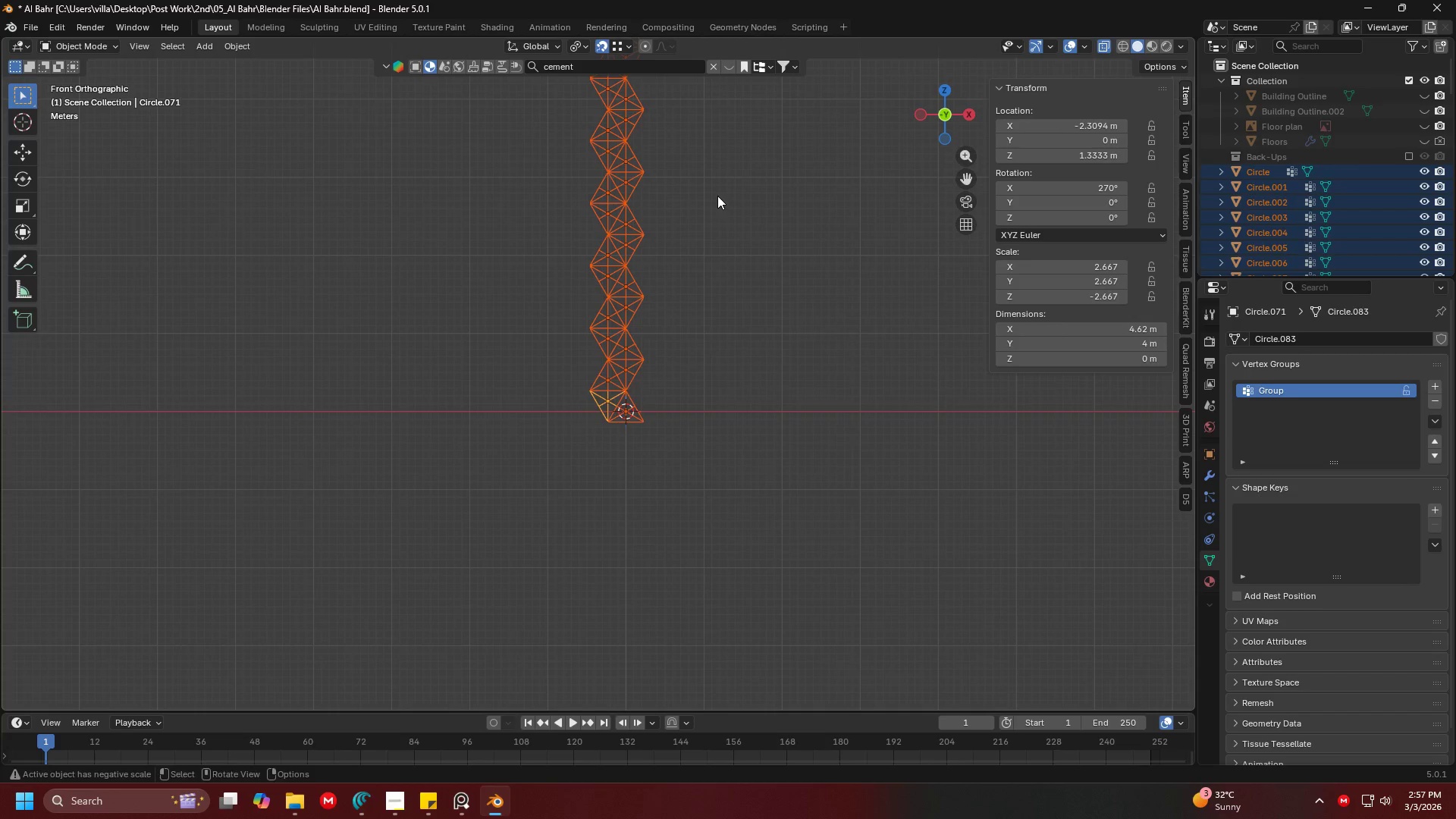 
hold_key(key=ShiftLeft, duration=0.36)
 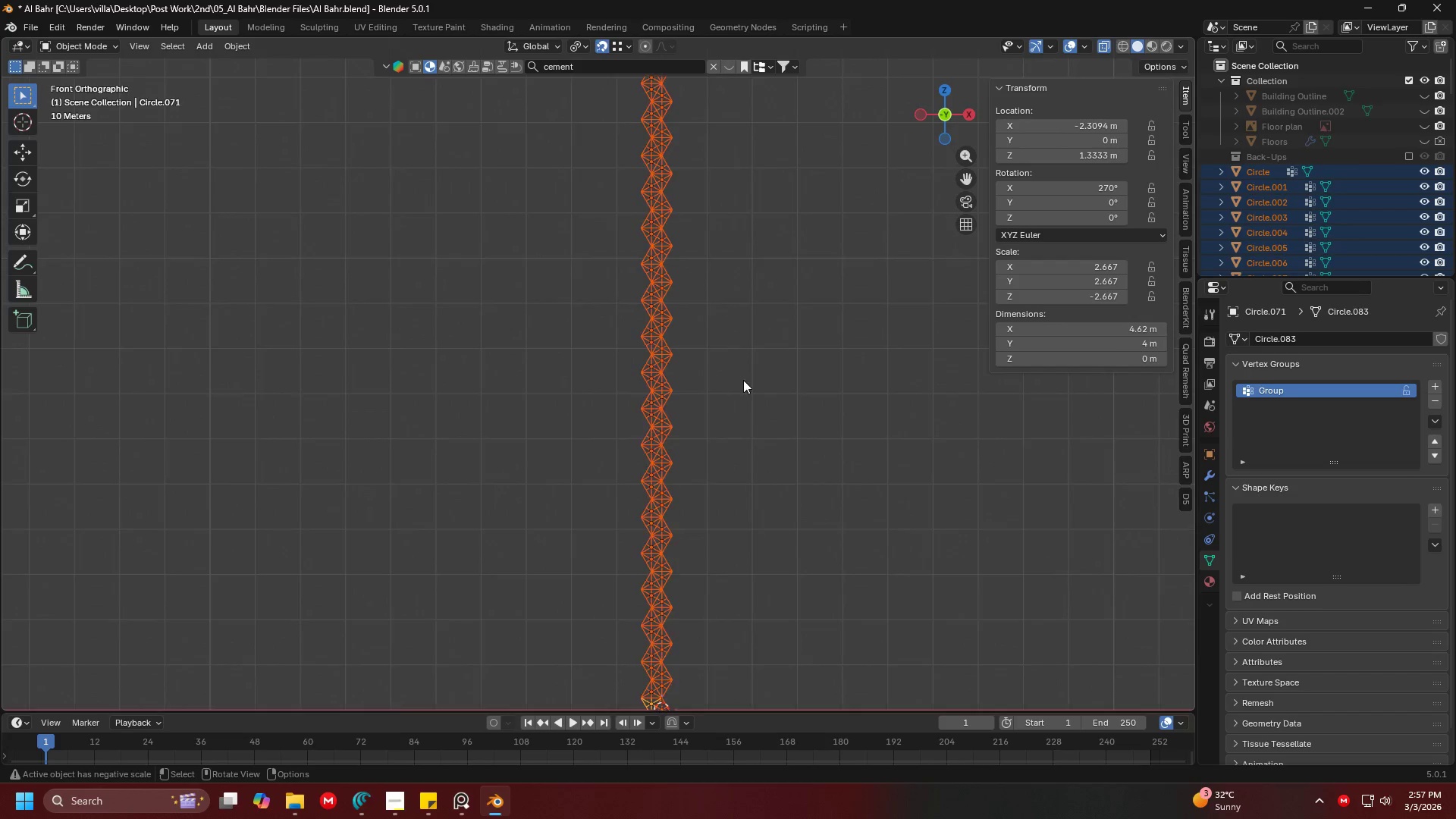 
scroll: coordinate [695, 234], scroll_direction: down, amount: 3.0
 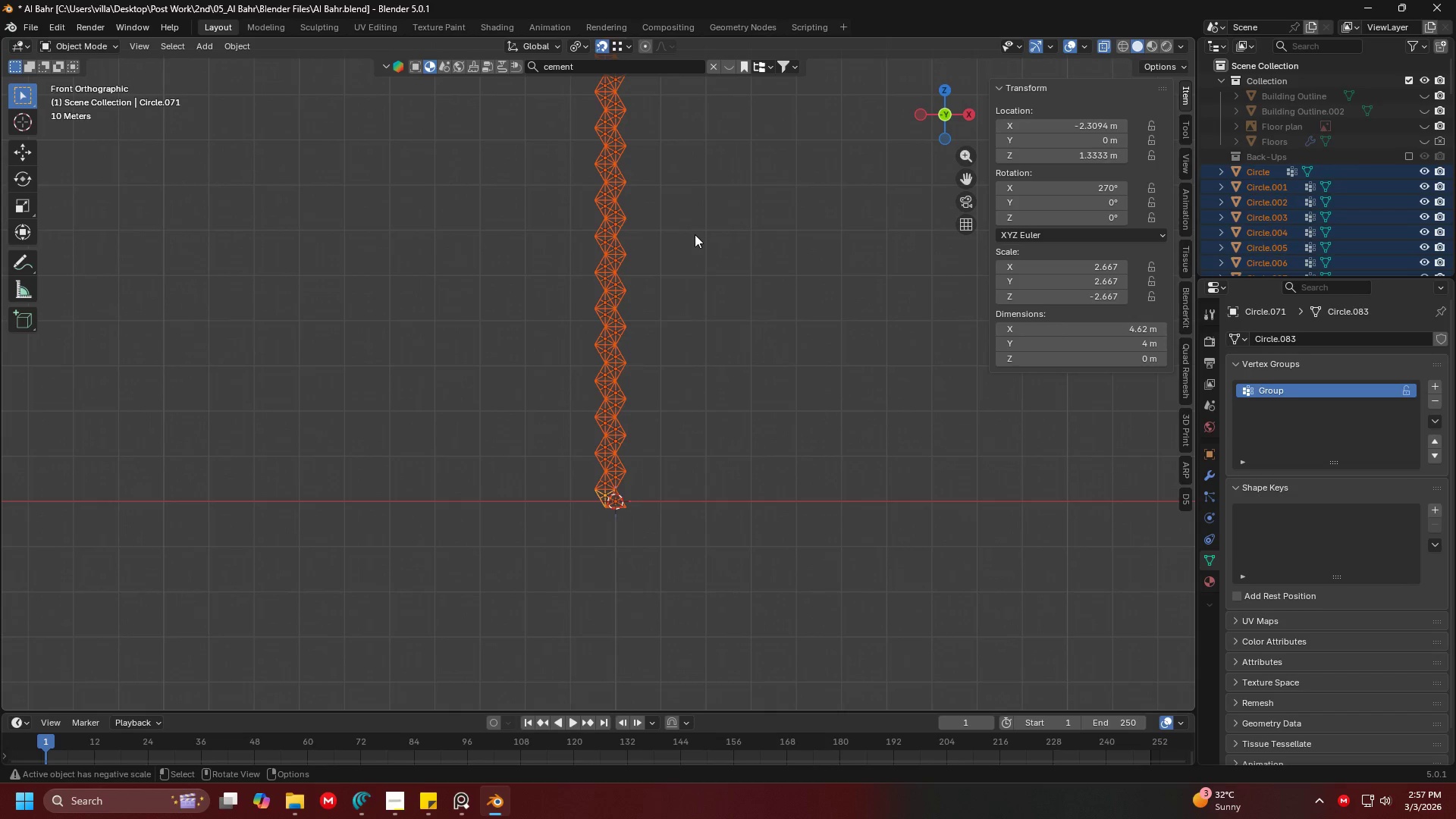 
hold_key(key=ShiftLeft, duration=1.5)
 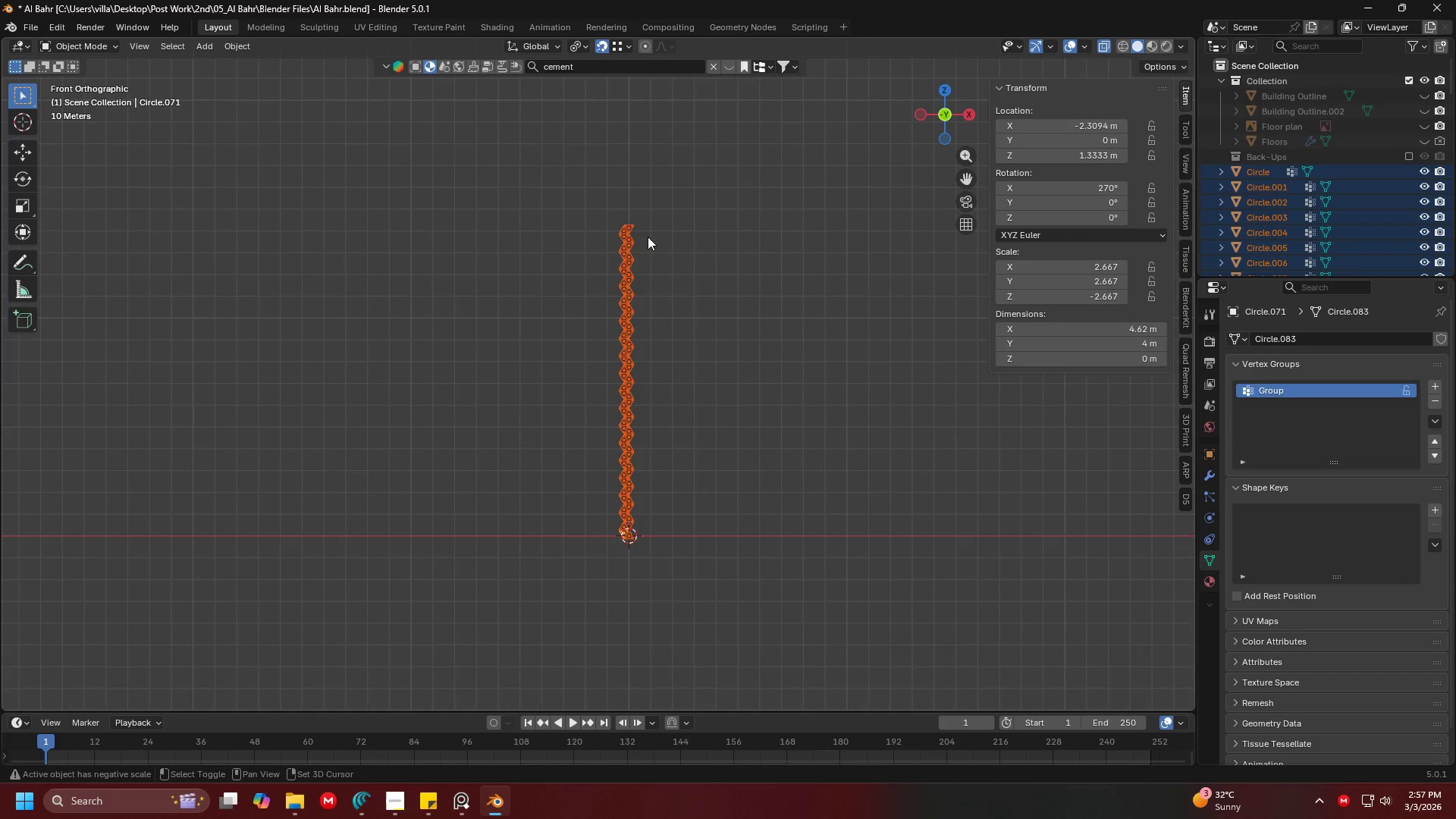 
scroll: coordinate [739, 360], scroll_direction: down, amount: 4.0
 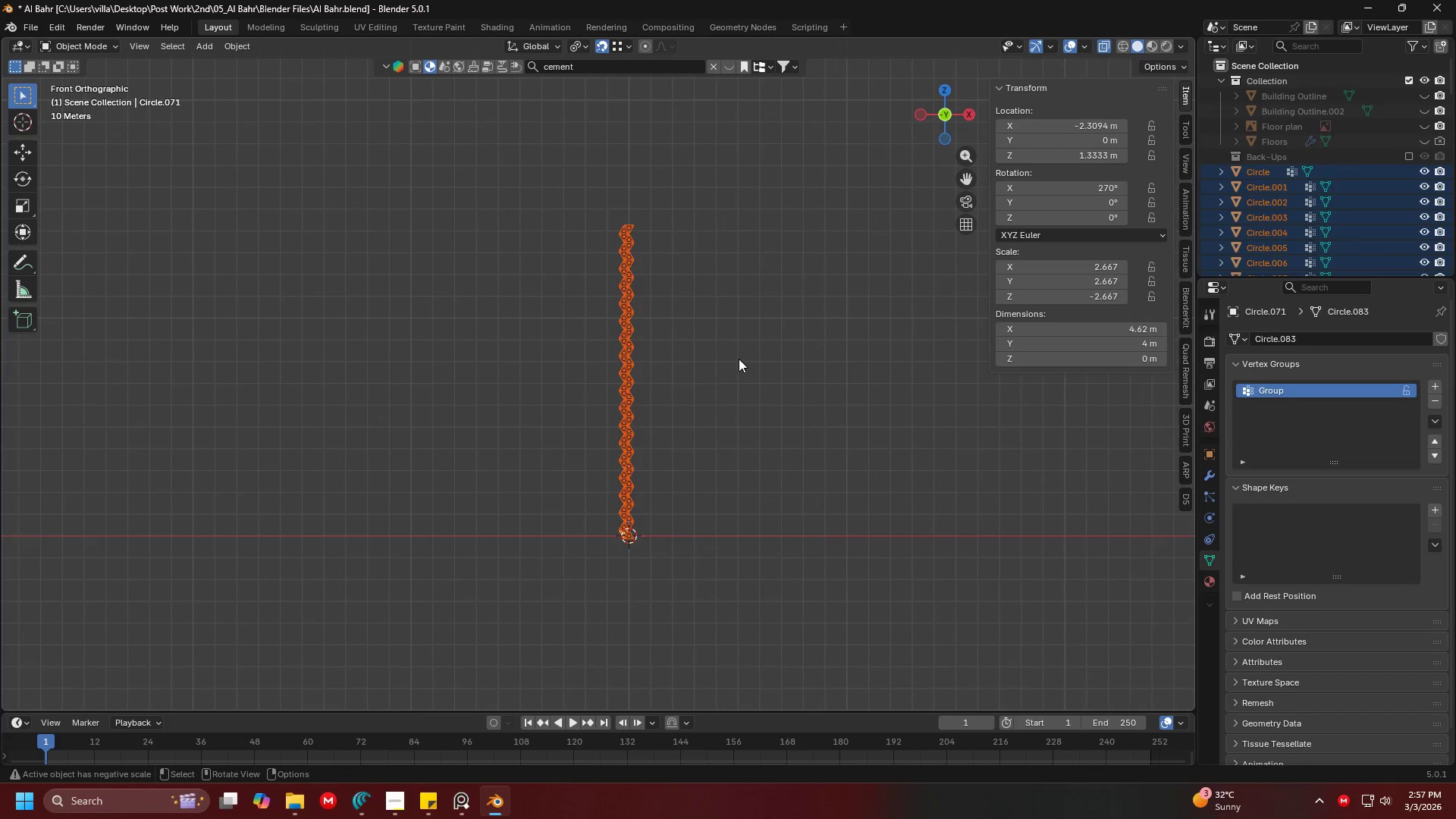 
hold_key(key=ShiftLeft, duration=0.95)
scroll: coordinate [723, 244], scroll_direction: up, amount: 7.0
 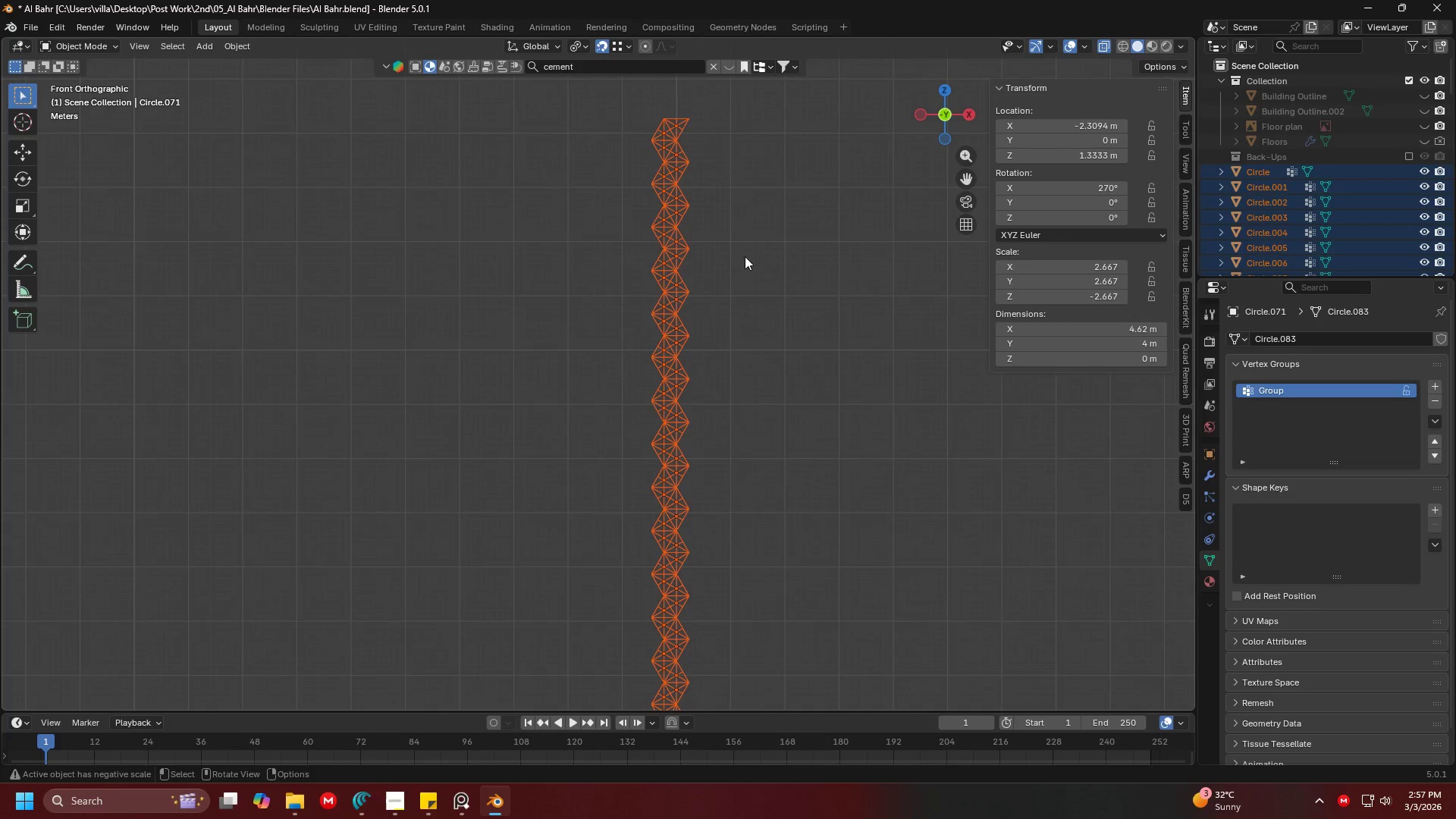 
key(Shift+D)
 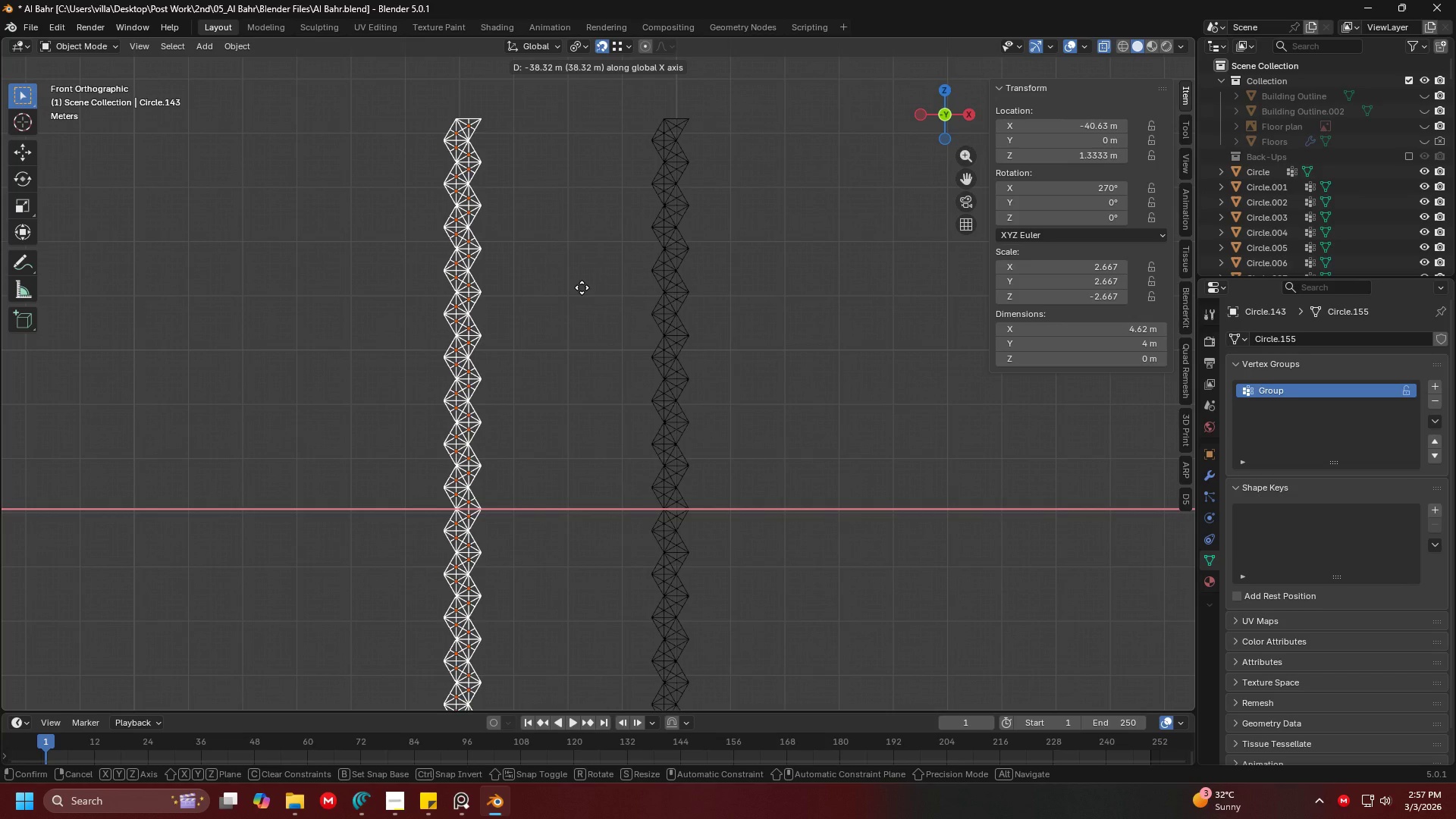 
left_click([582, 287])
 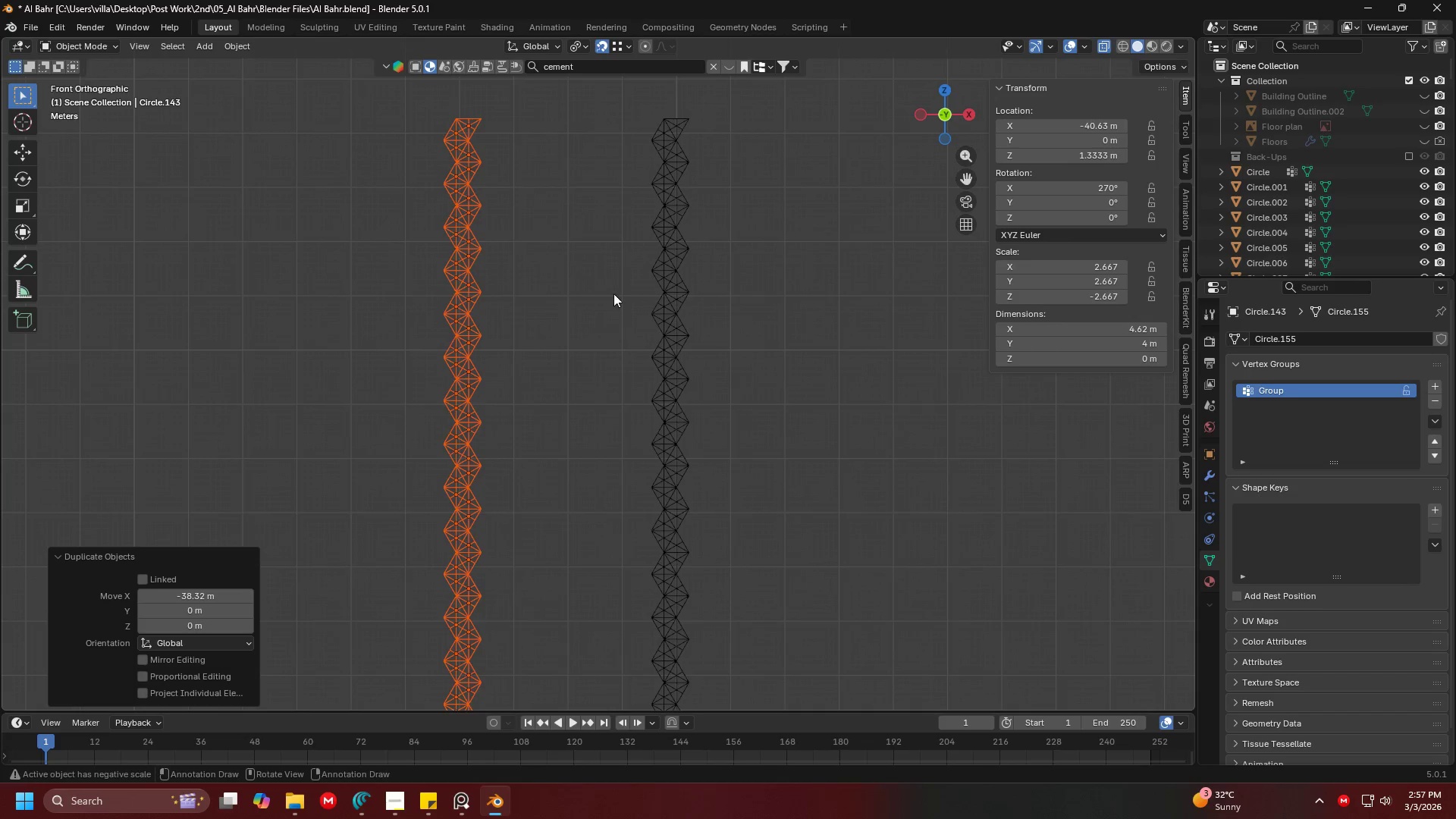 
key(G)
 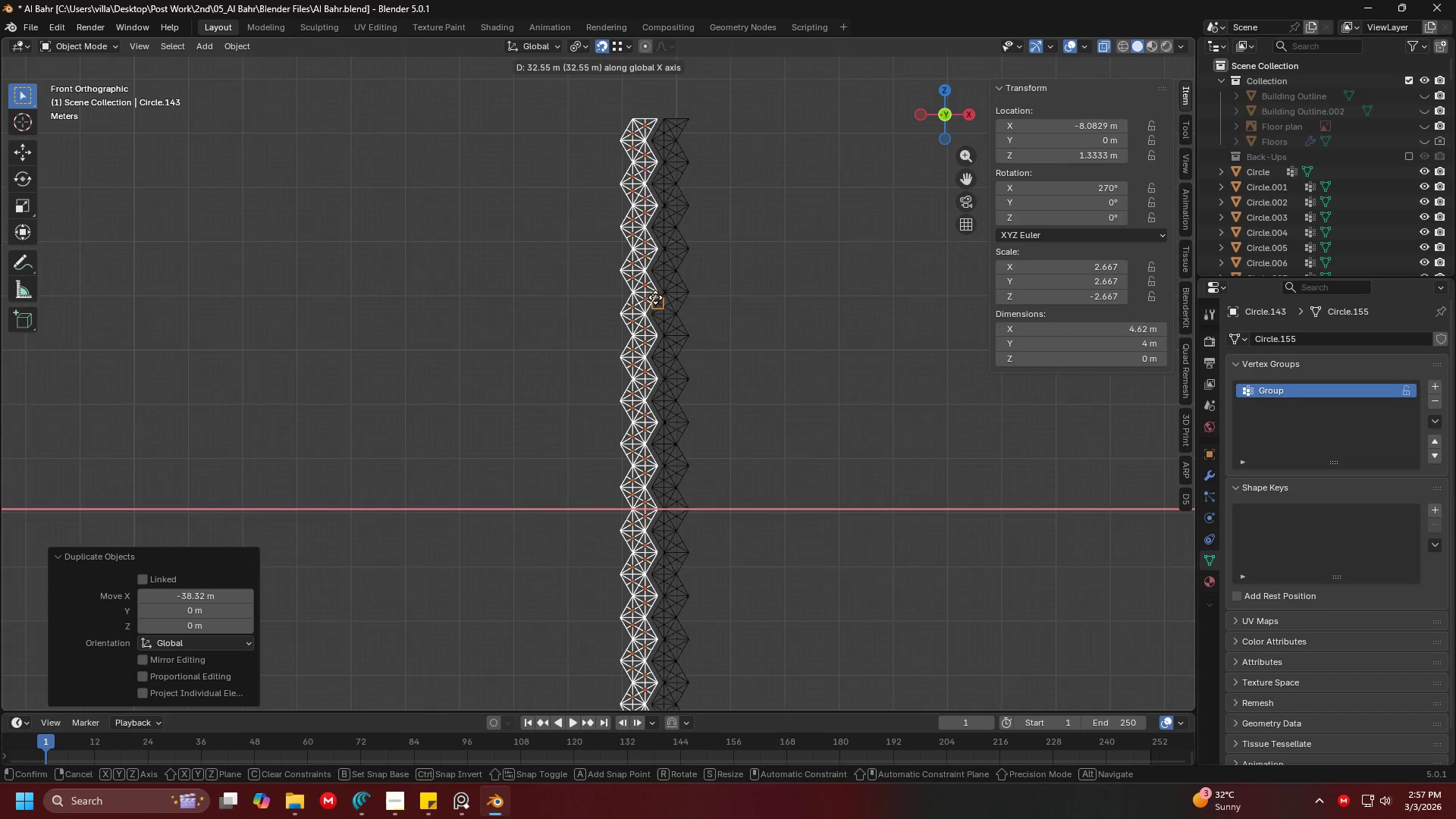 
left_click([655, 297])
 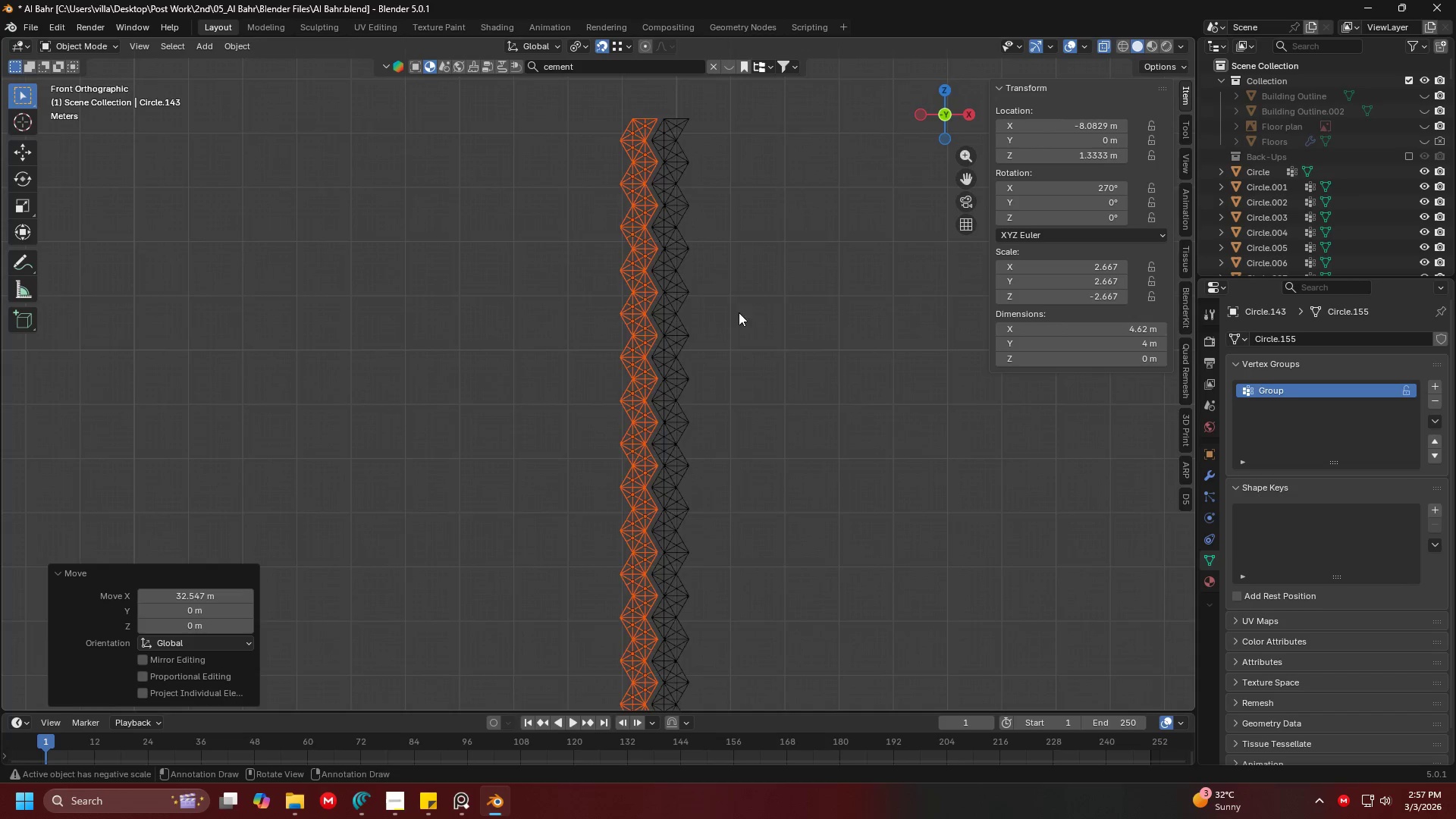 
key(Shift+ShiftLeft)
 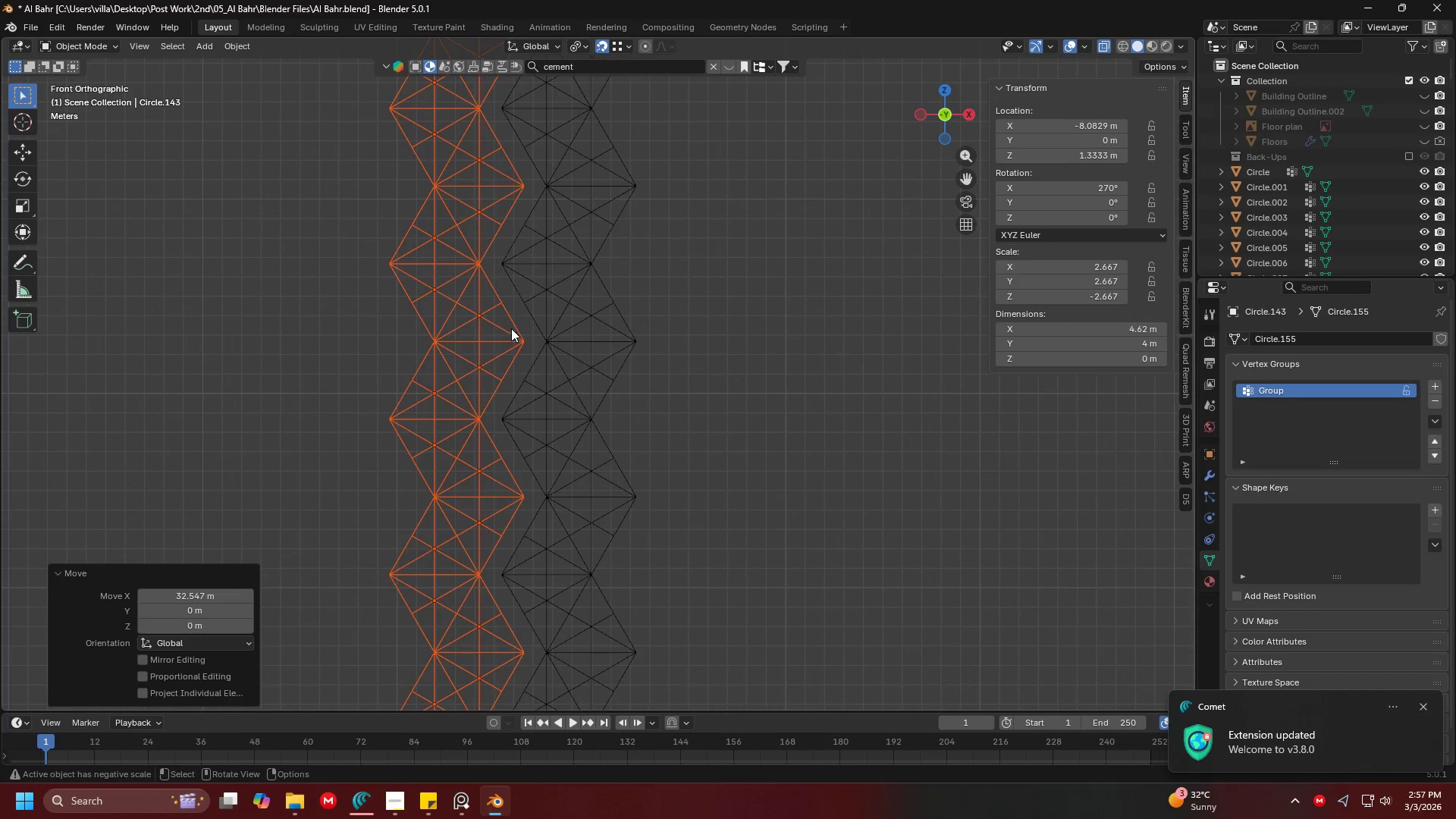 
scroll: coordinate [585, 334], scroll_direction: up, amount: 7.0
 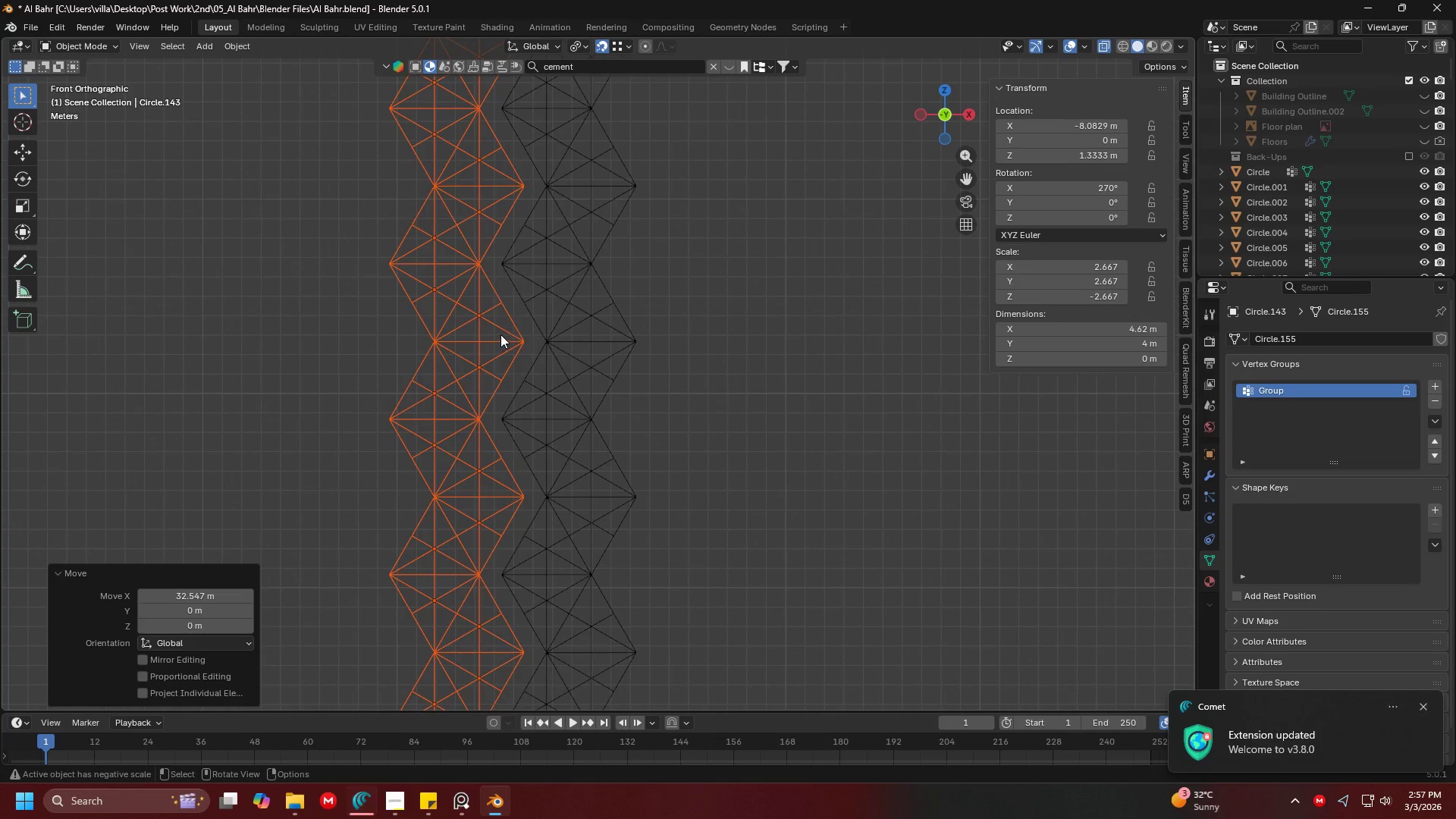 
key(G)
 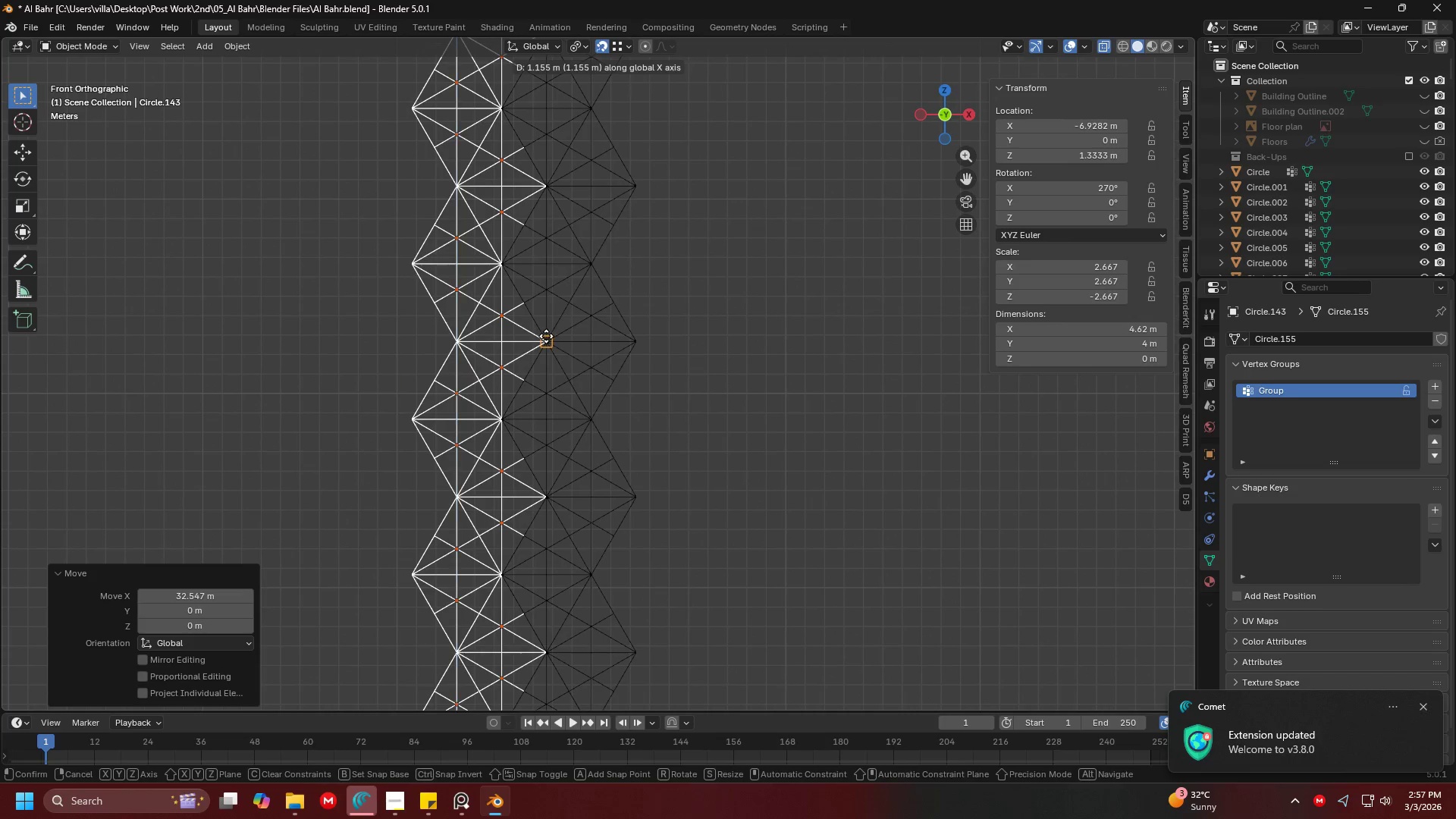 
left_click([546, 336])
 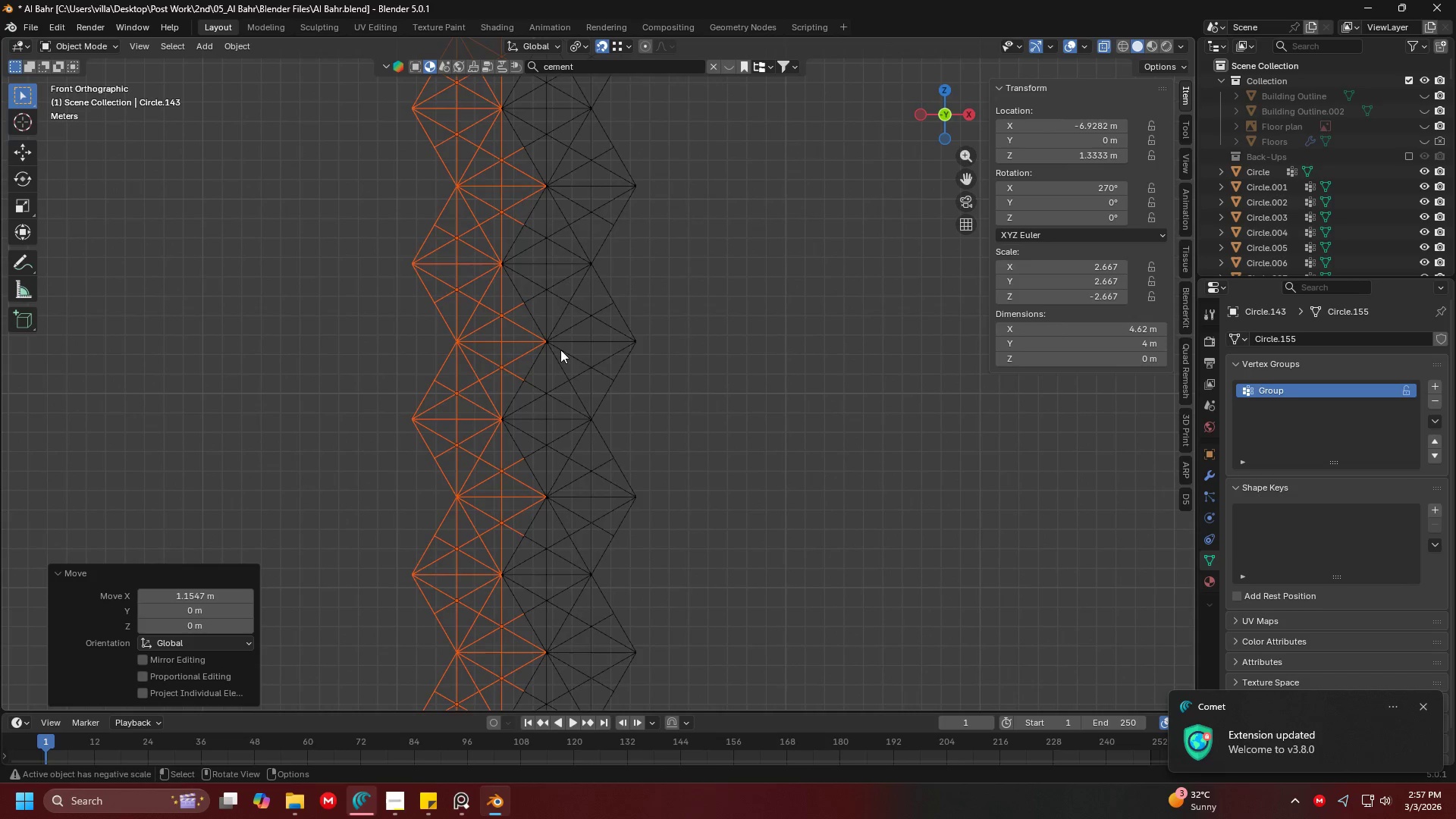 
key(A)
 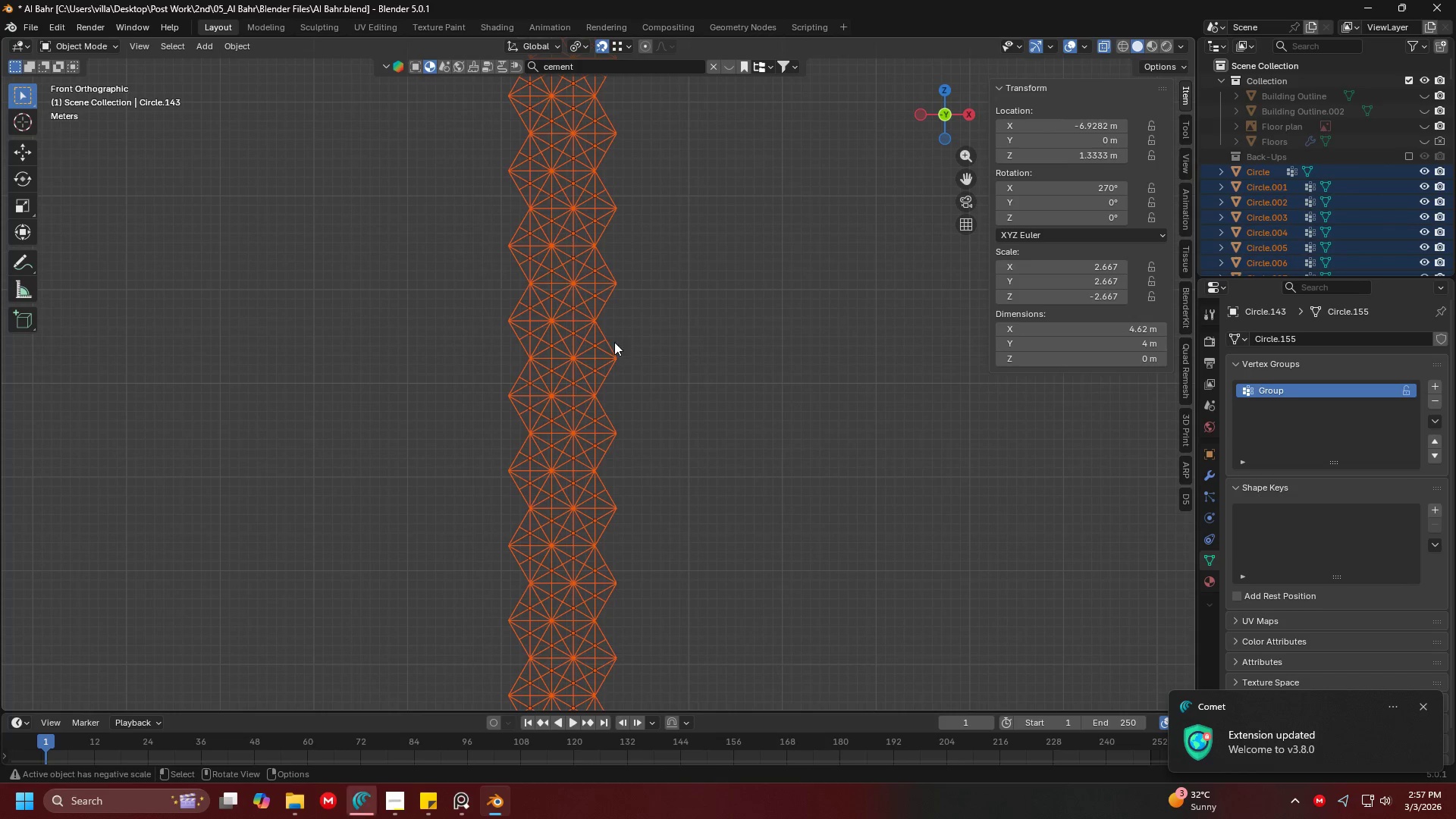 
scroll: coordinate [598, 339], scroll_direction: down, amount: 4.0
 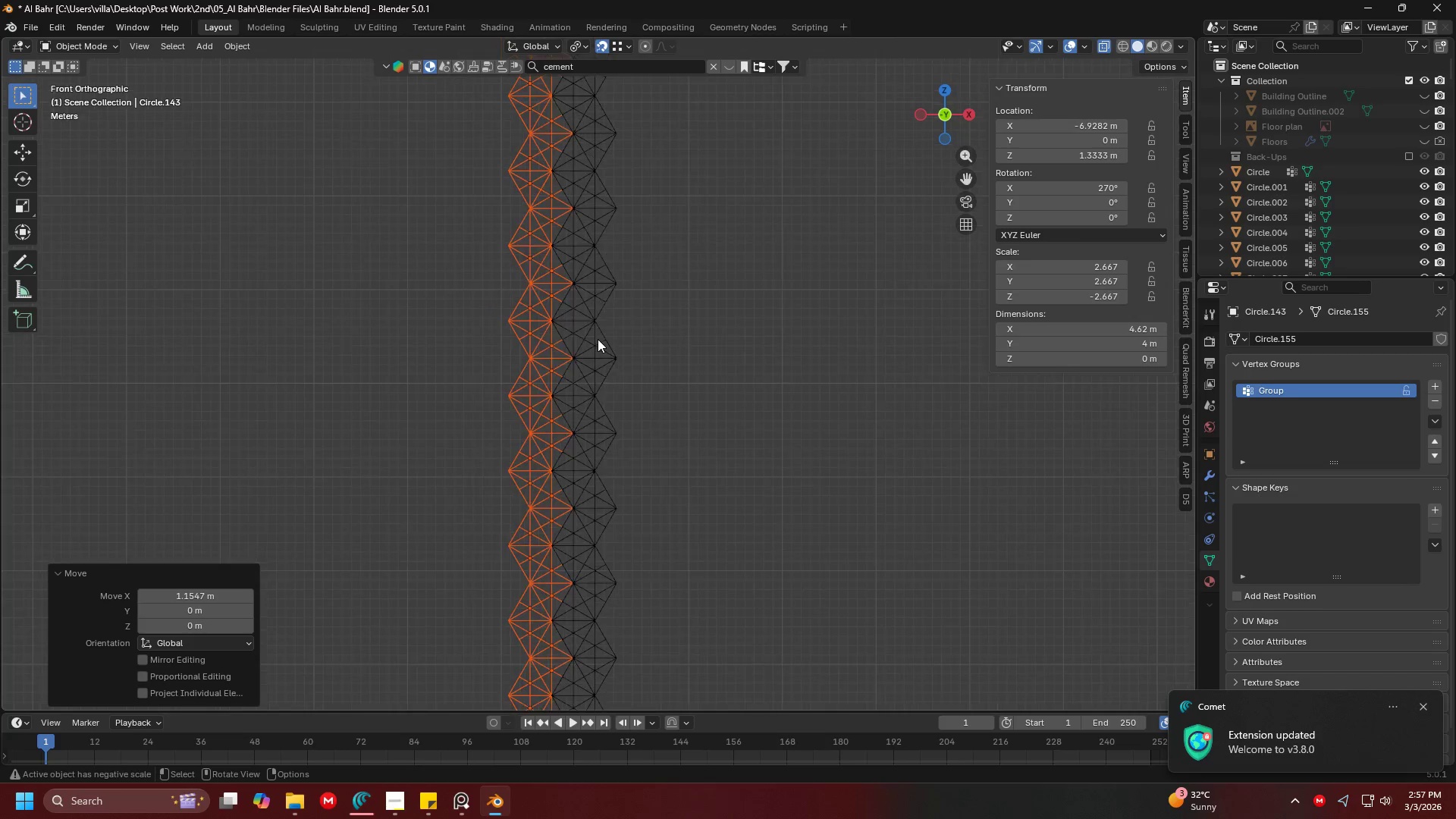 
key(Shift+D)
 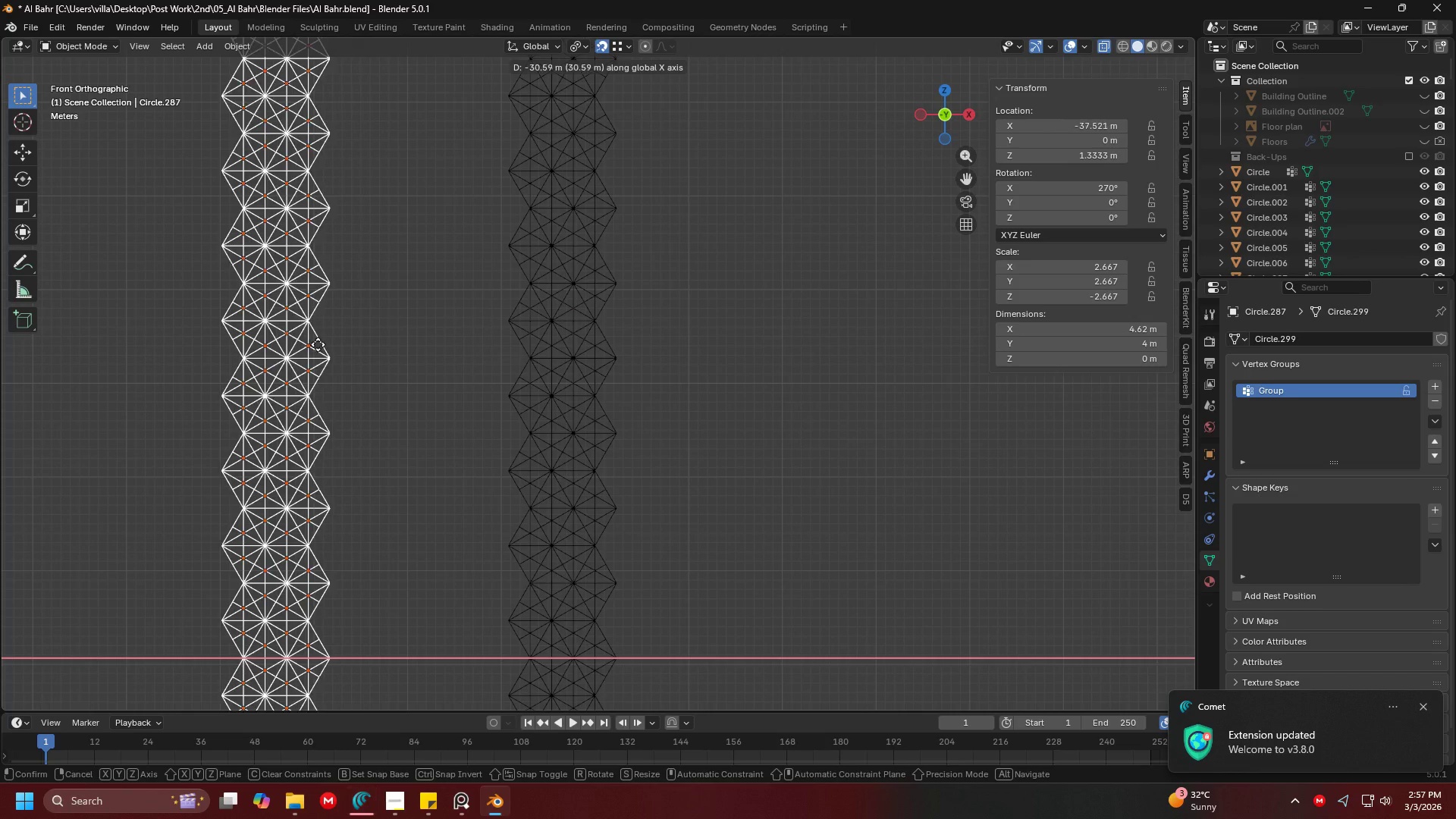 
left_click_drag(start_coordinate=[317, 344], to_coordinate=[323, 347])
 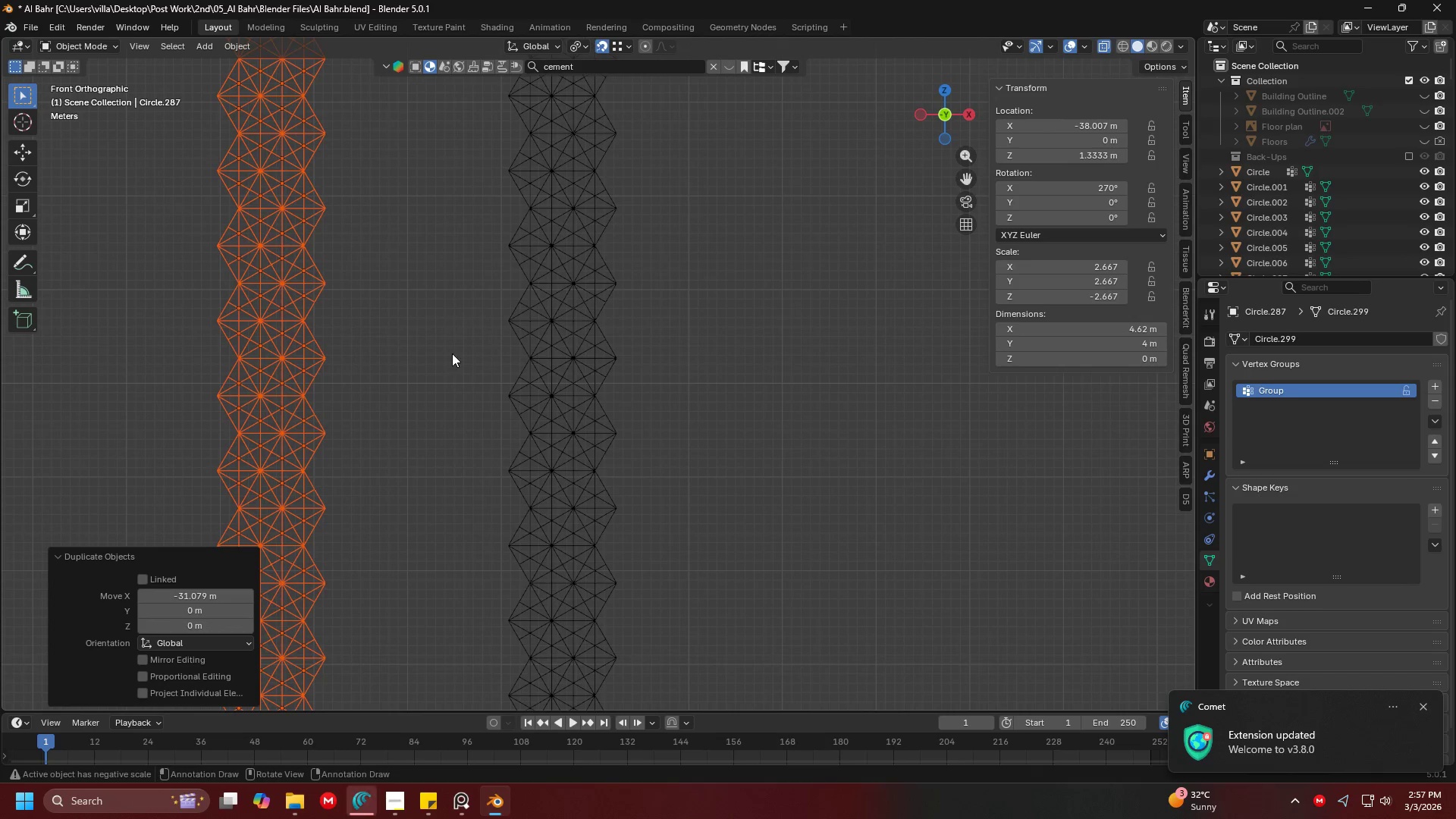 
key(G)
 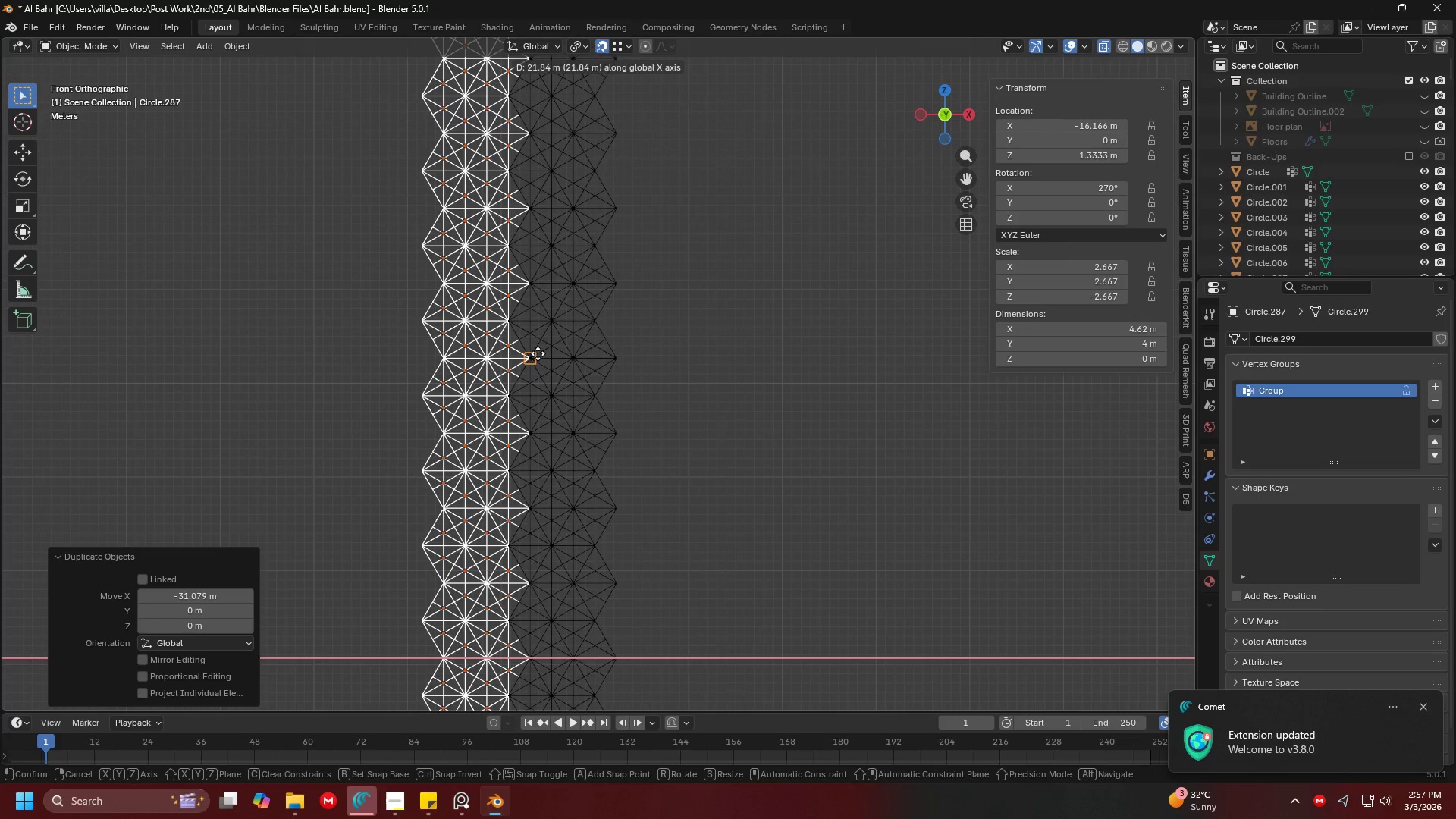 
left_click([538, 353])
 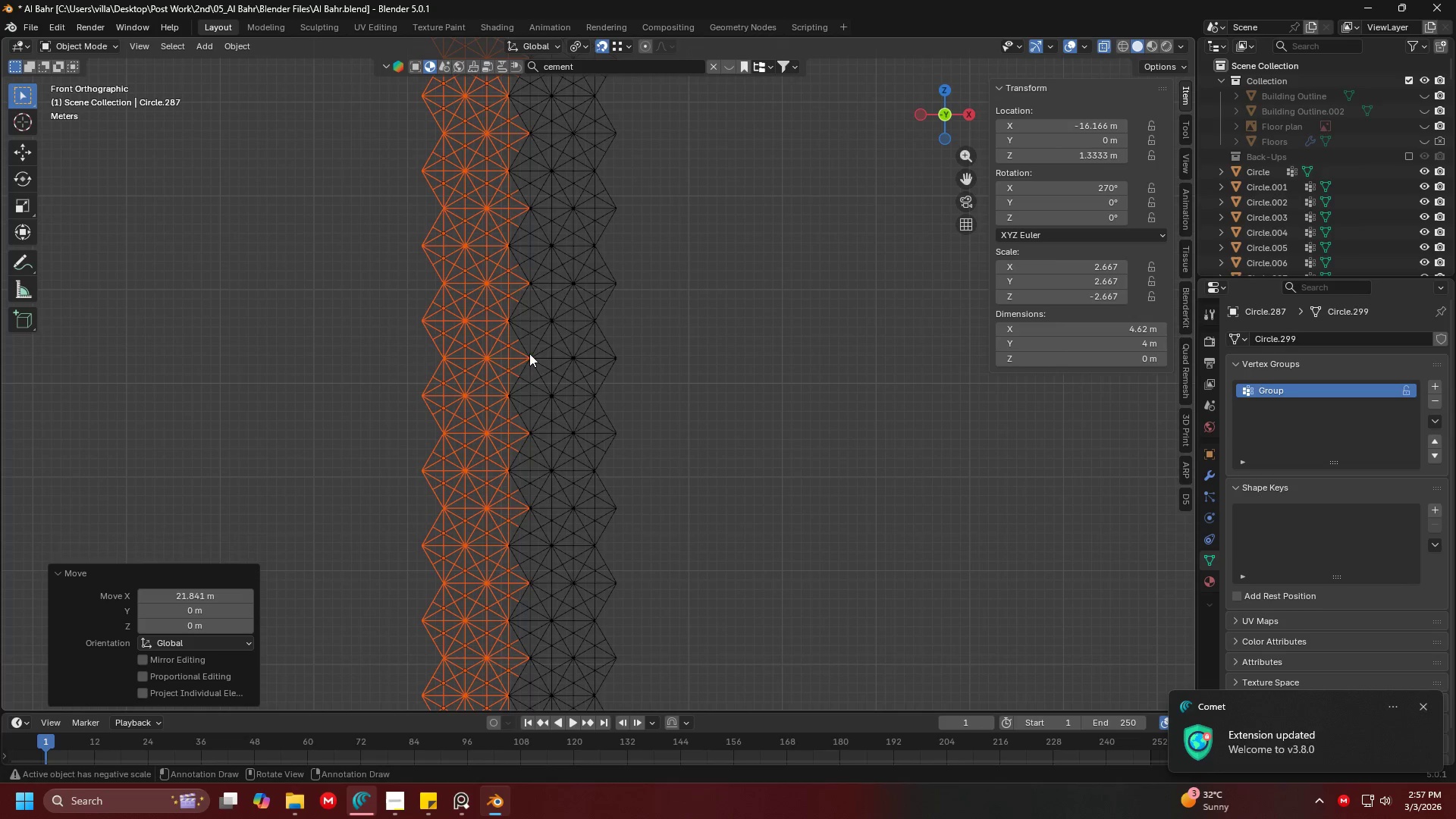 
key(Shift+ShiftLeft)
 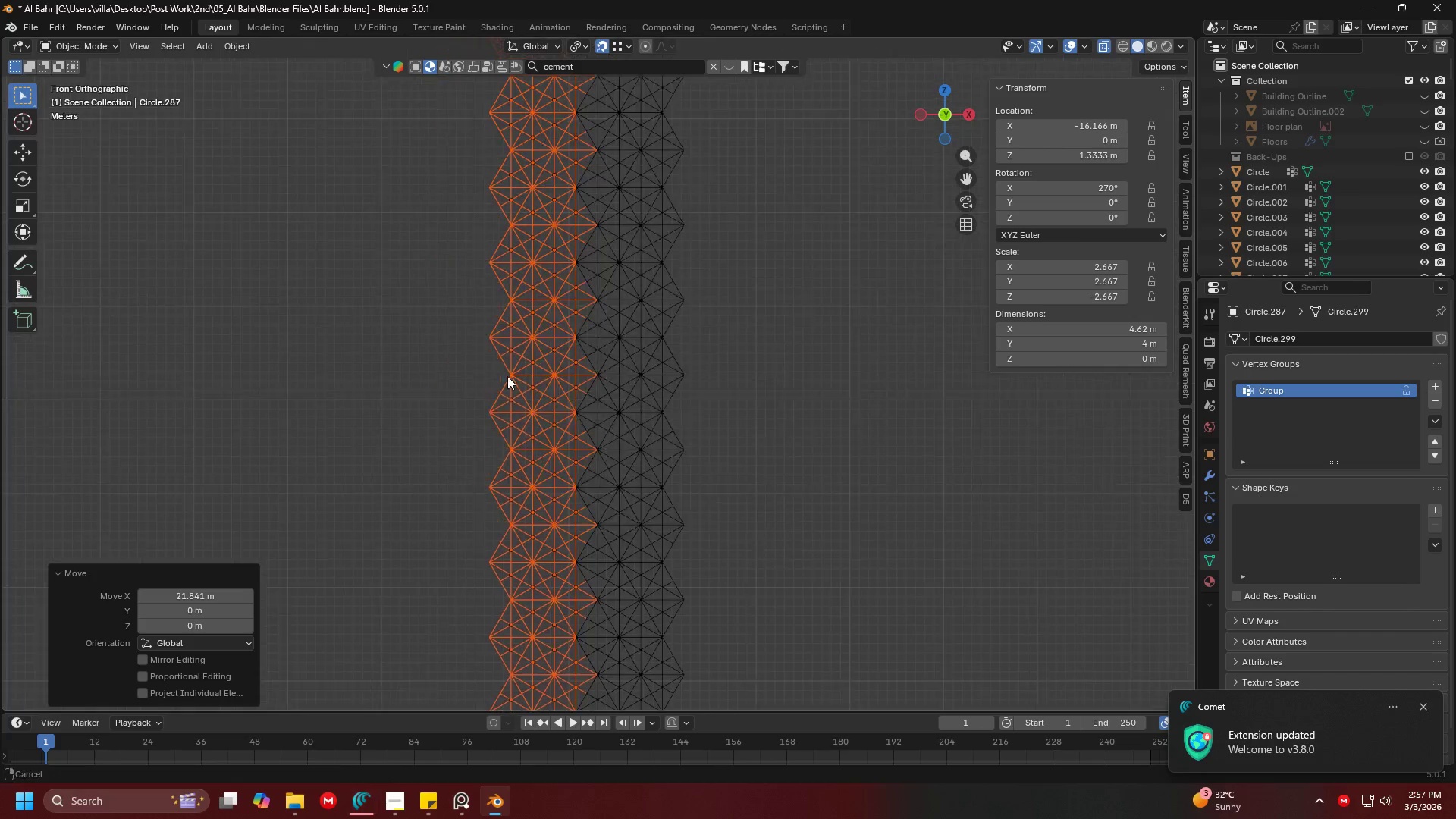 
hold_key(key=ShiftLeft, duration=0.64)
 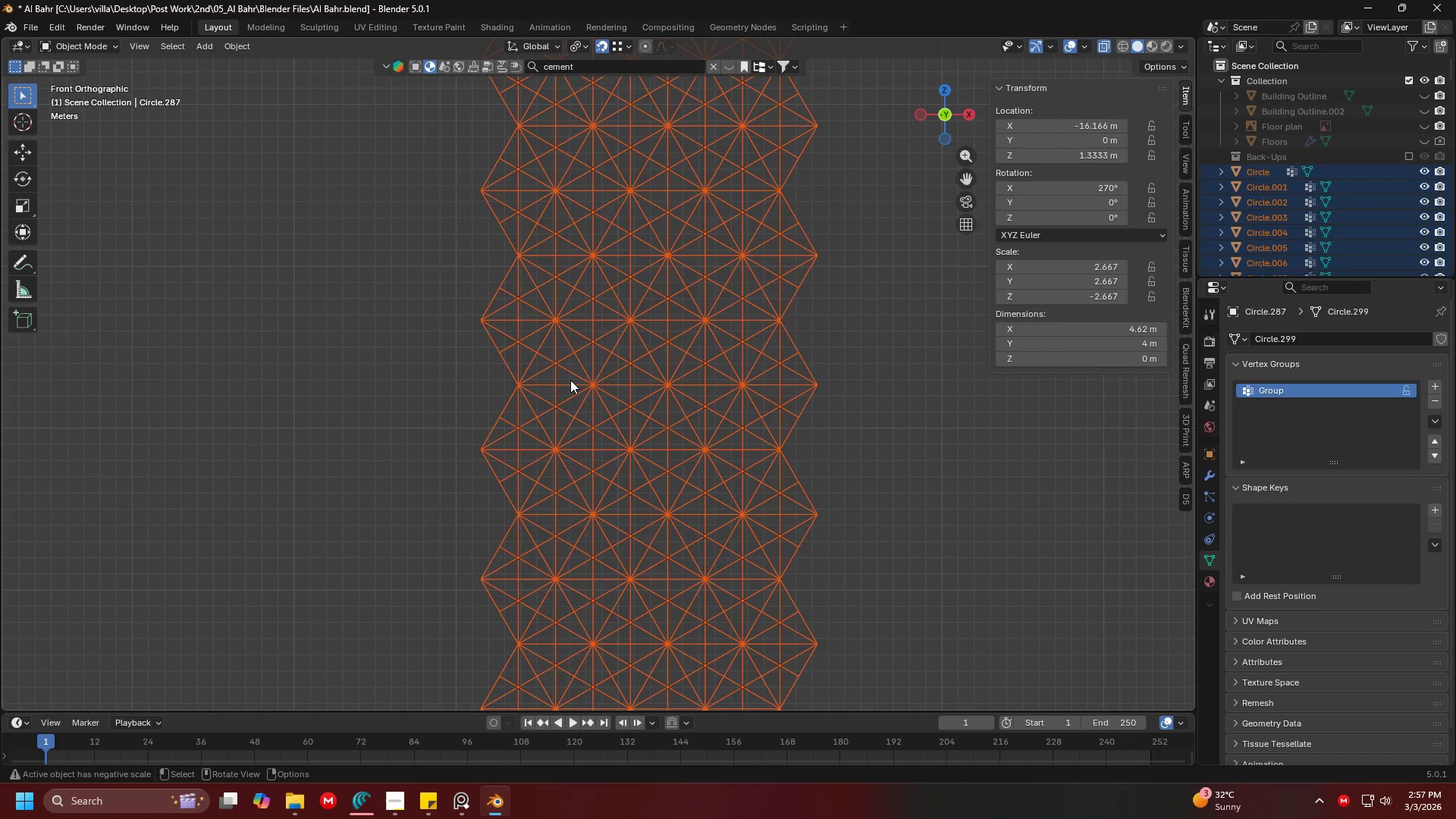 
scroll: coordinate [552, 380], scroll_direction: up, amount: 3.0
 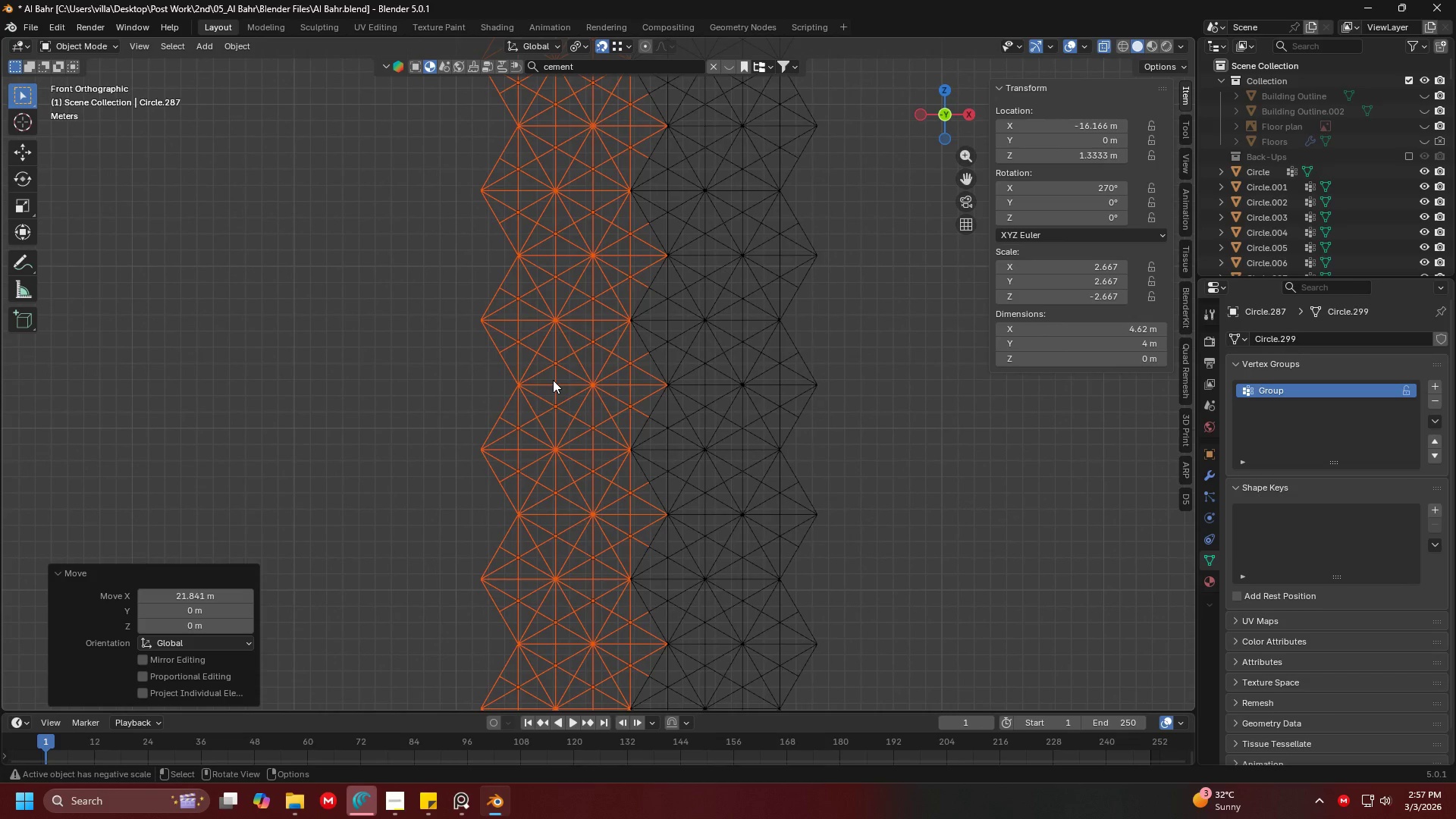 
key(A)
 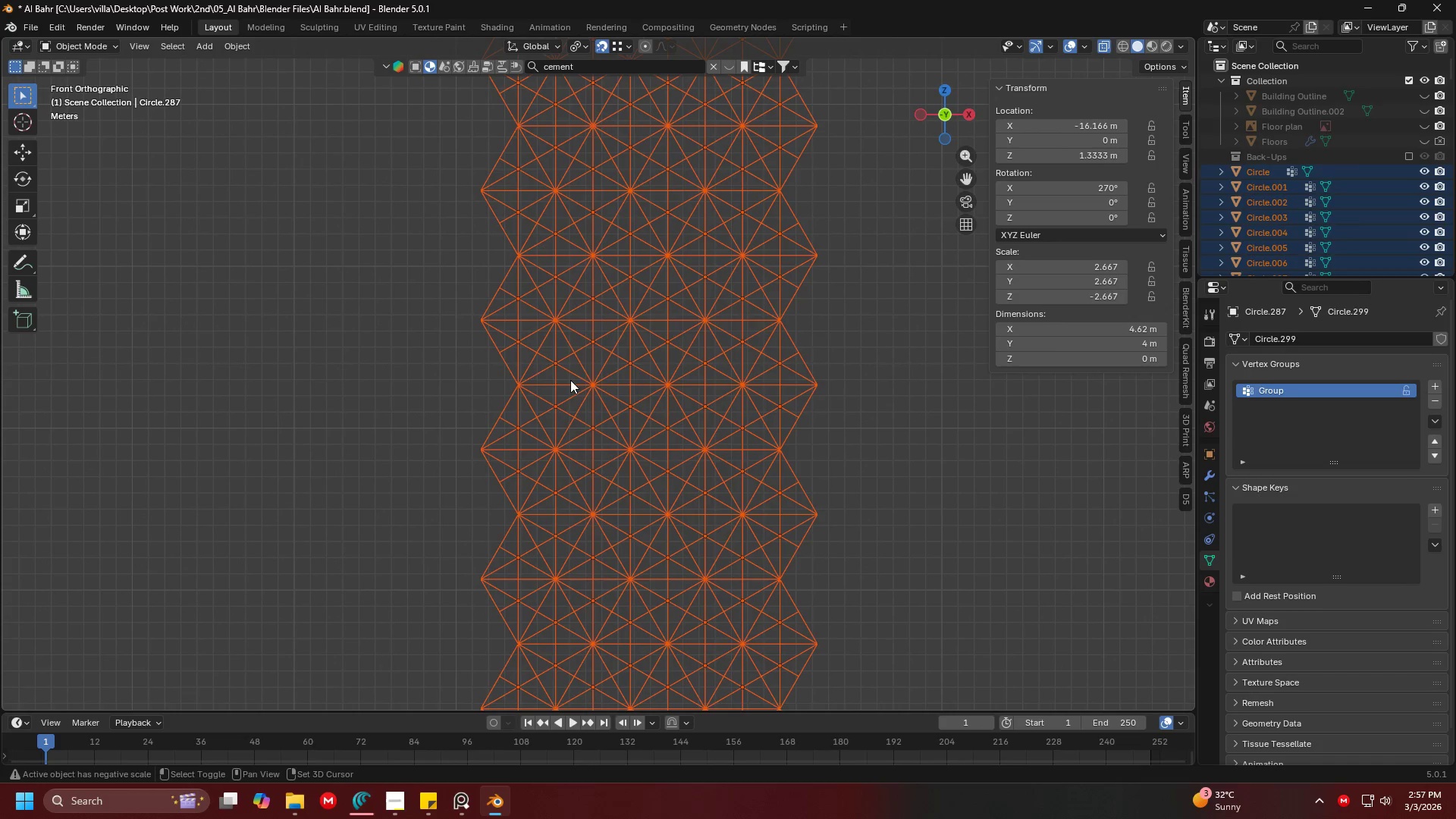 
type(Dg)
 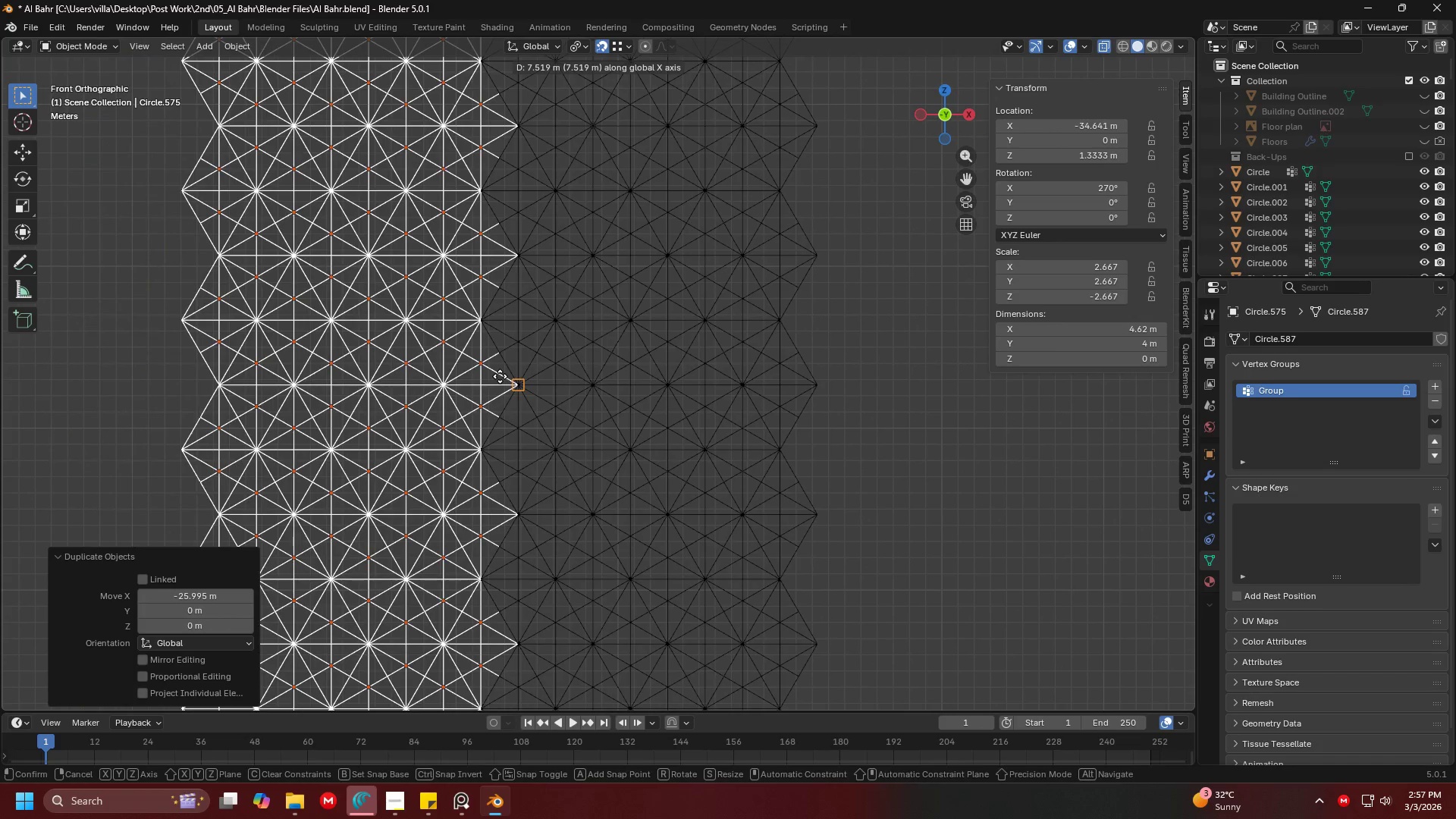 
left_click([500, 376])
 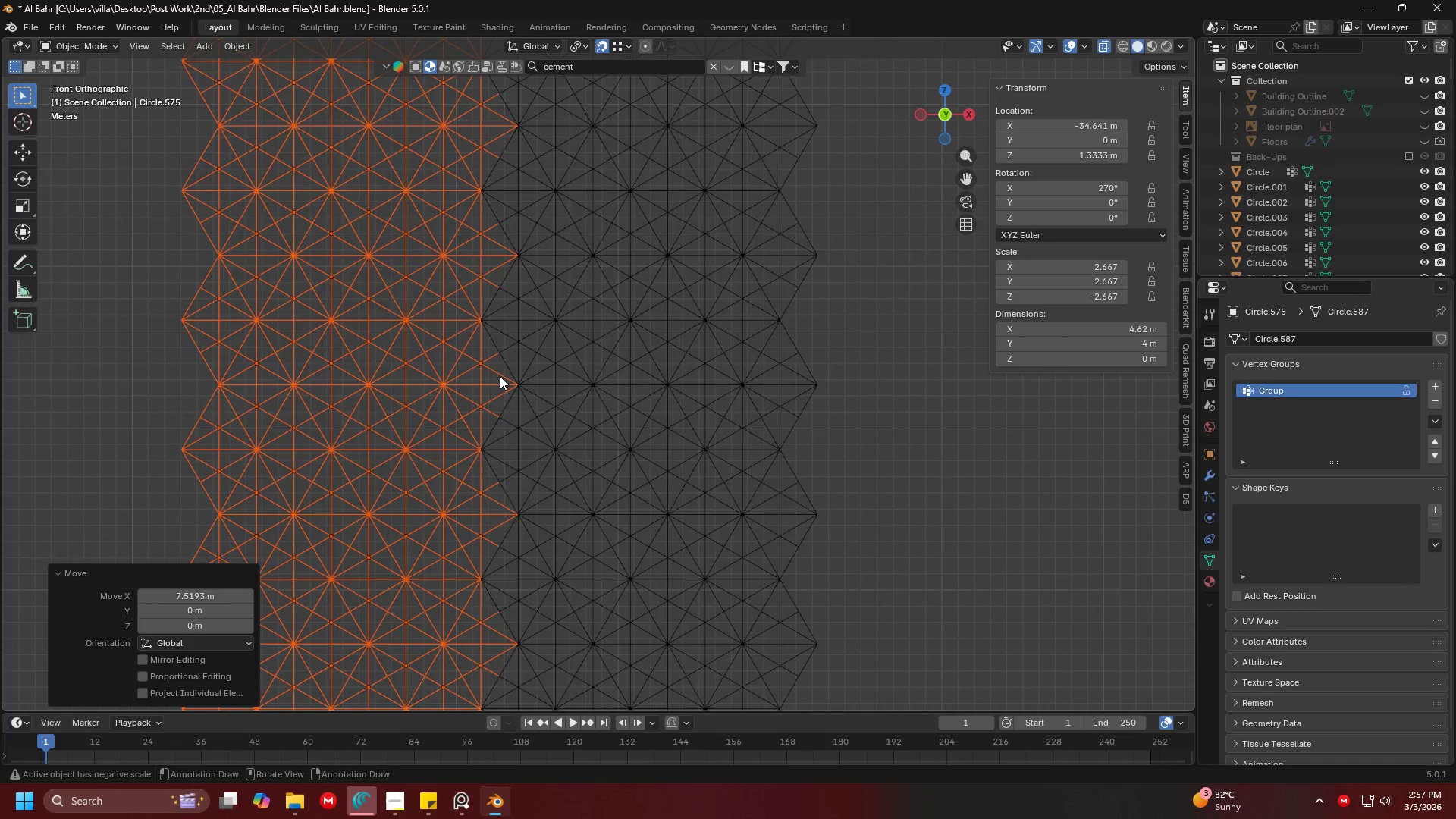 
key(Shift+ShiftLeft)
 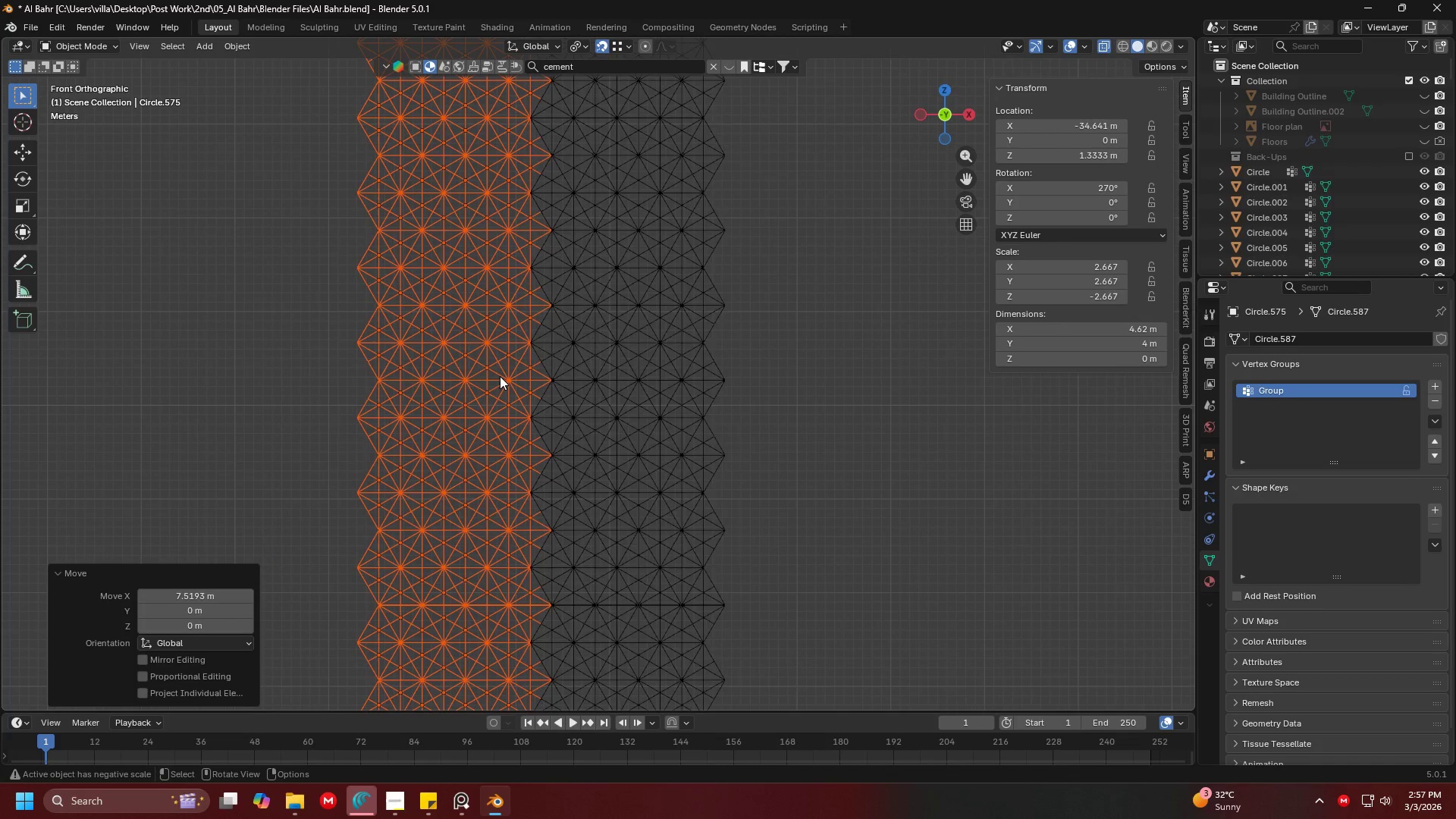 
key(A)
 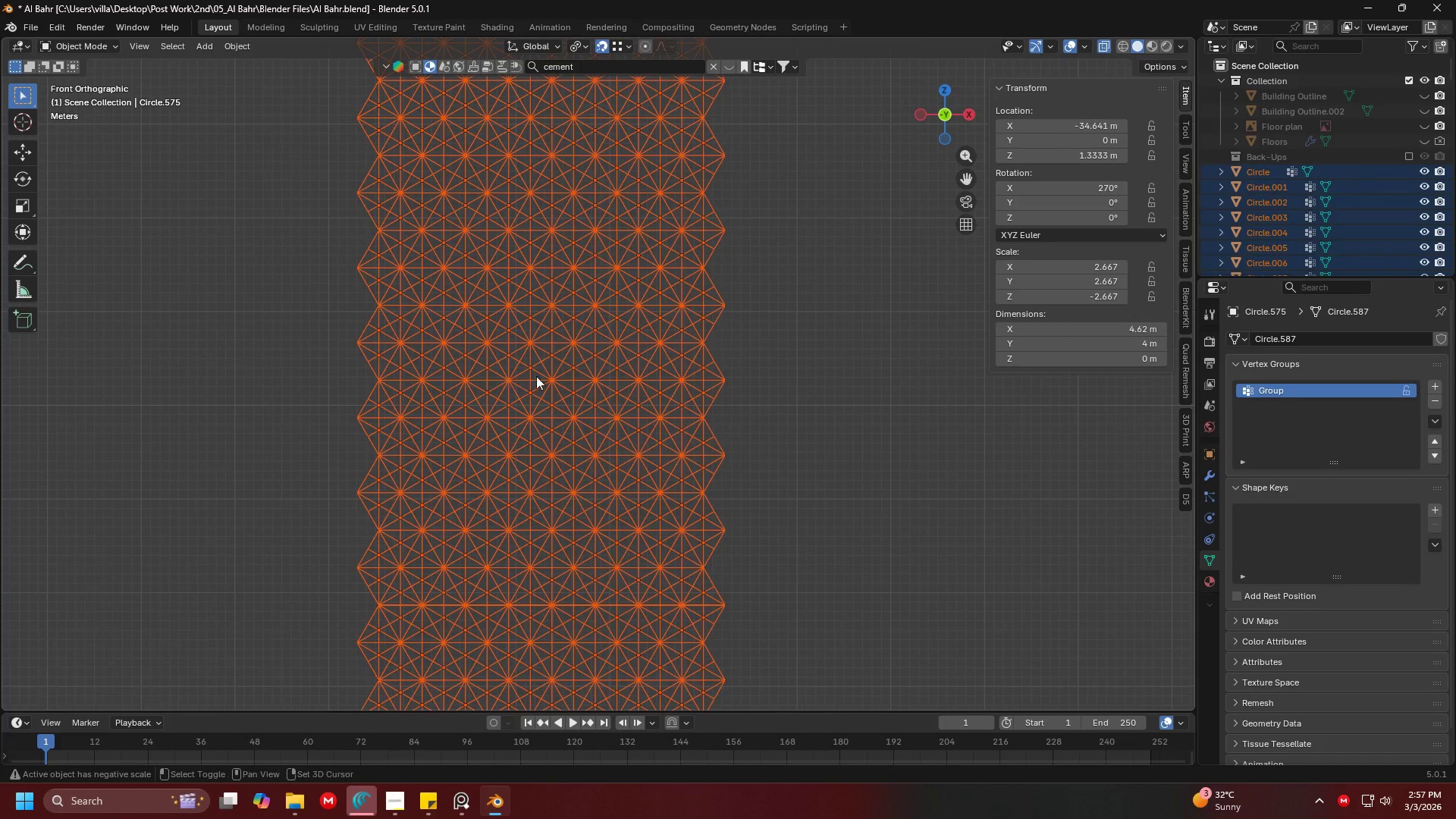 
scroll: coordinate [500, 376], scroll_direction: down, amount: 3.0
 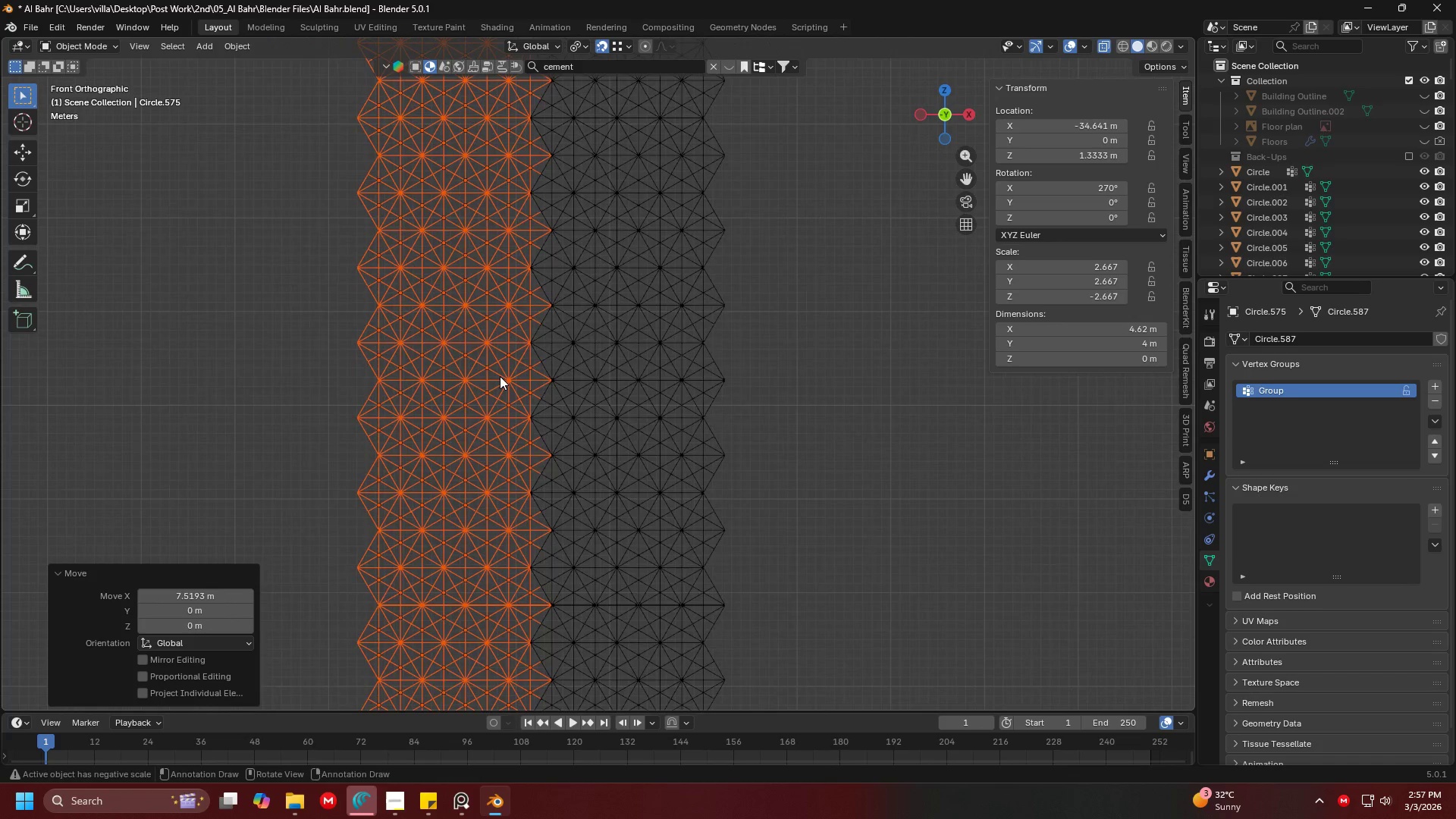 
type(Dg)
 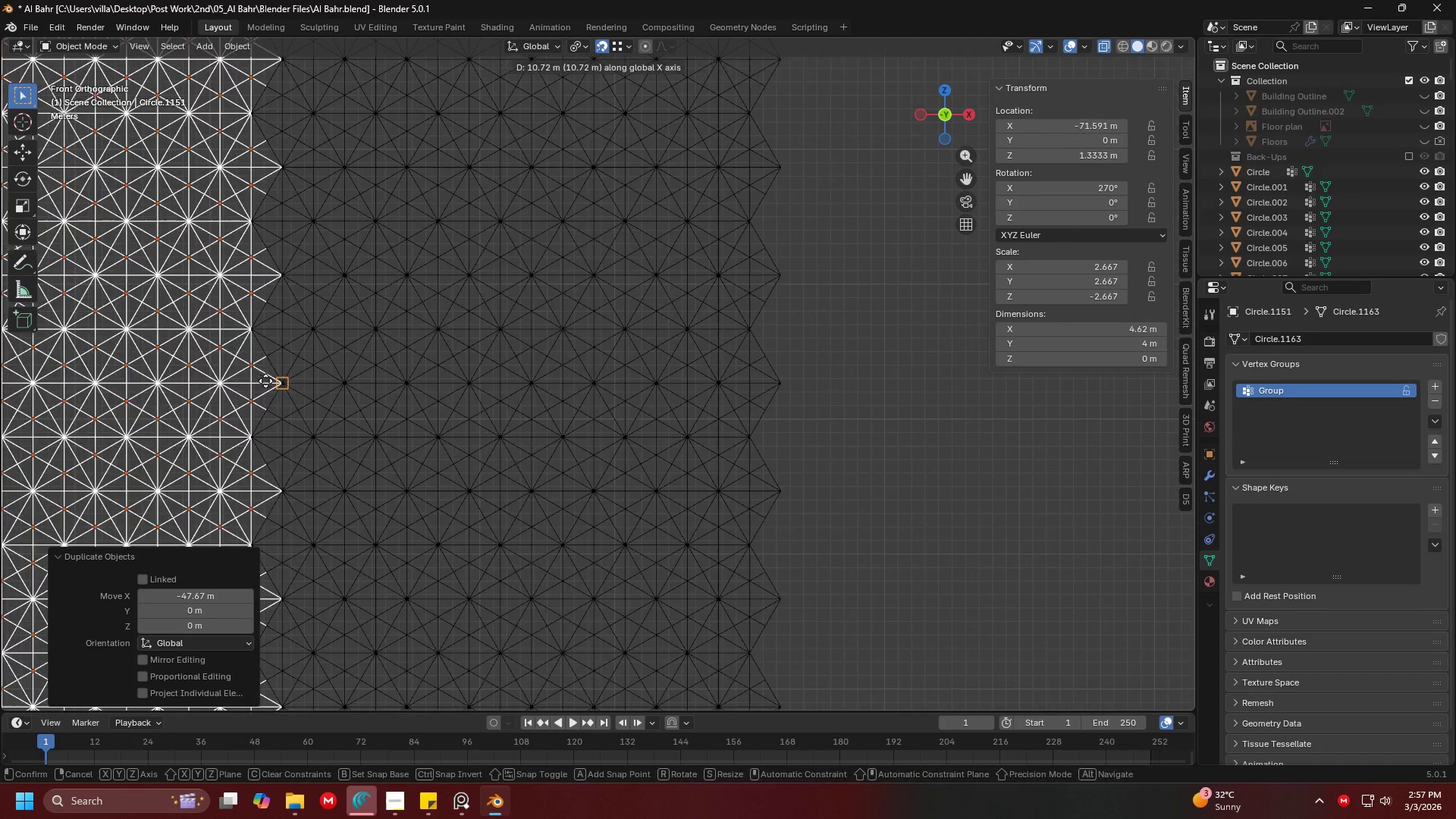 
left_click_drag(start_coordinate=[146, 372], to_coordinate=[151, 373])
 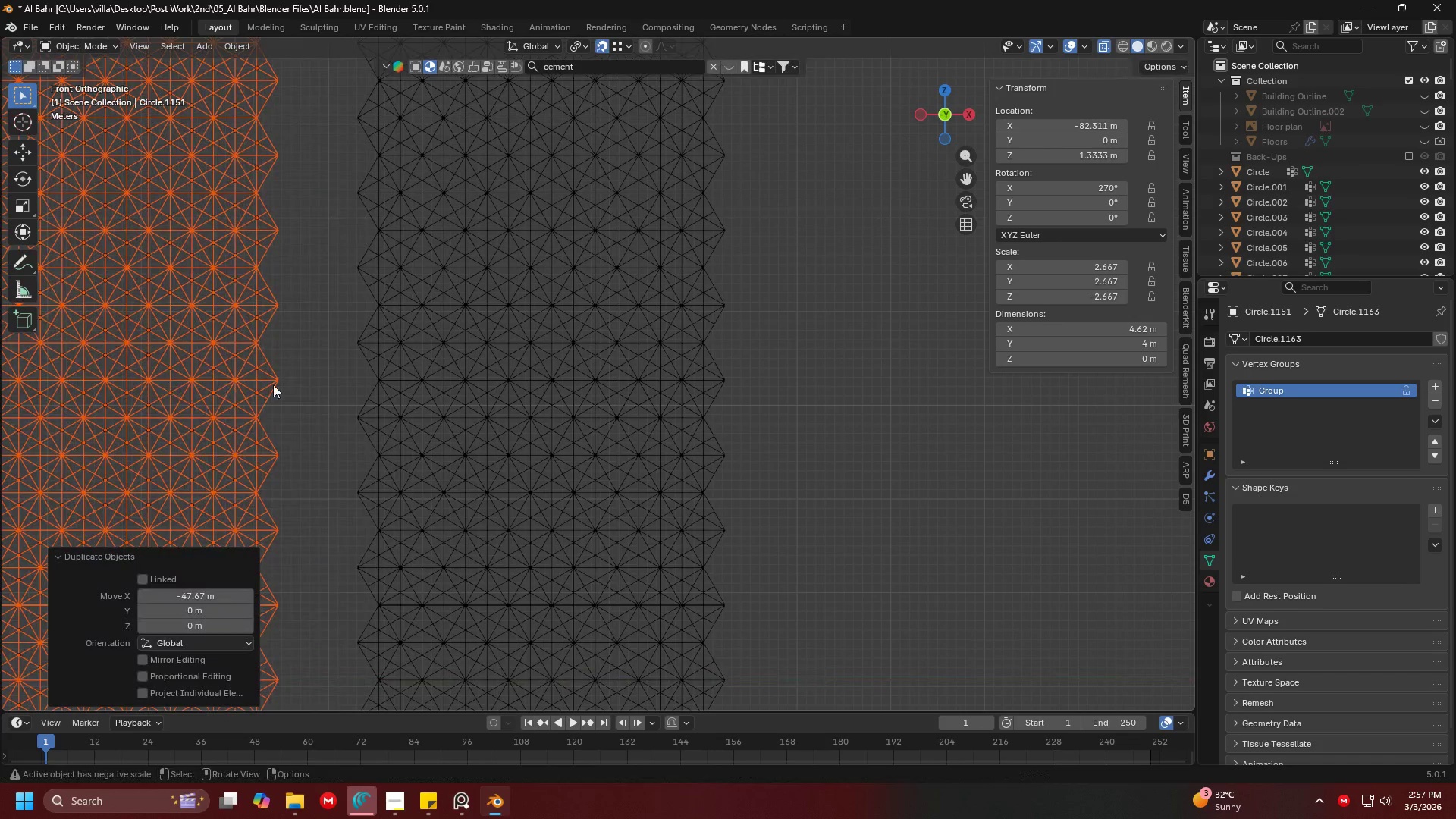 
scroll: coordinate [278, 384], scroll_direction: up, amount: 2.0
 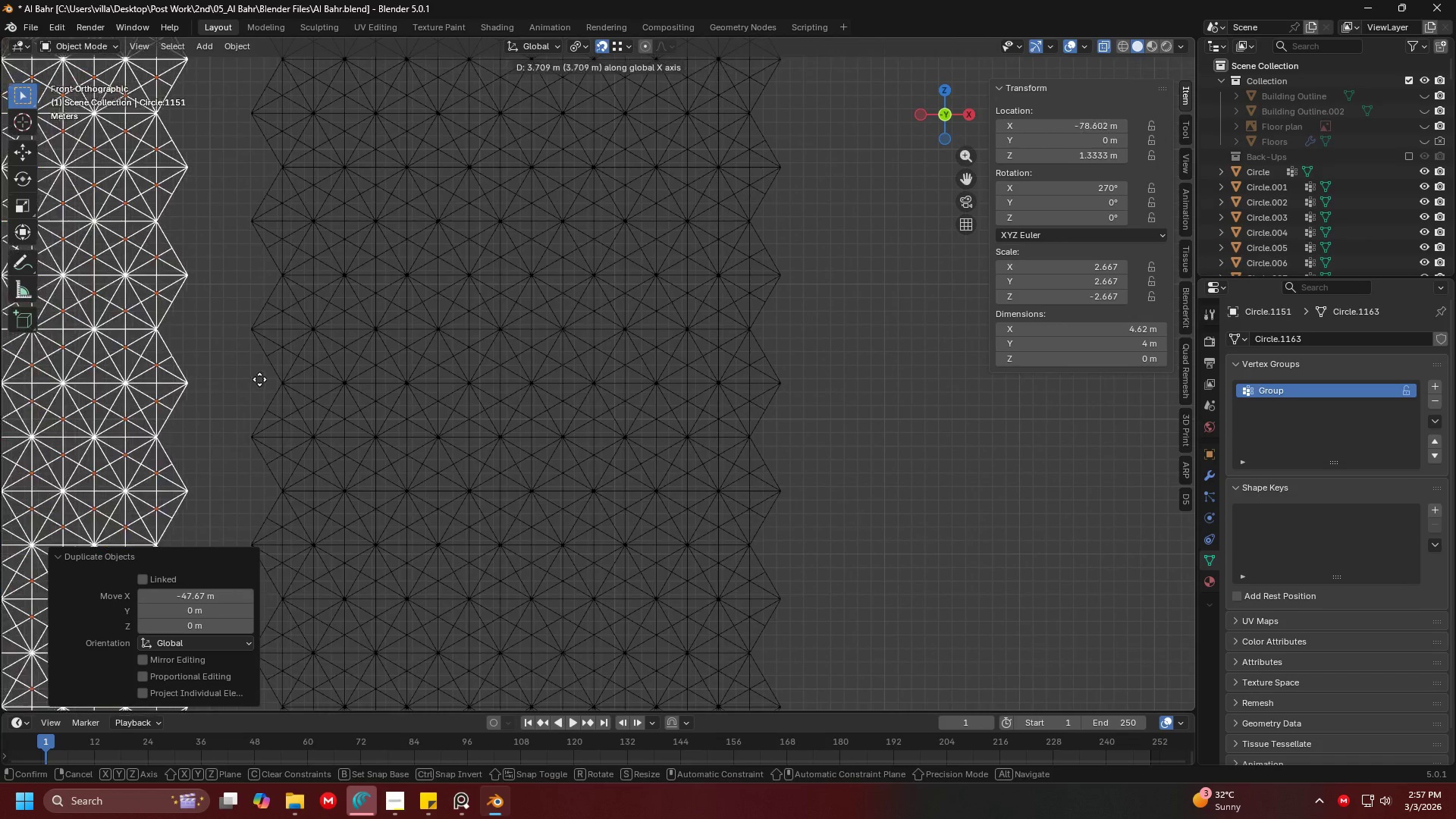 
left_click([270, 381])
 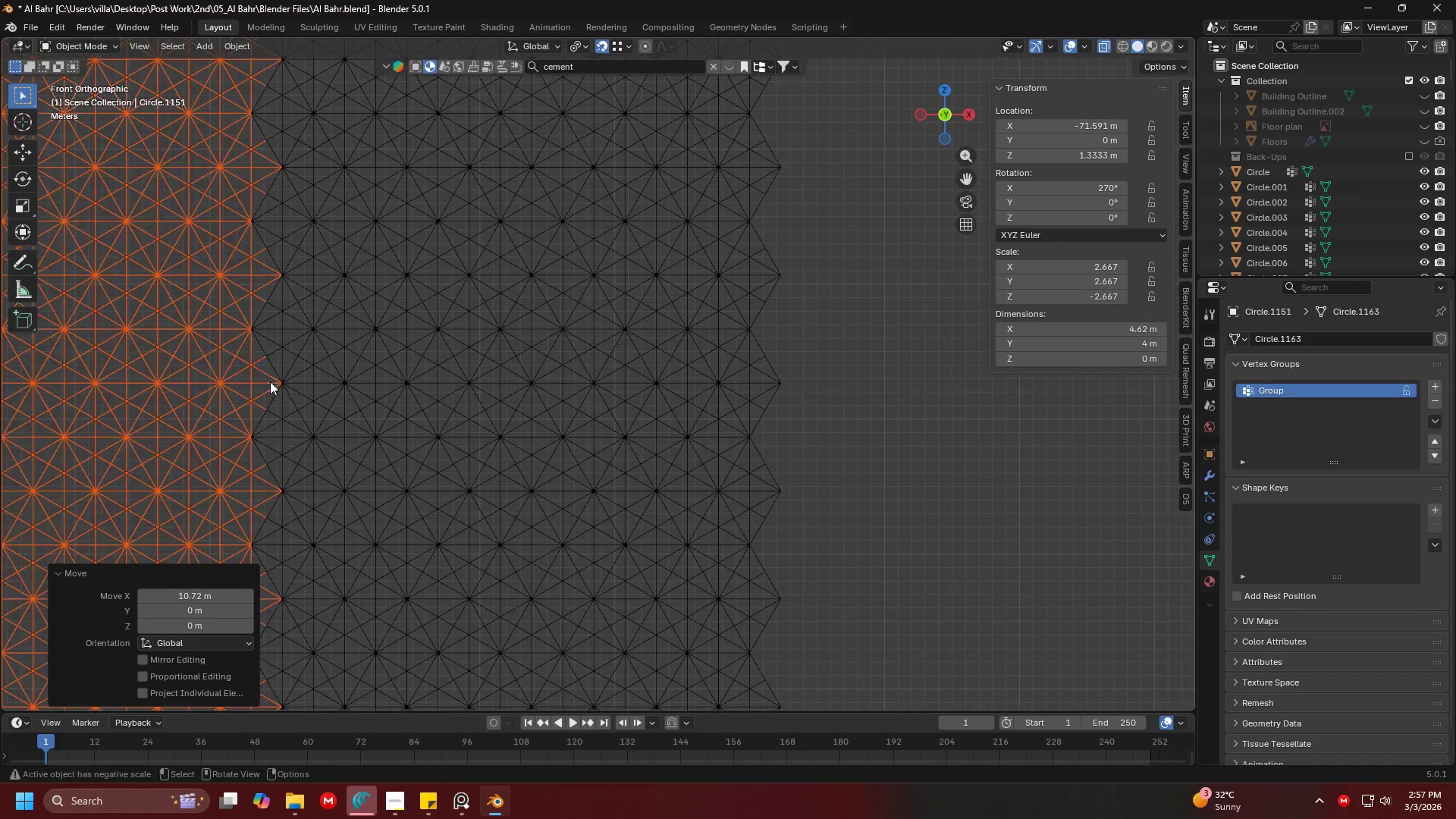 
hold_key(key=ShiftLeft, duration=0.38)
 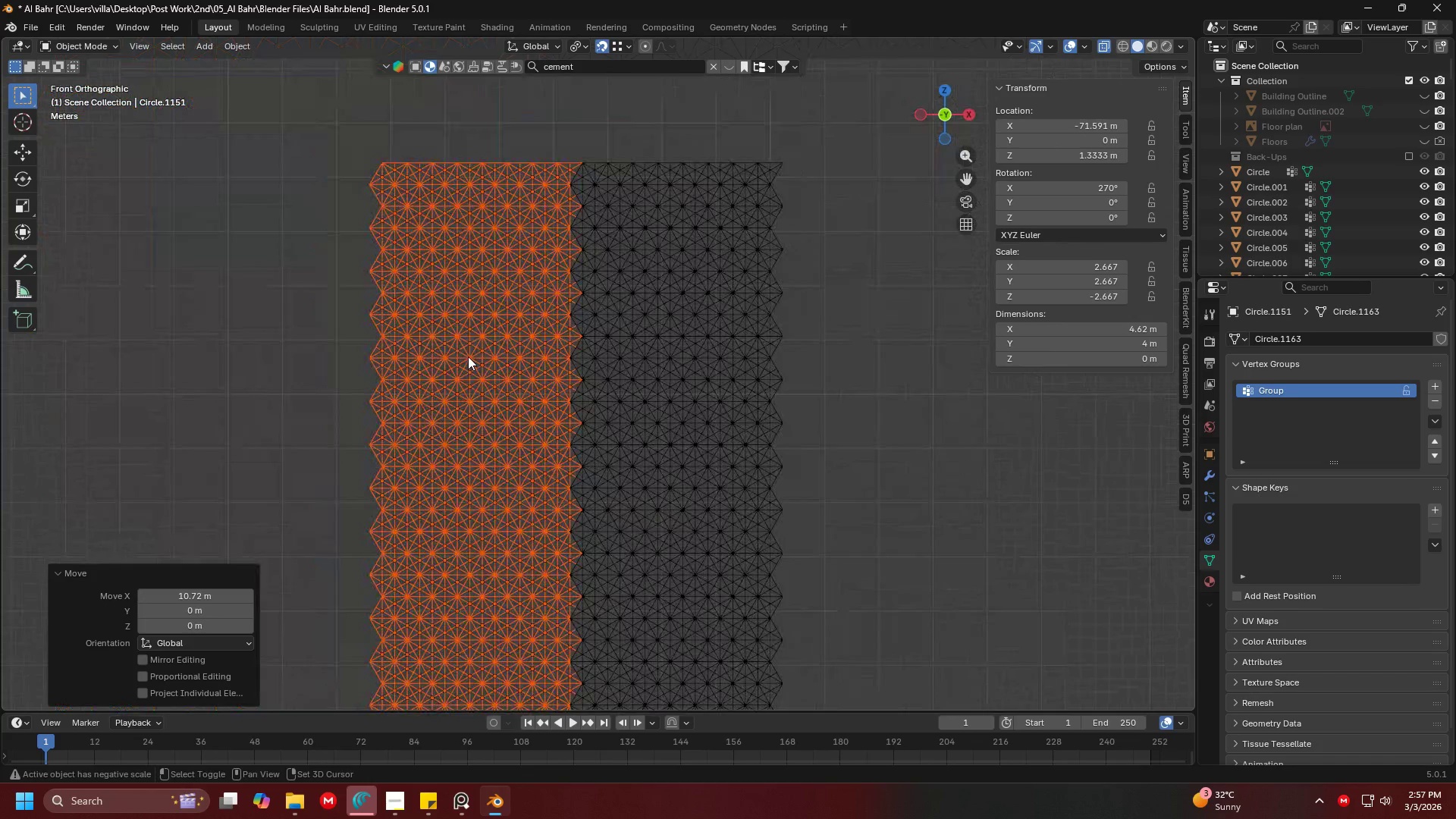 
hold_key(key=ShiftLeft, duration=0.38)
 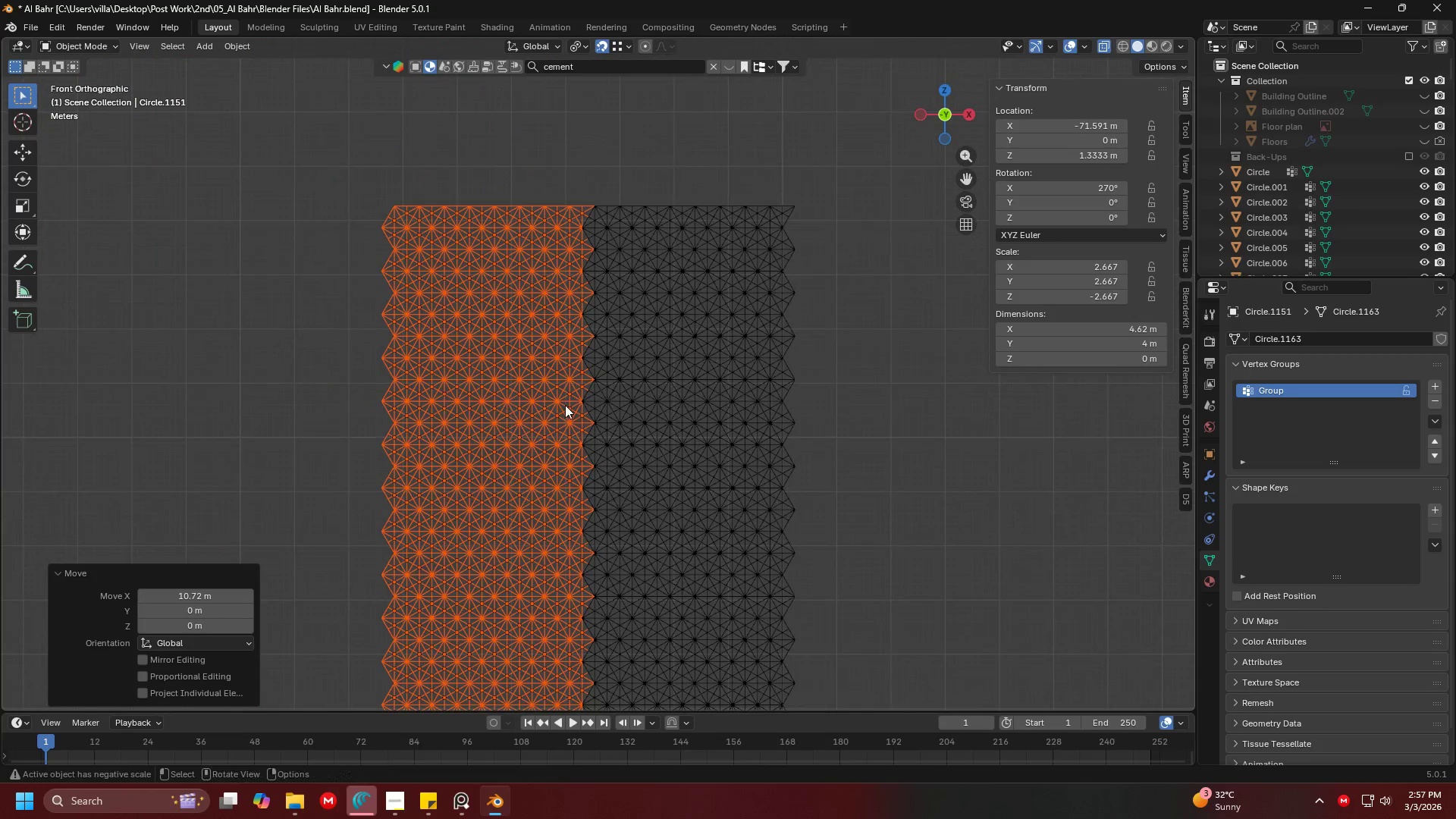 
scroll: coordinate [539, 374], scroll_direction: down, amount: 6.0
 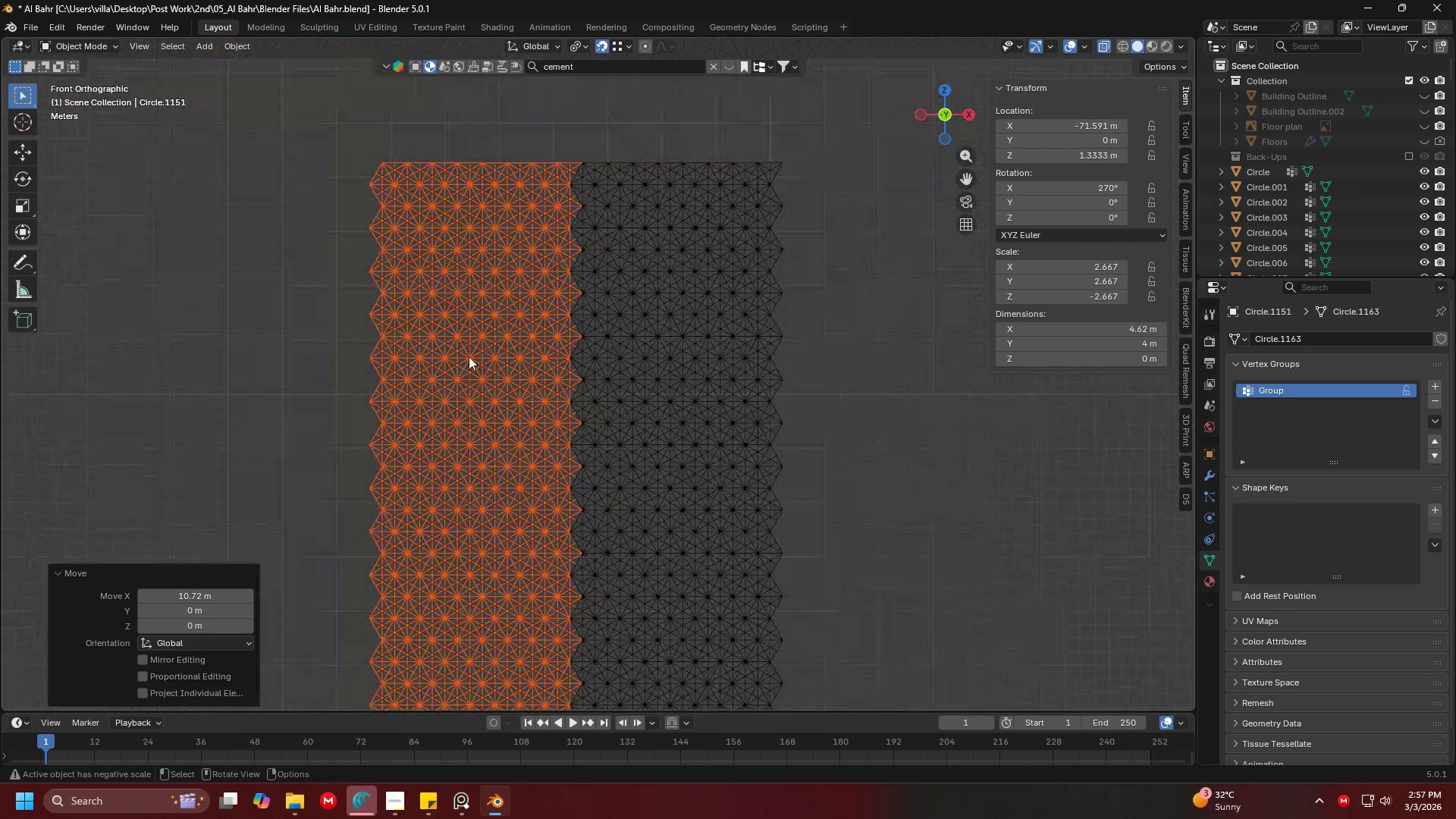 
hold_key(key=ShiftLeft, duration=0.56)
 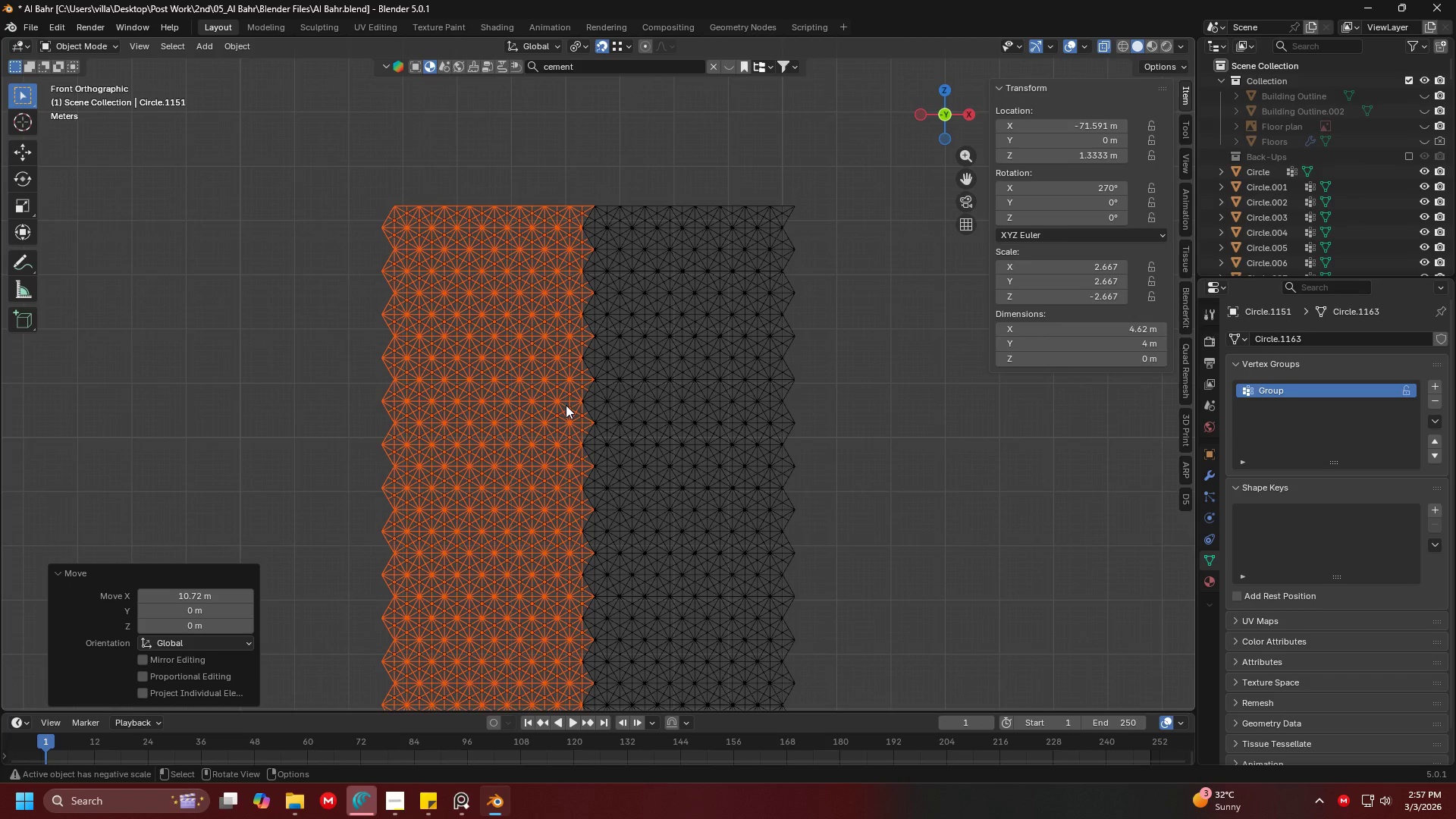 
hold_key(key=ShiftLeft, duration=1.58)
 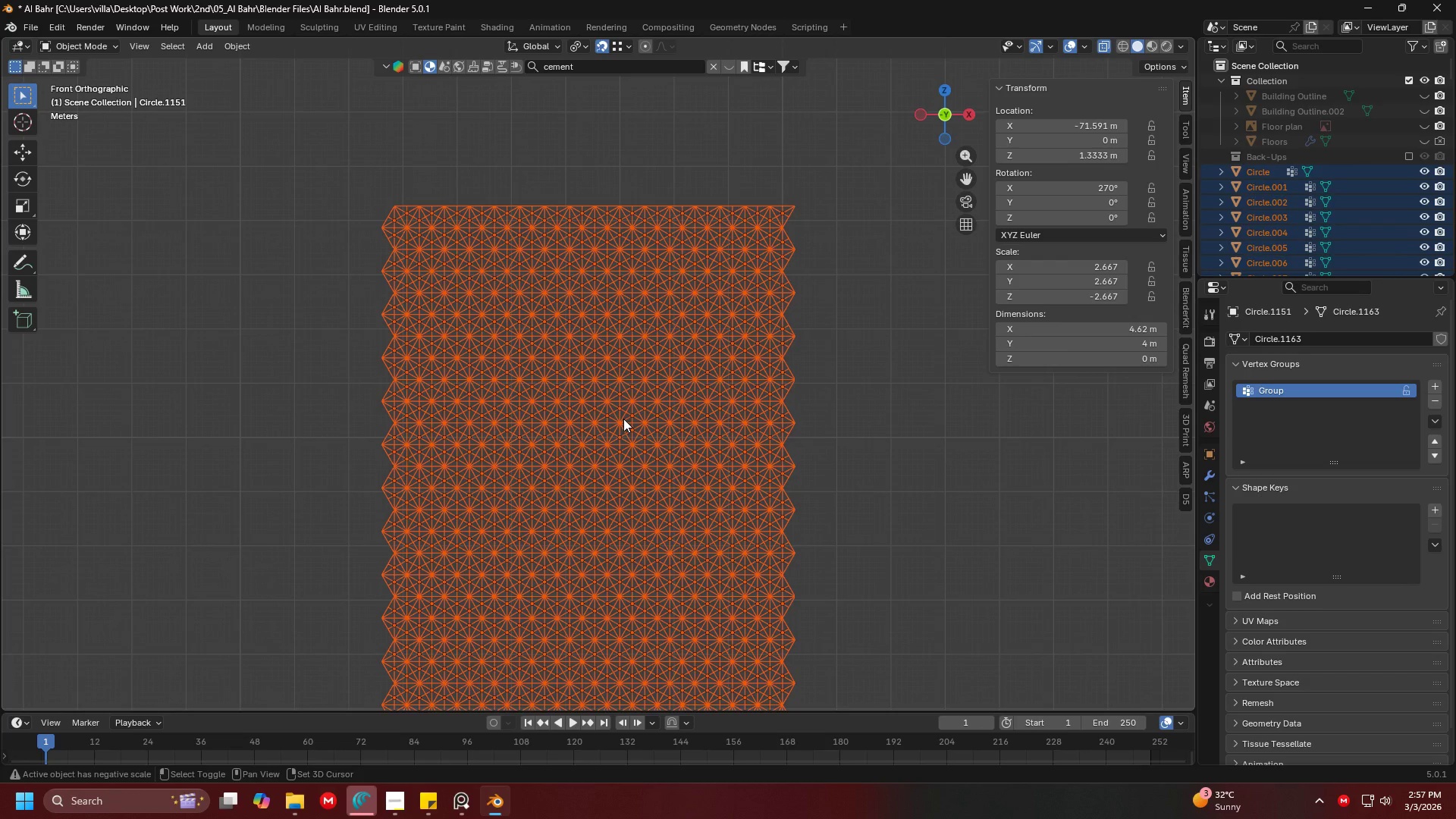 
key(A)
 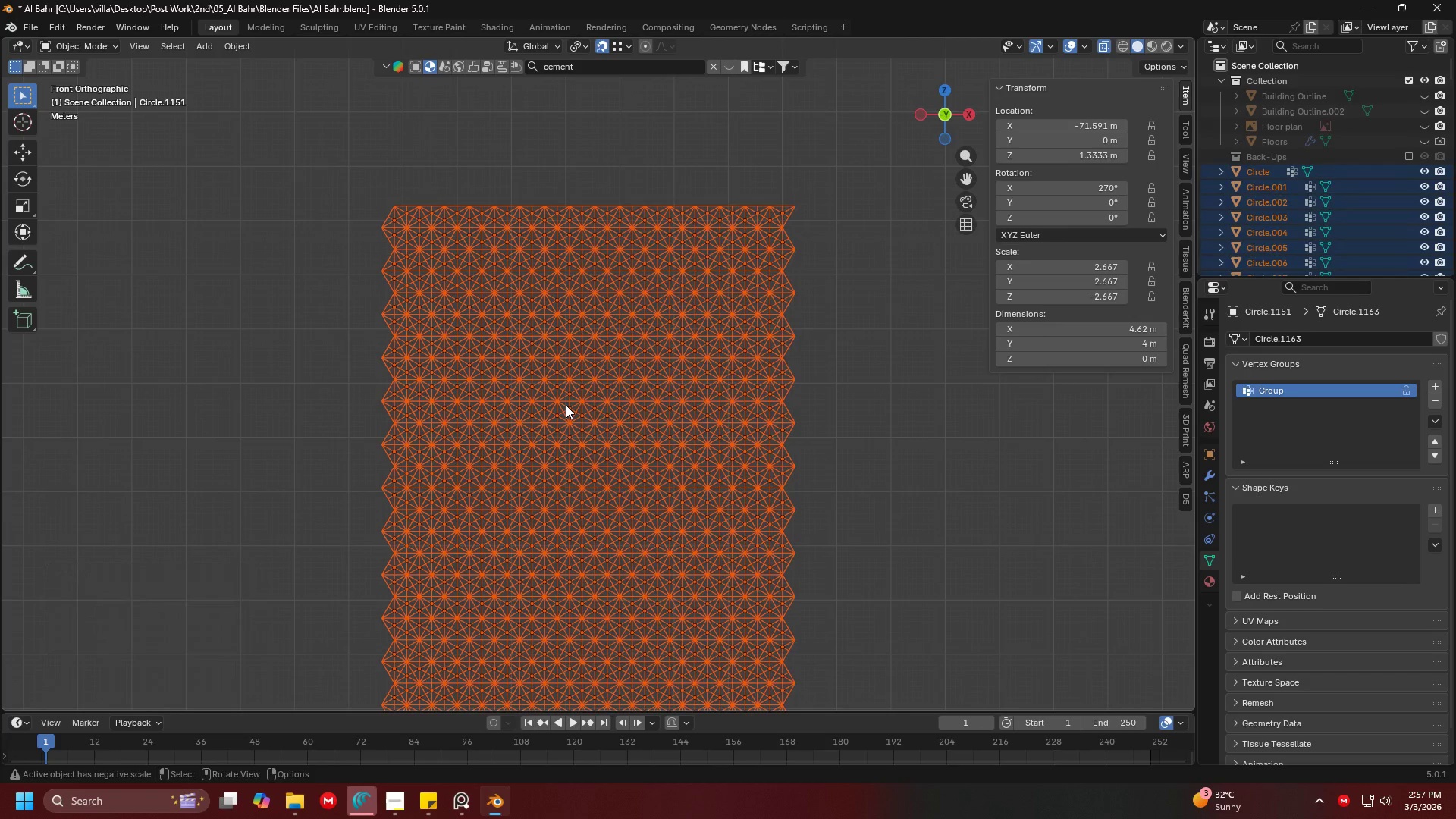 
key(Shift+D)
 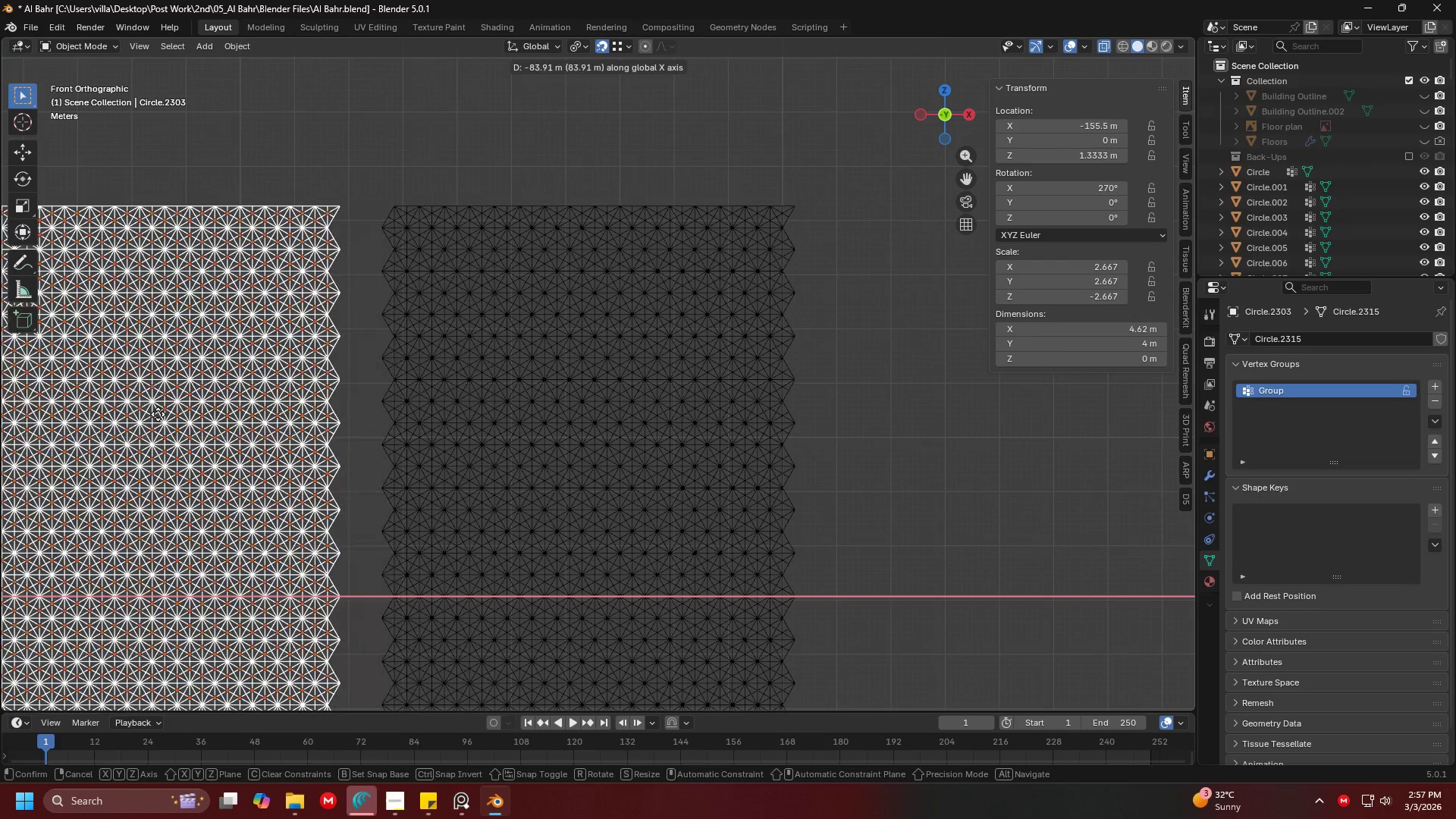 
key(Shift+ShiftLeft)
 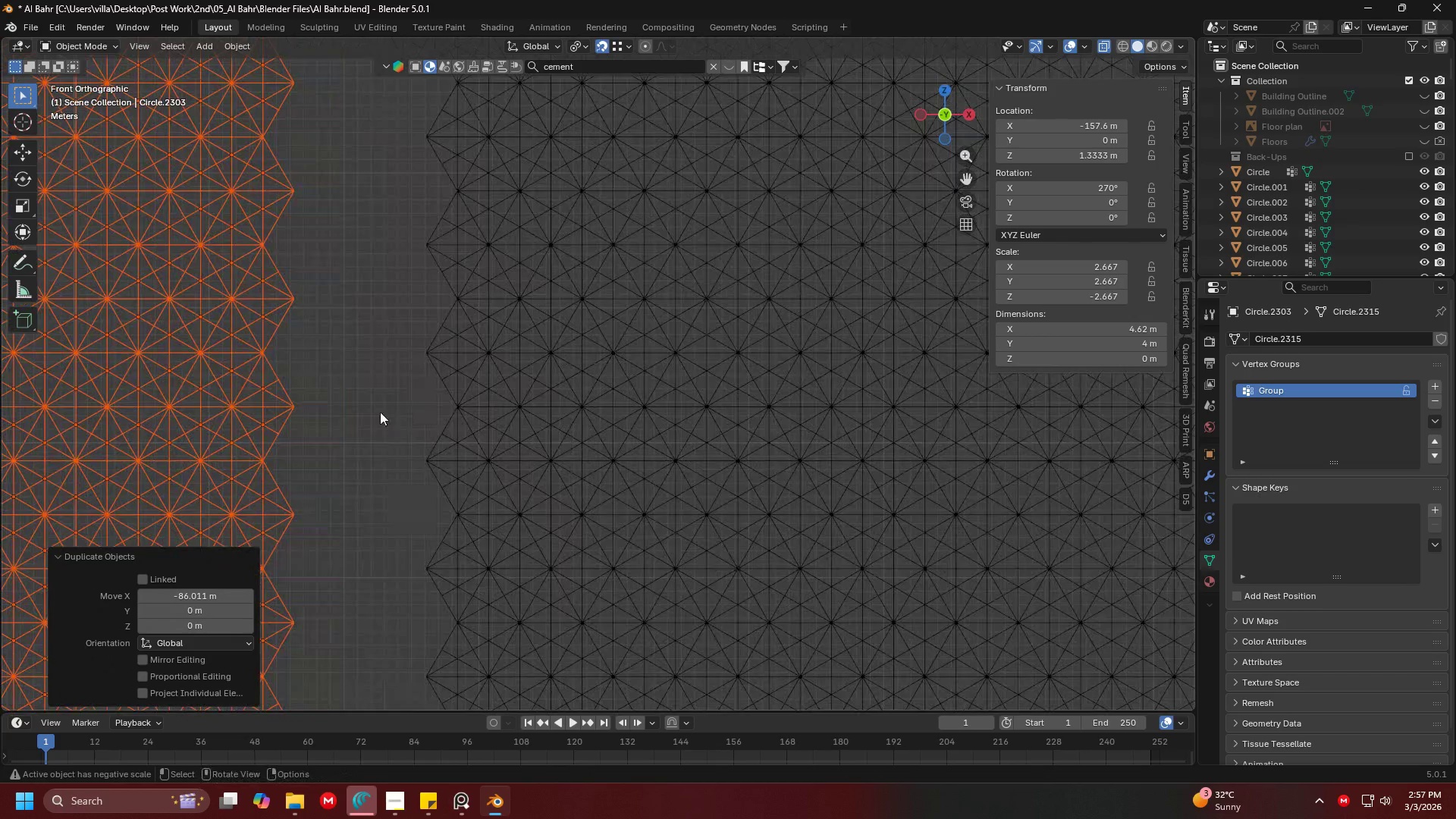 
key(G)
 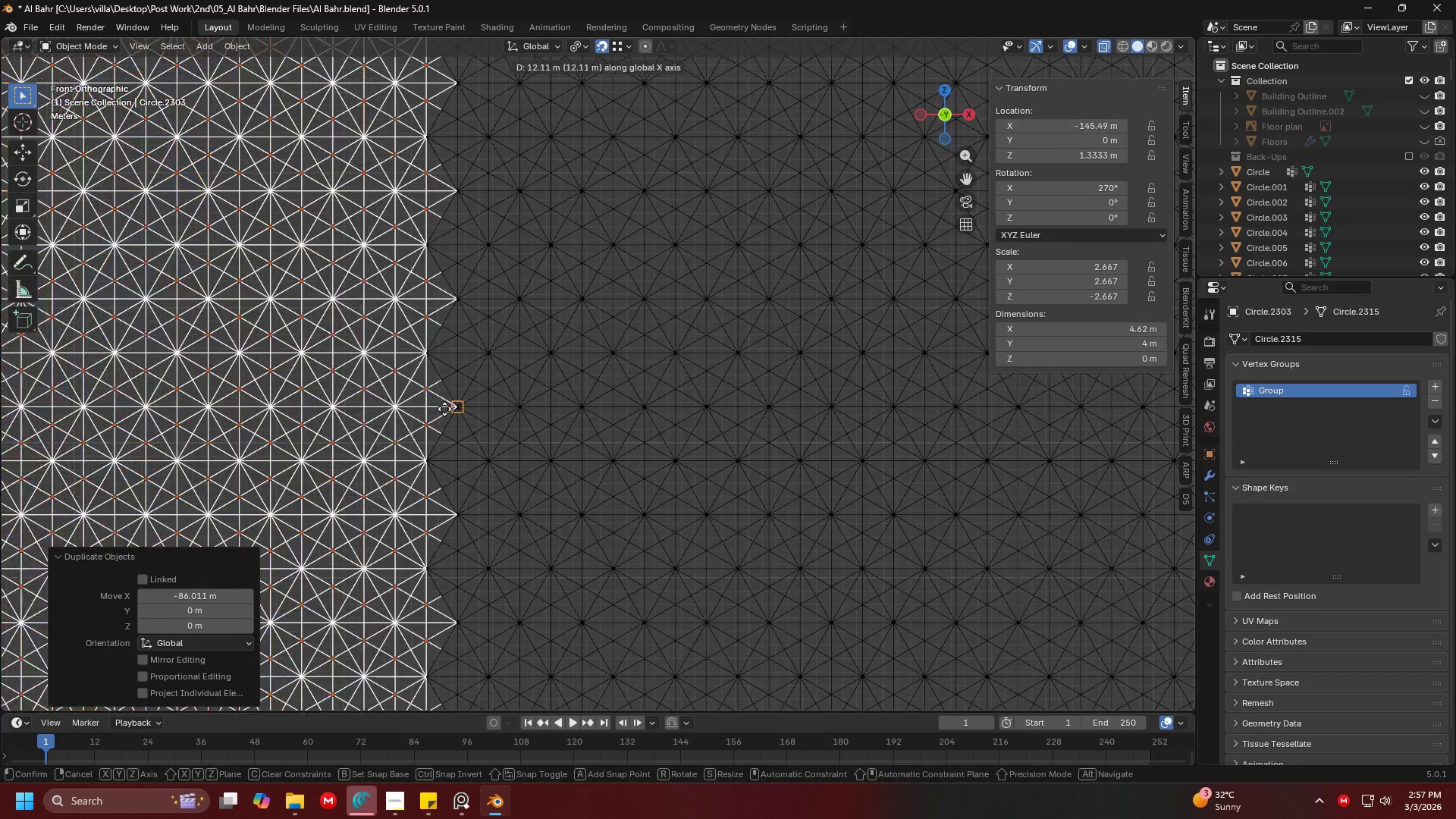 
scroll: coordinate [392, 413], scroll_direction: up, amount: 6.0
 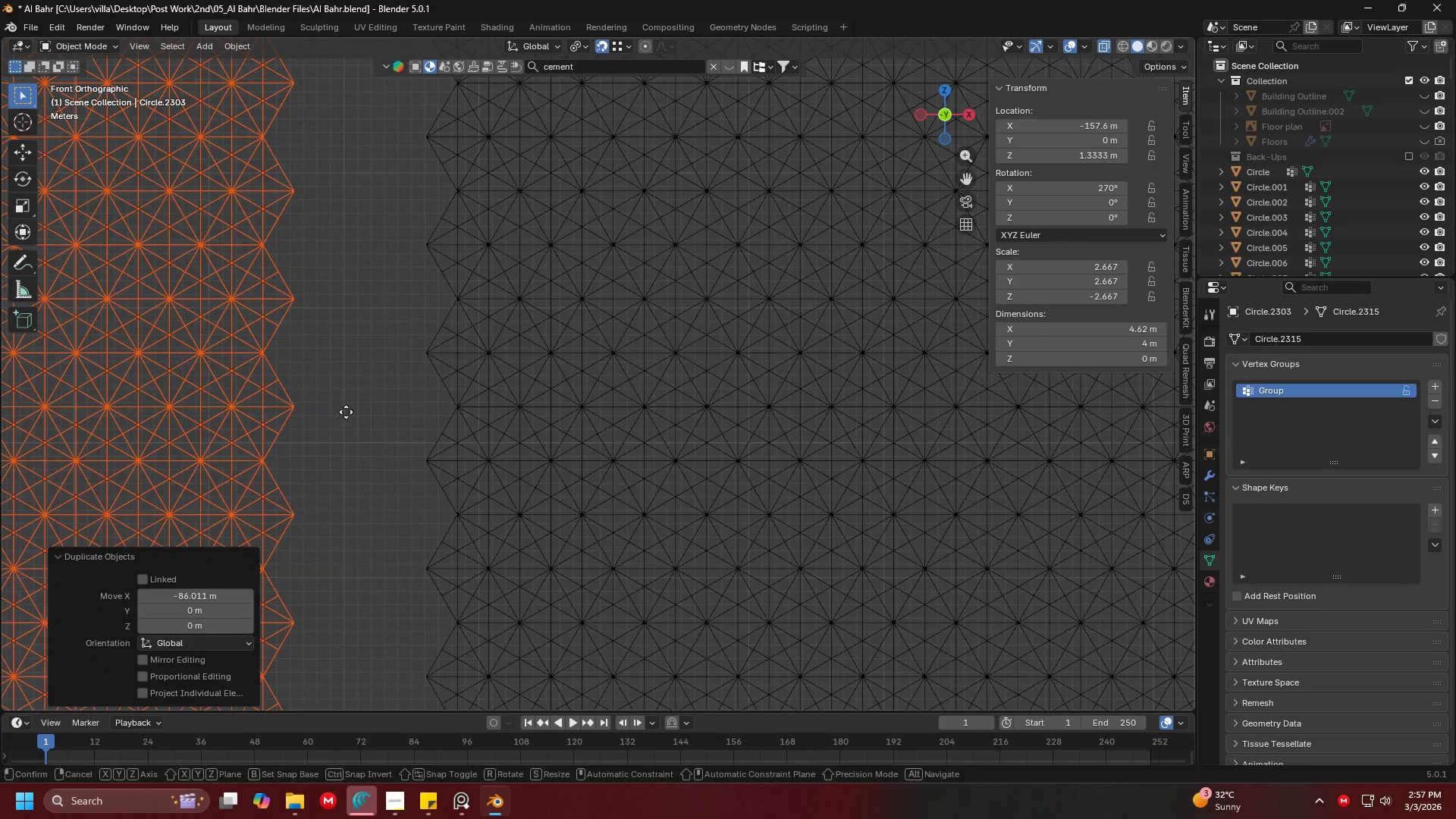 
left_click([457, 406])
 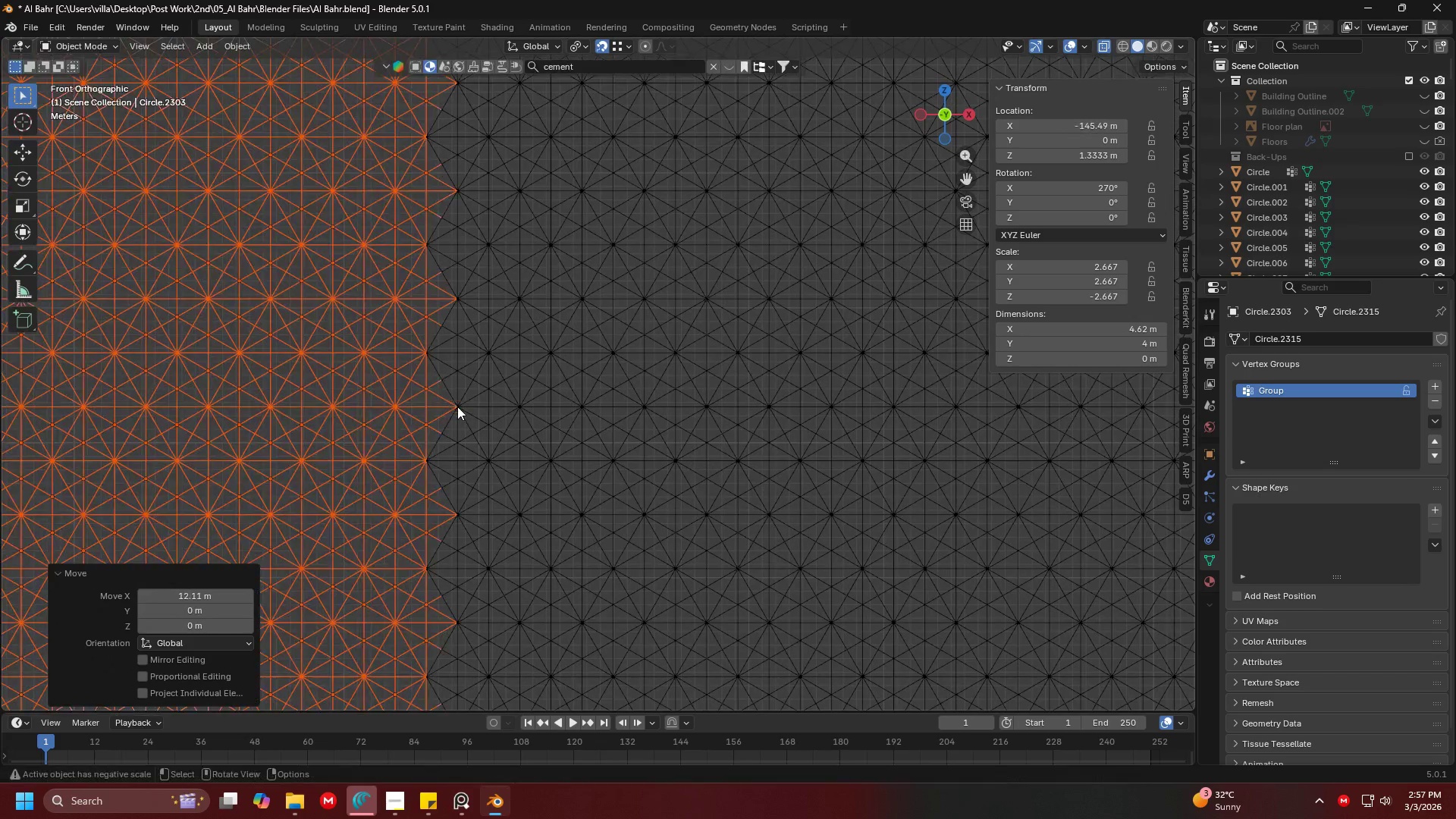 
key(Shift+ShiftLeft)
 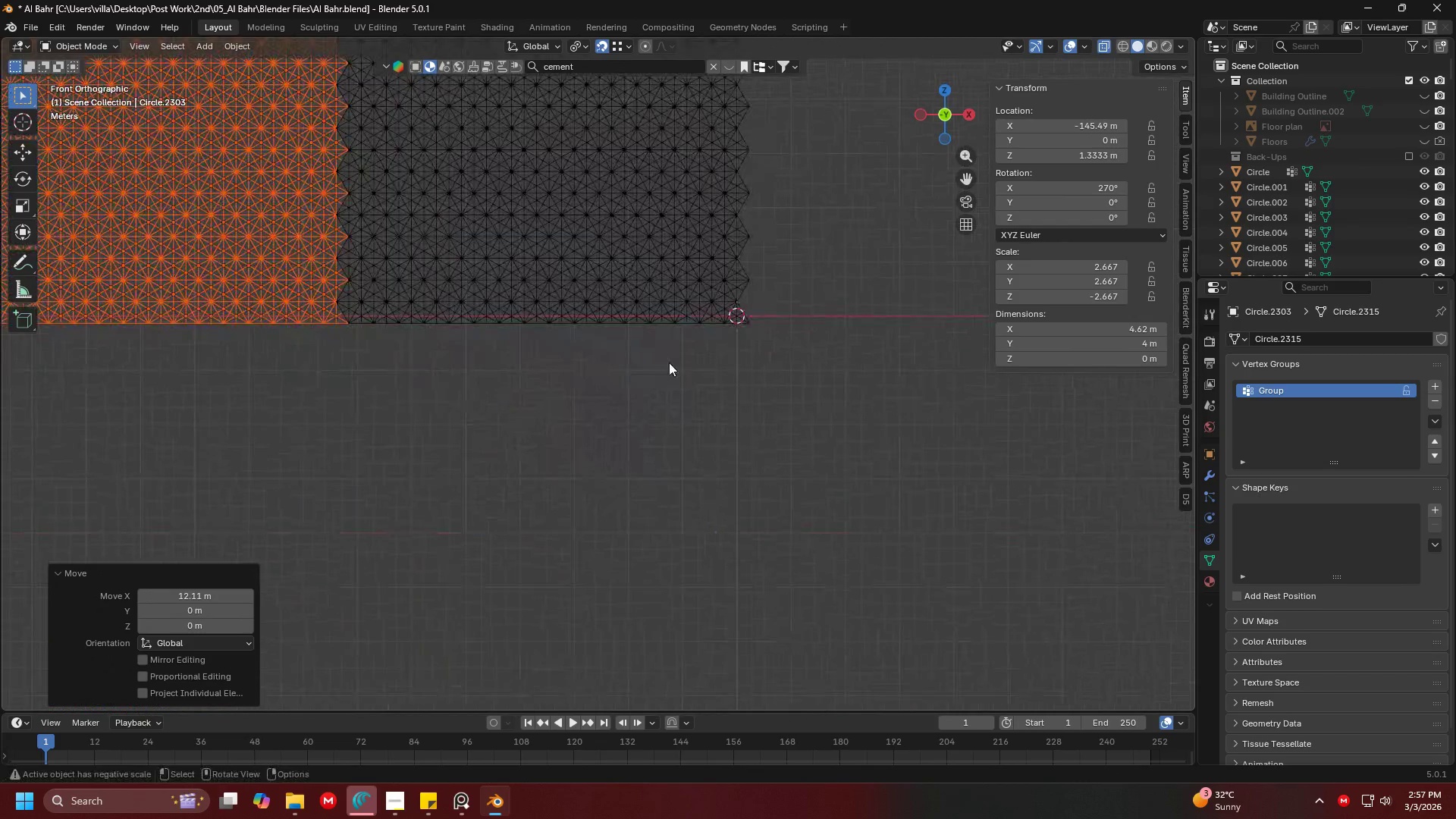 
hold_key(key=ShiftLeft, duration=1.11)
left_click([837, 278])
 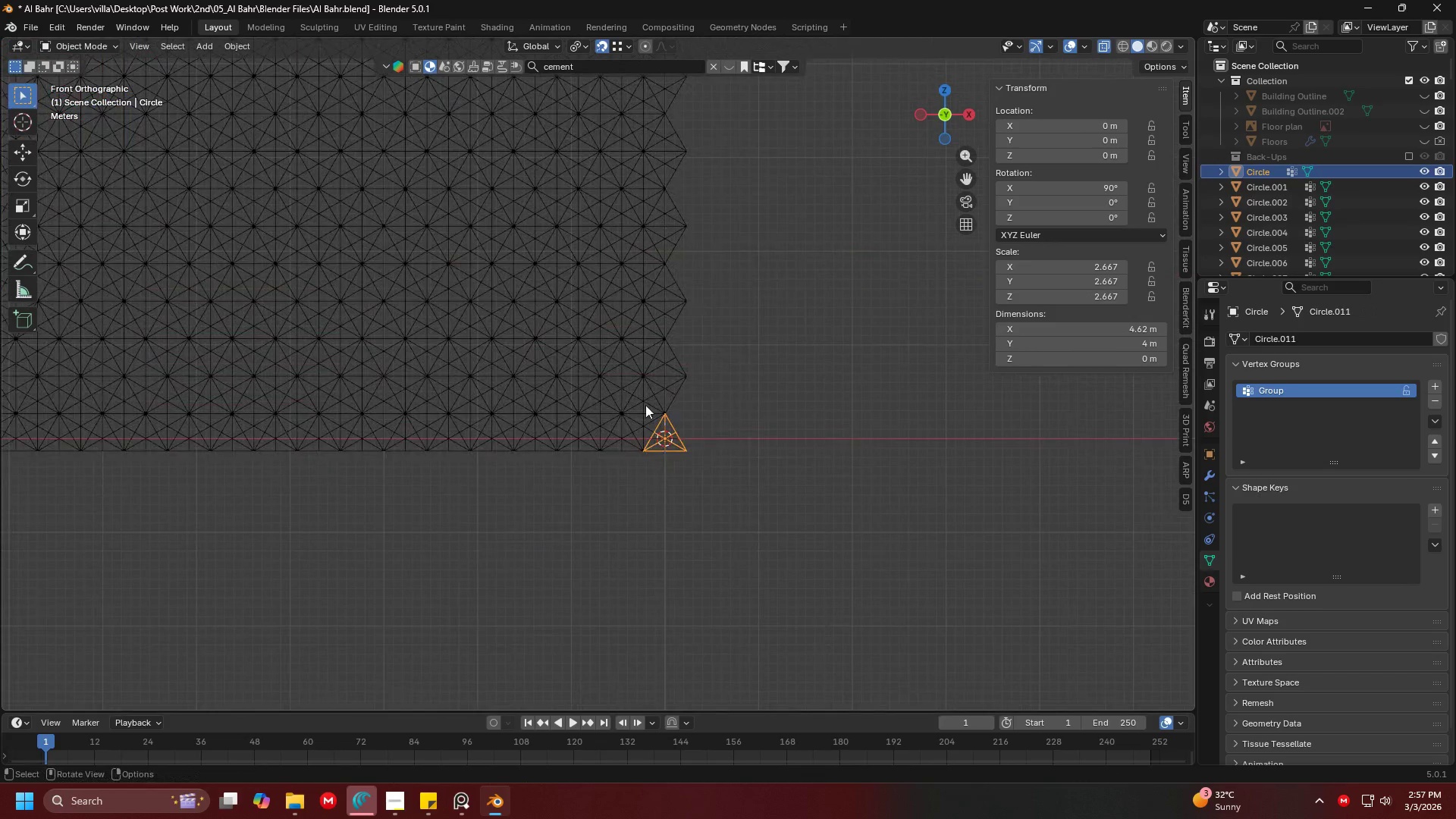 
scroll: coordinate [706, 346], scroll_direction: down, amount: 2.0
 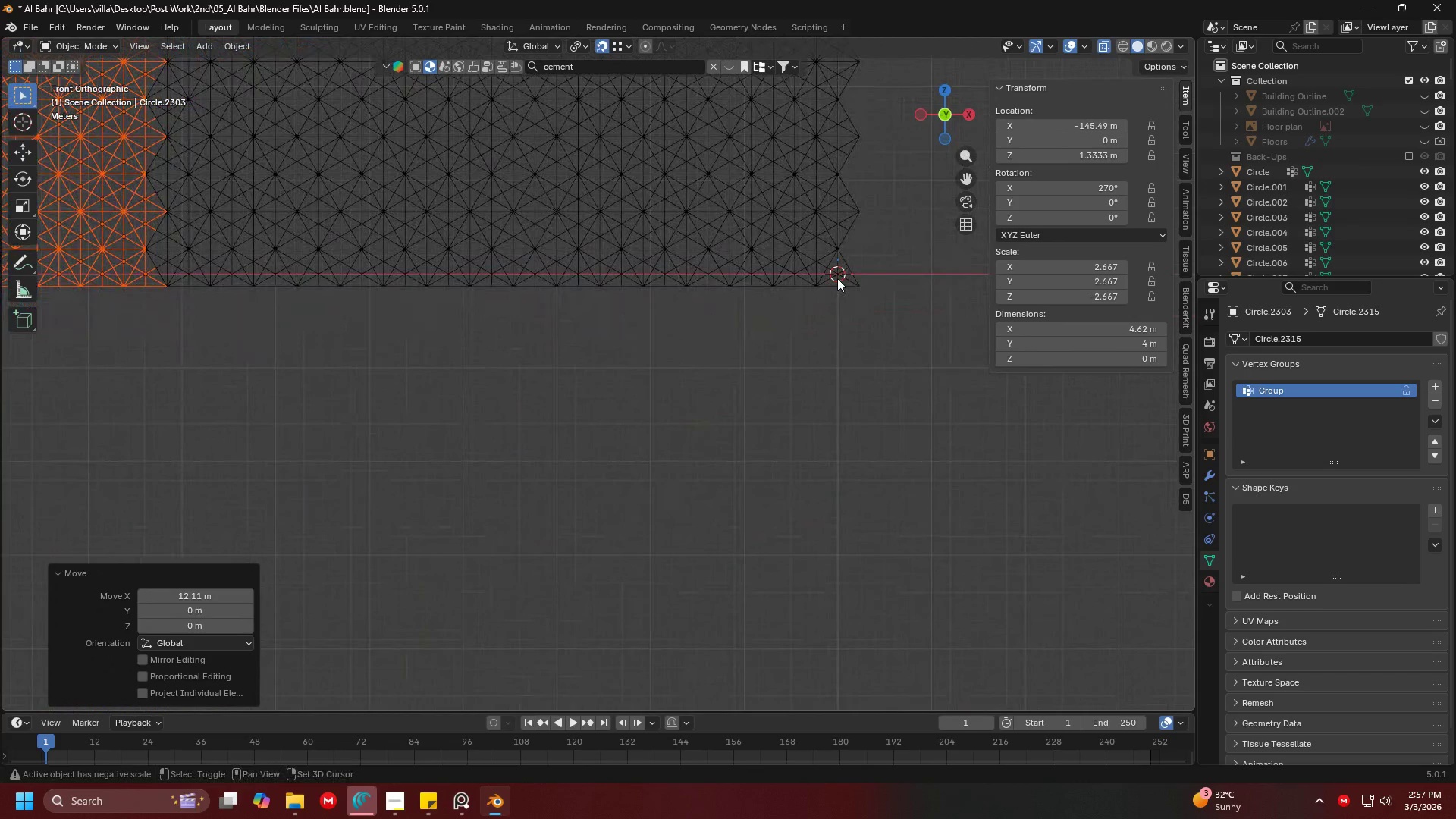 
left_click([799, 322])
 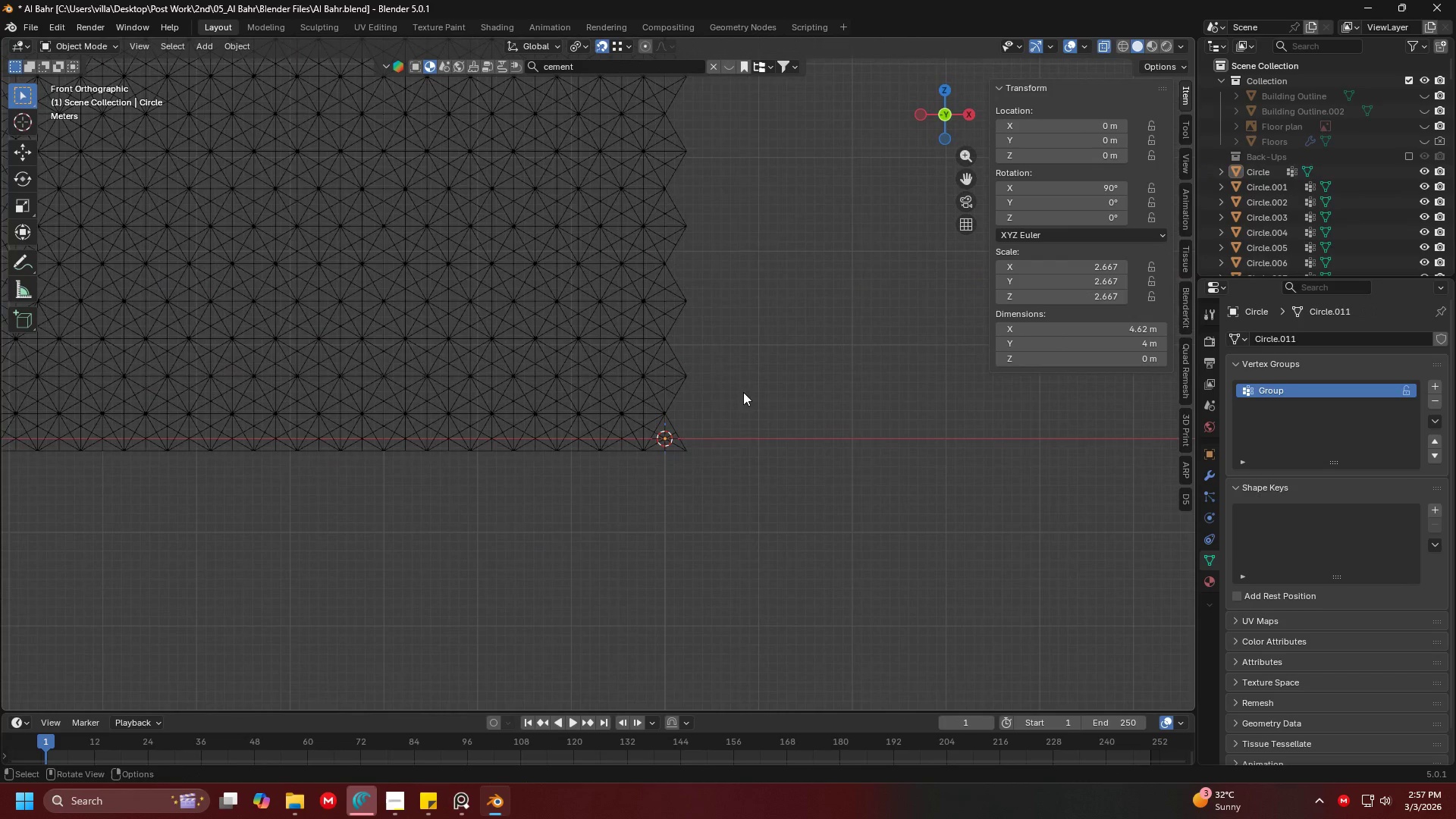 
key(A)
 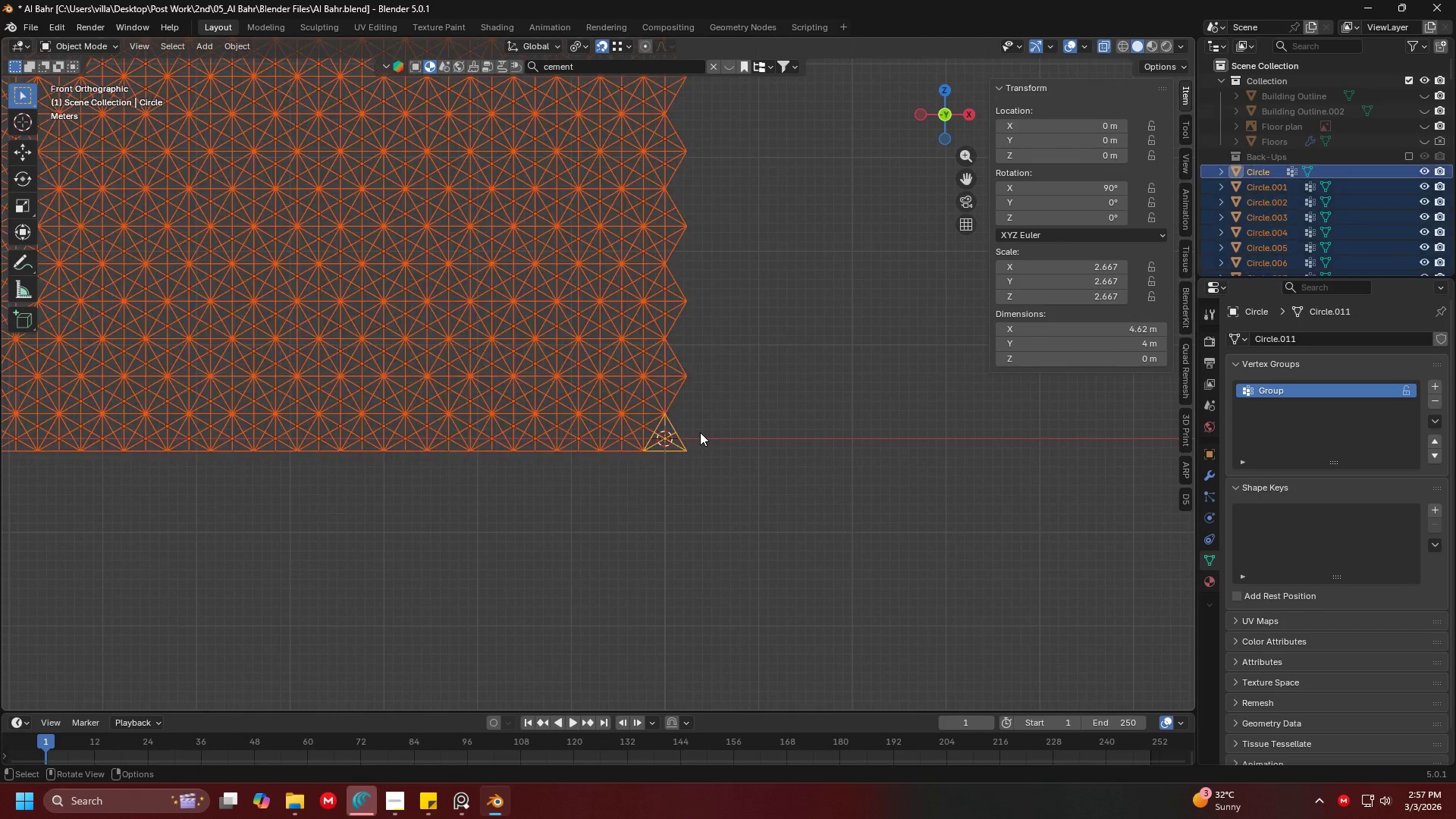 
hold_key(key=ShiftLeft, duration=0.66)
 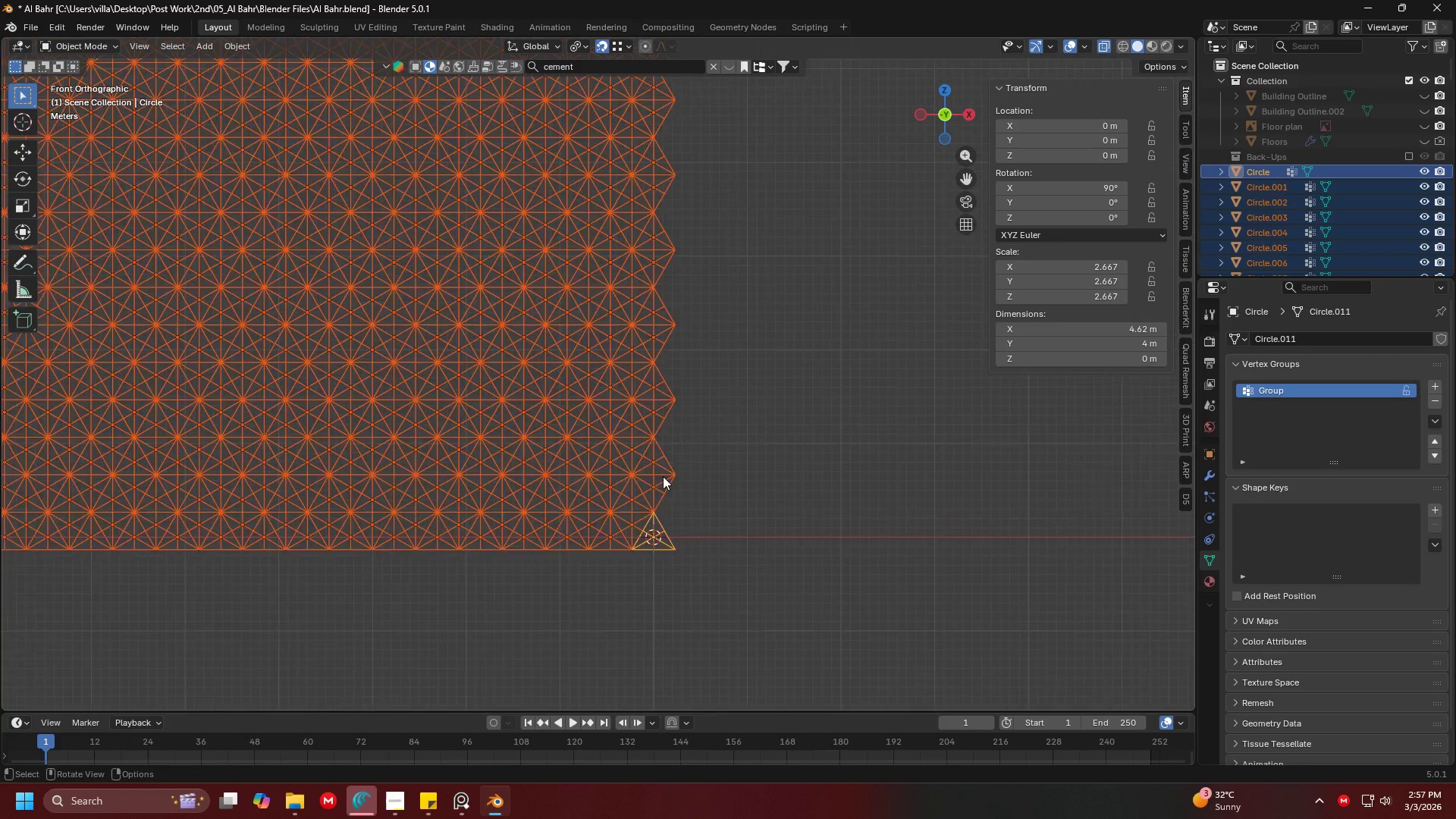 
key(Shift+ShiftLeft)
 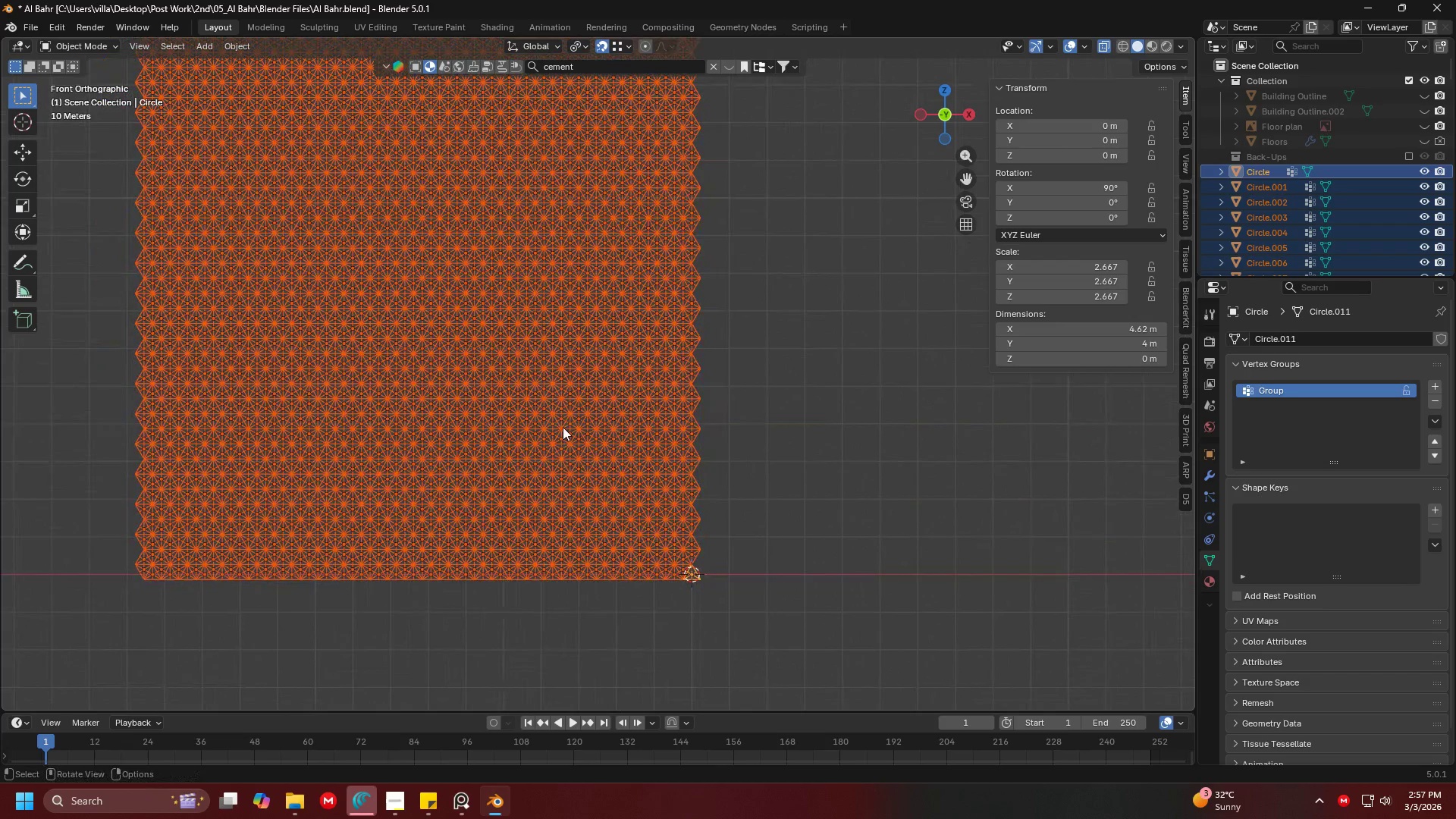 
scroll: coordinate [638, 467], scroll_direction: down, amount: 5.0
 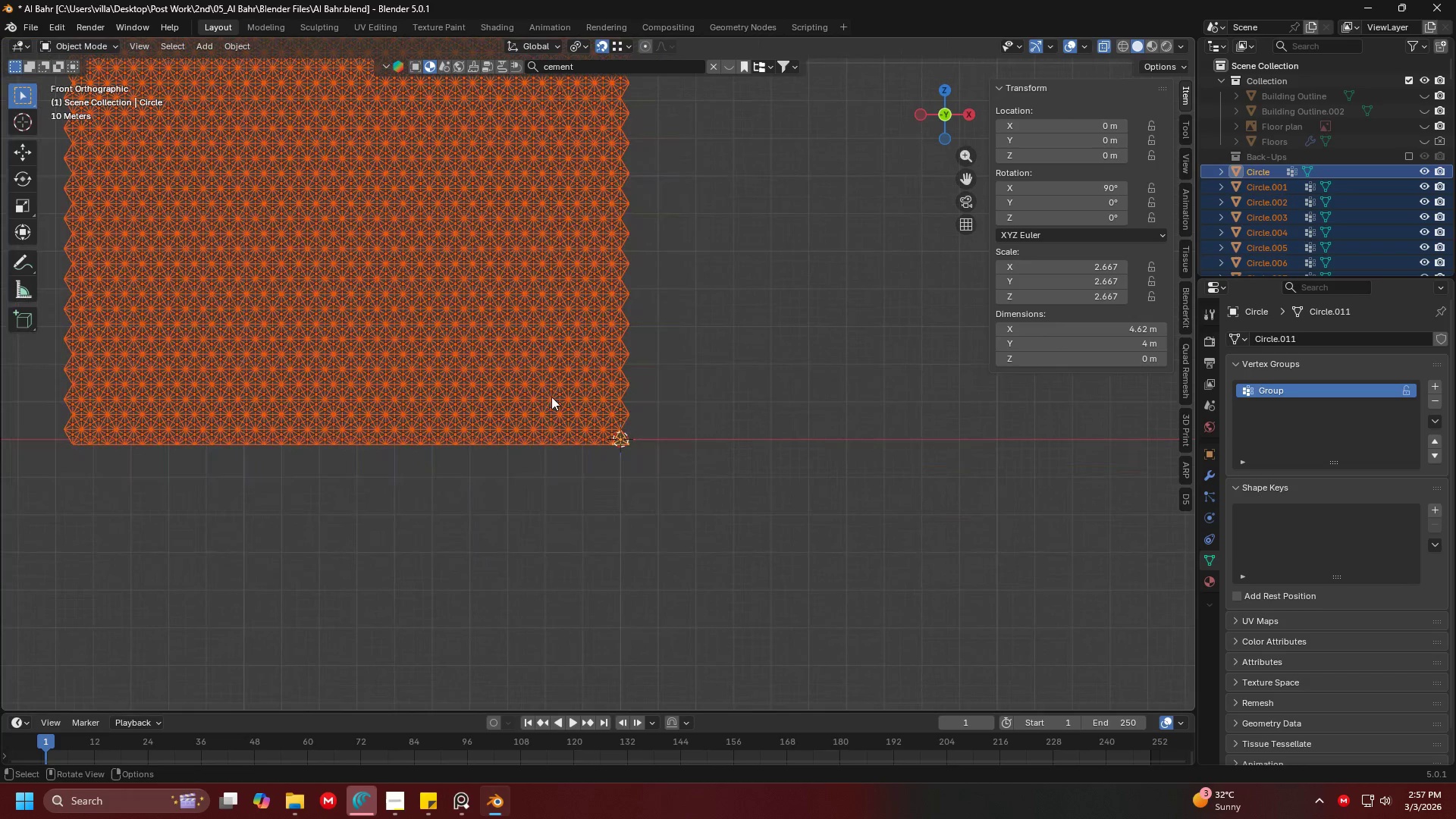 
key(Control+J)
 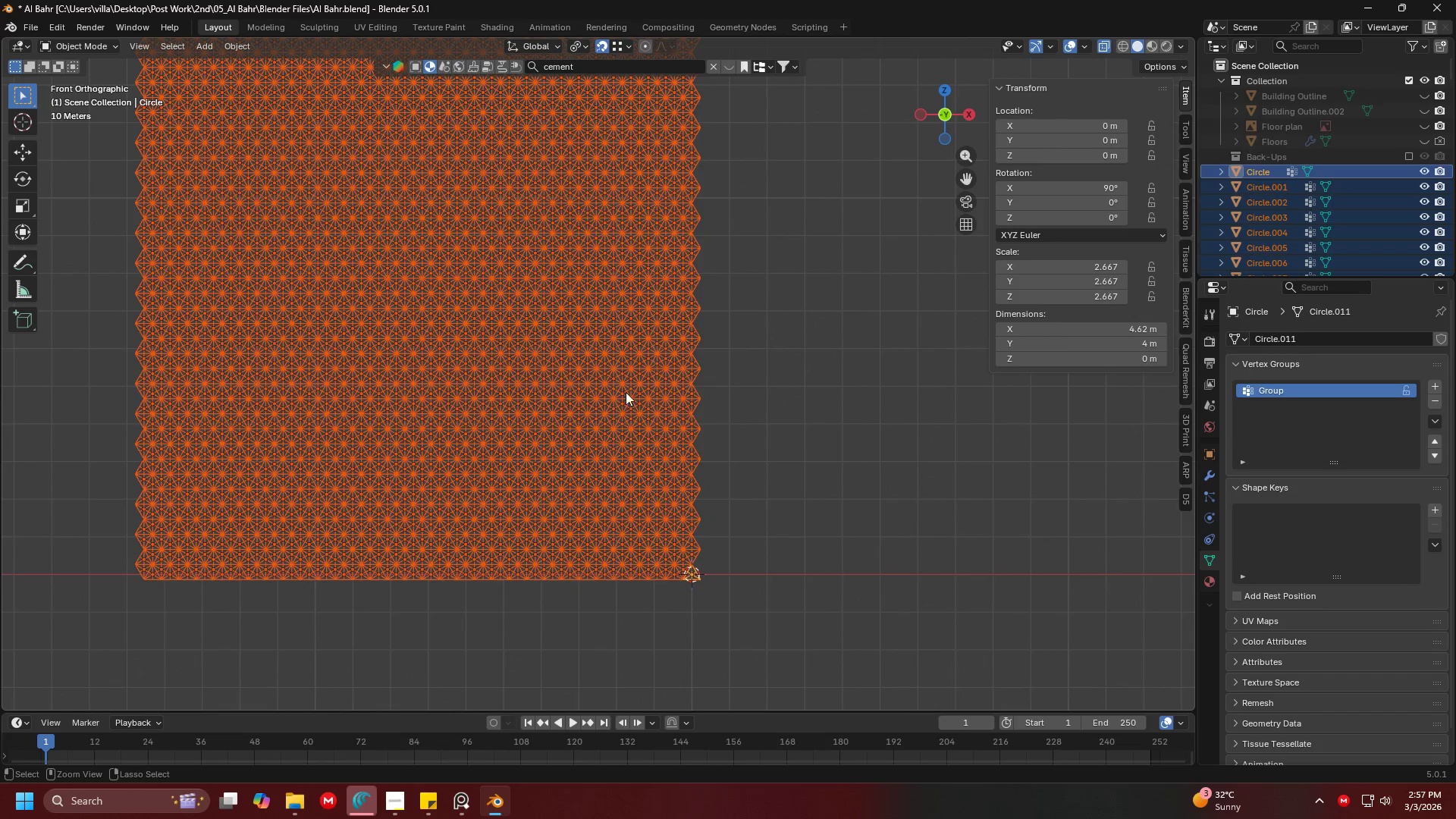 
wait(5.12)
 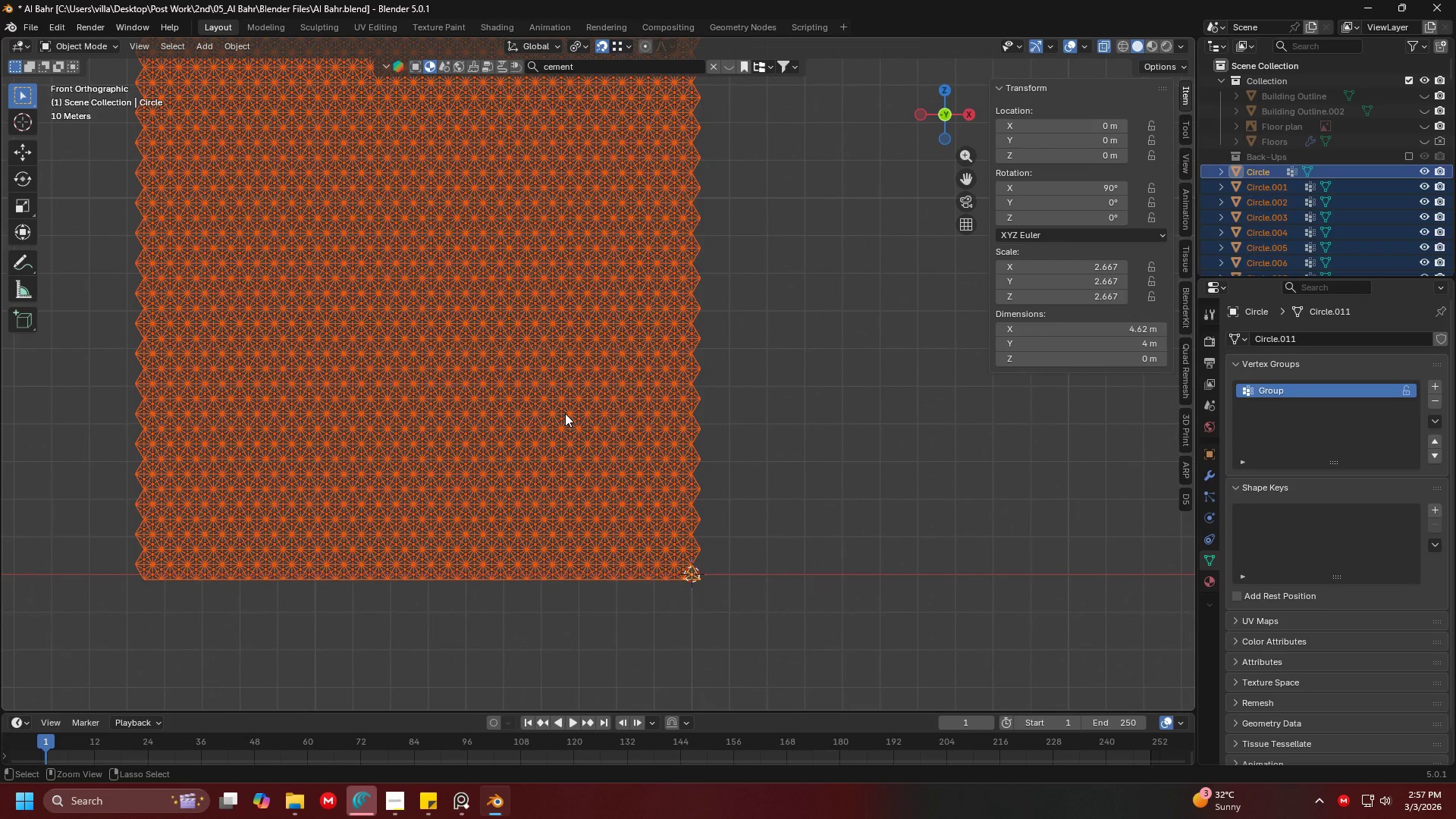 
left_click([783, 331])
 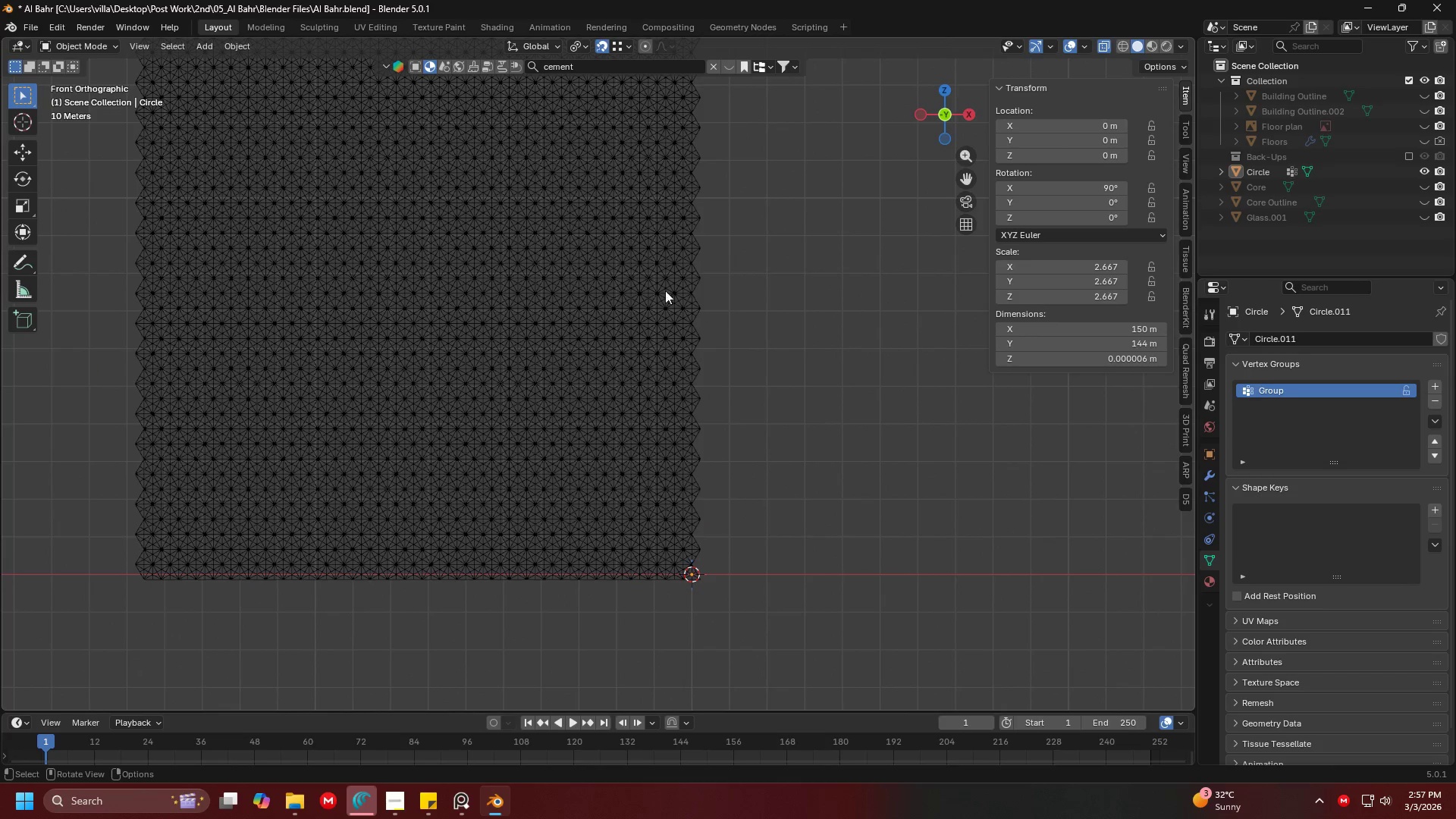 
left_click([654, 287])
 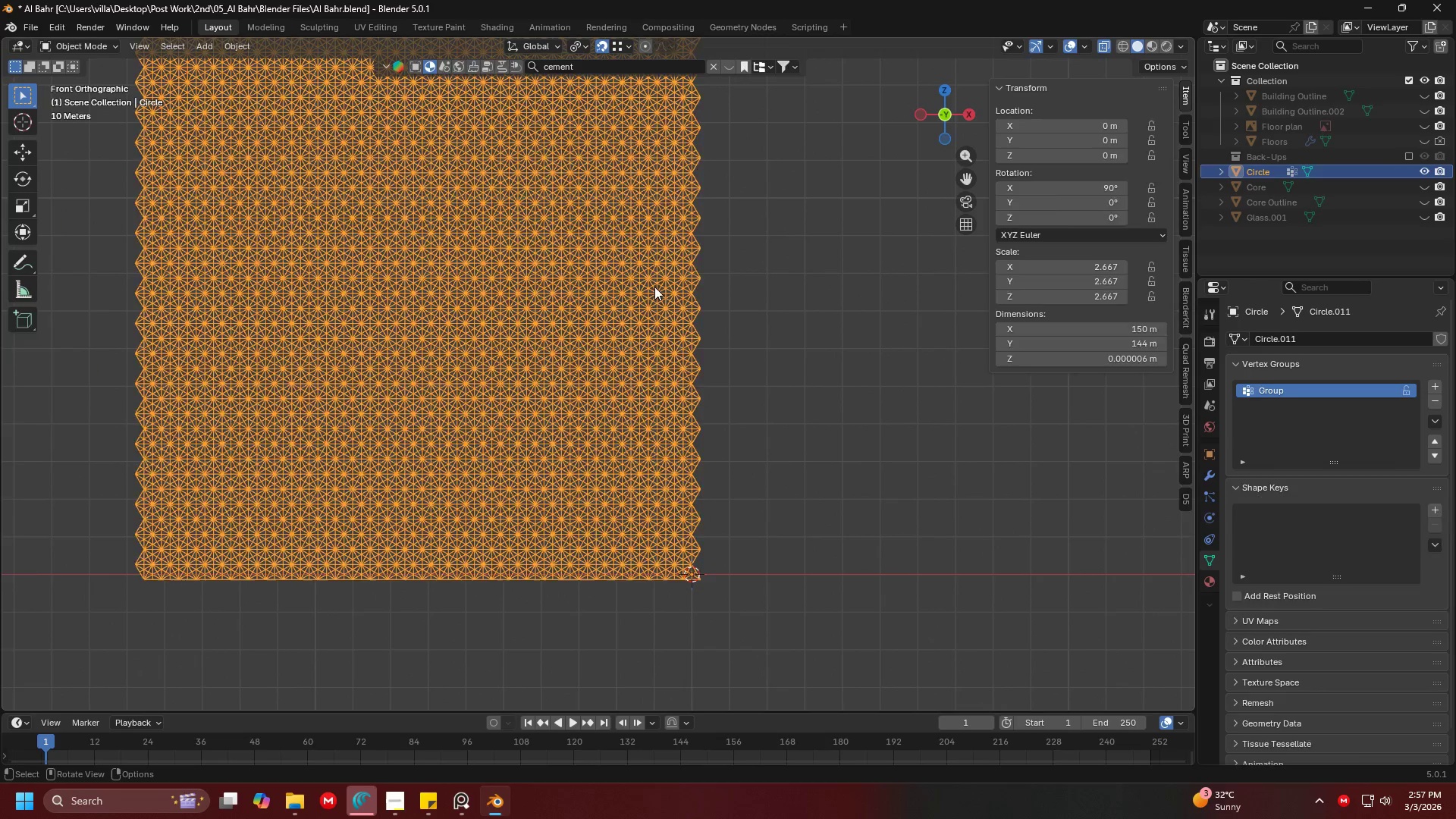 
key(Tab)
 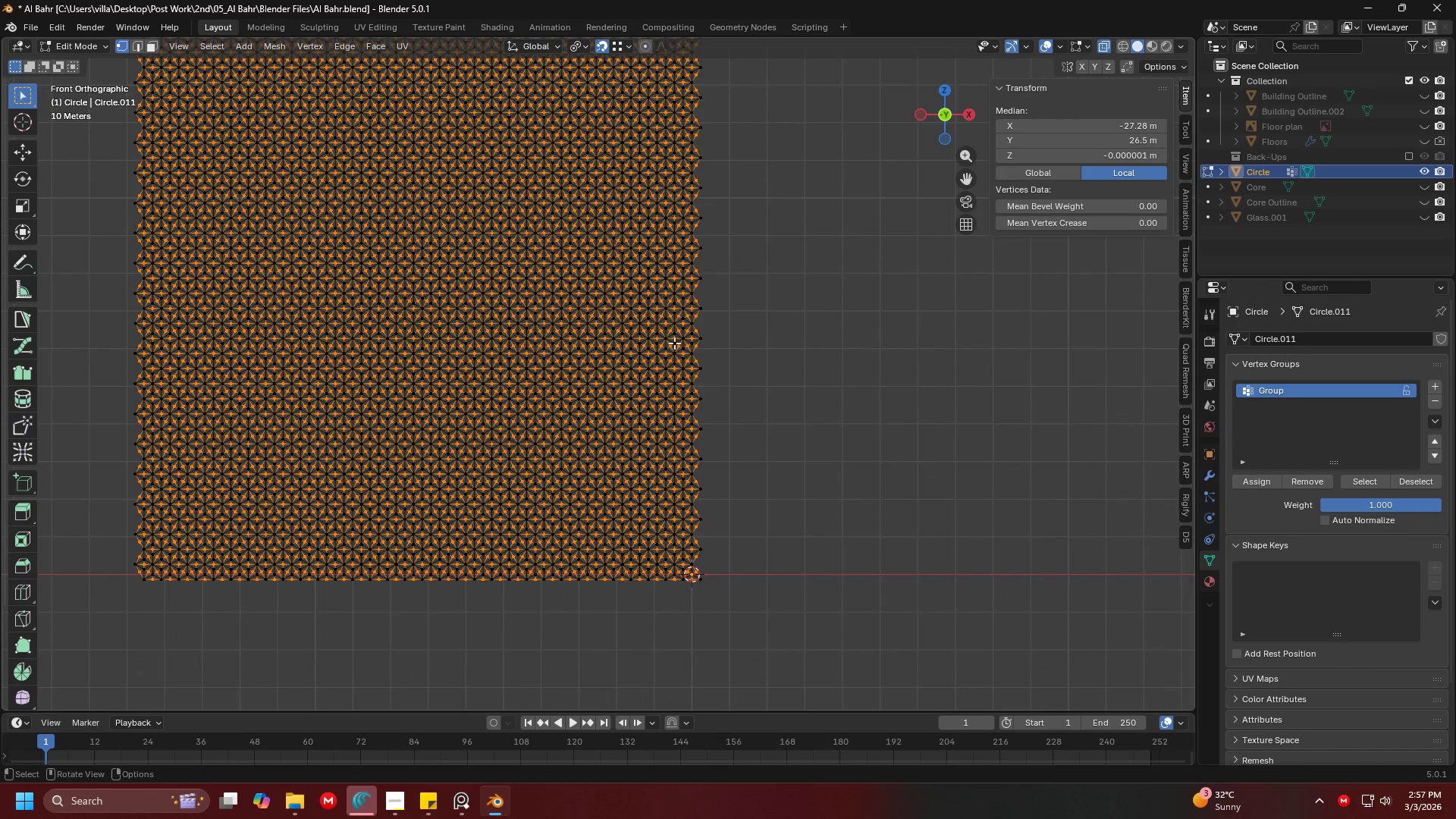 
hold_key(key=ShiftLeft, duration=0.52)
 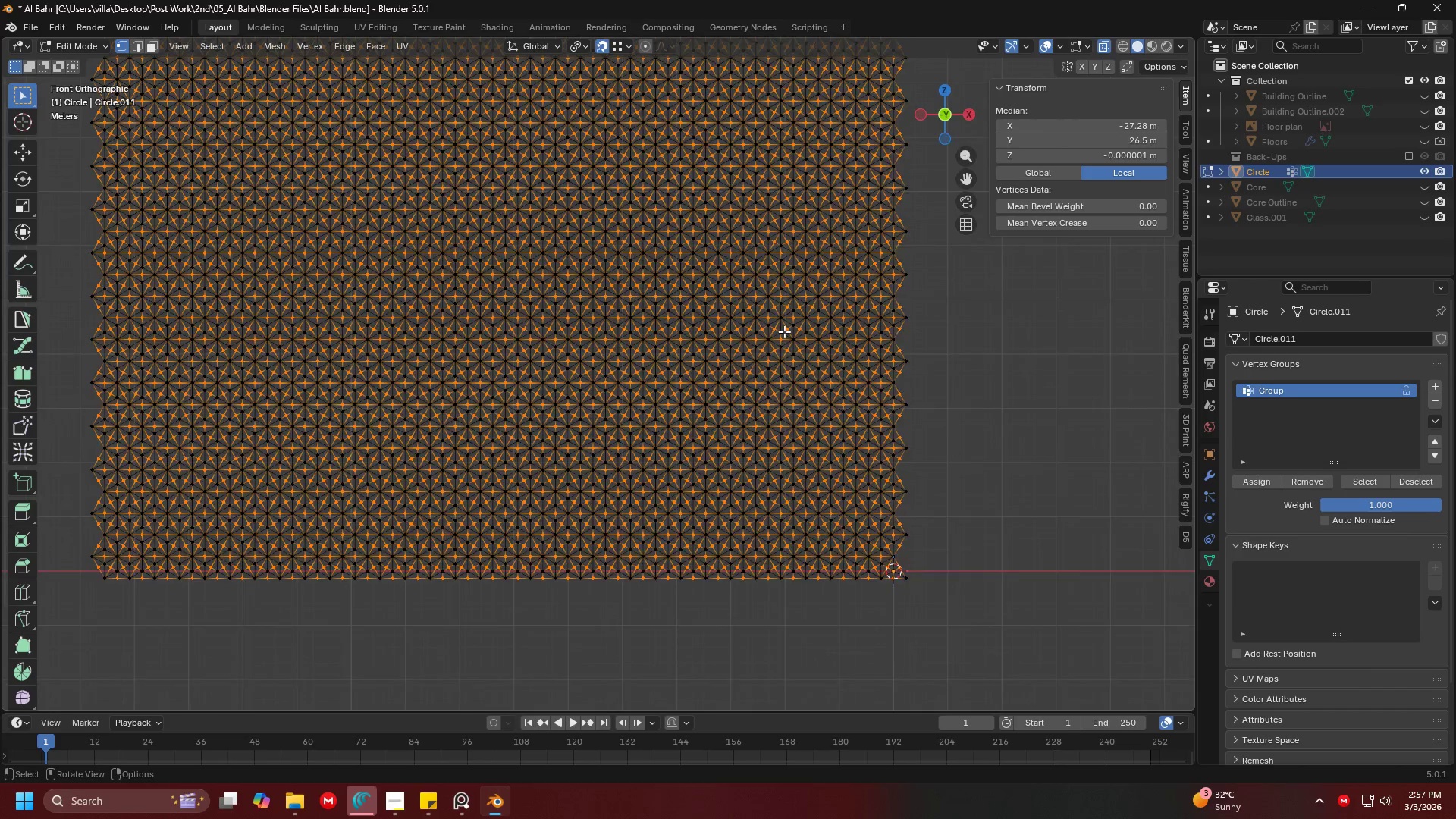 
hold_key(key=ShiftLeft, duration=0.52)
 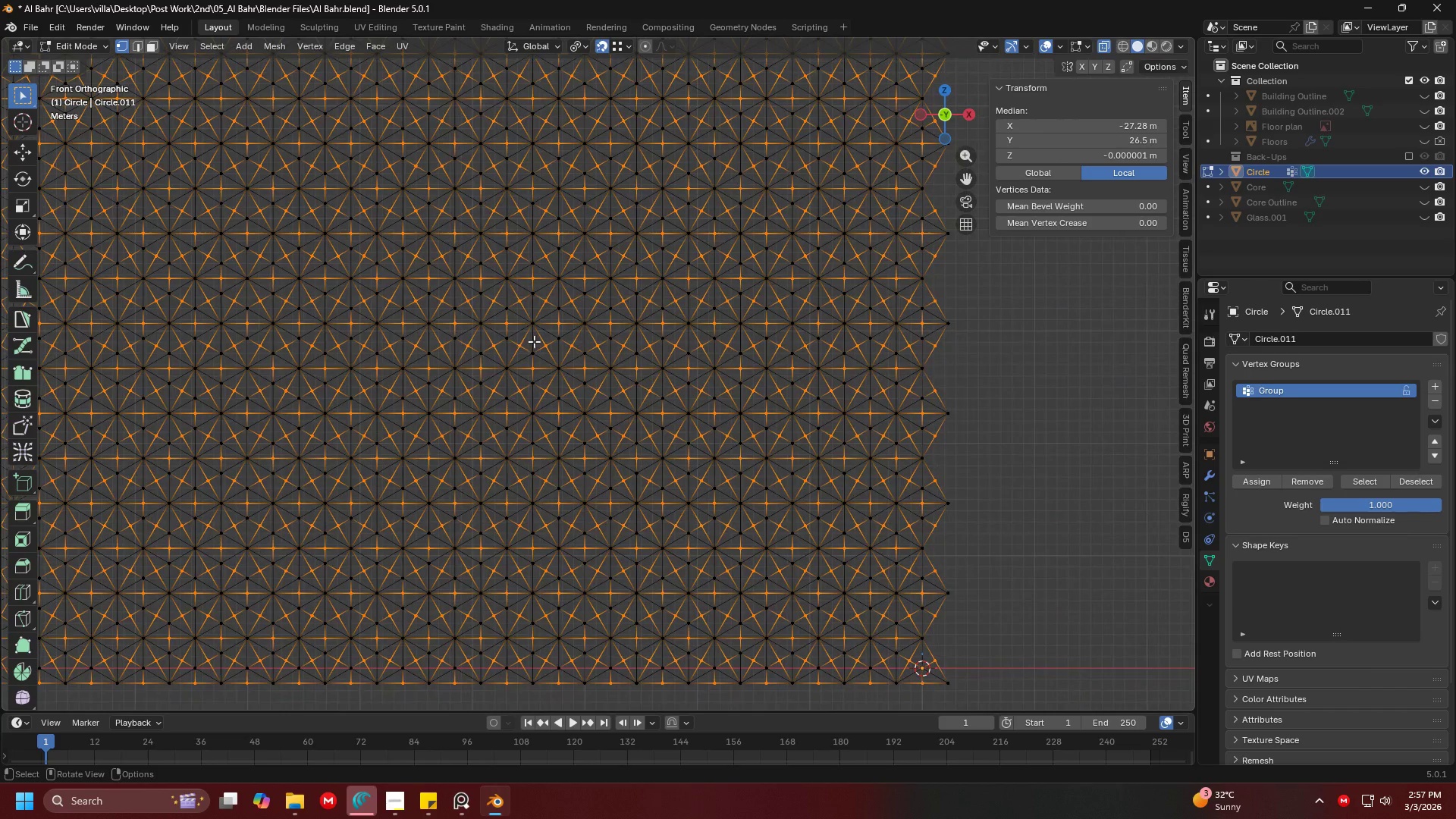 
scroll: coordinate [784, 332], scroll_direction: up, amount: 6.0
 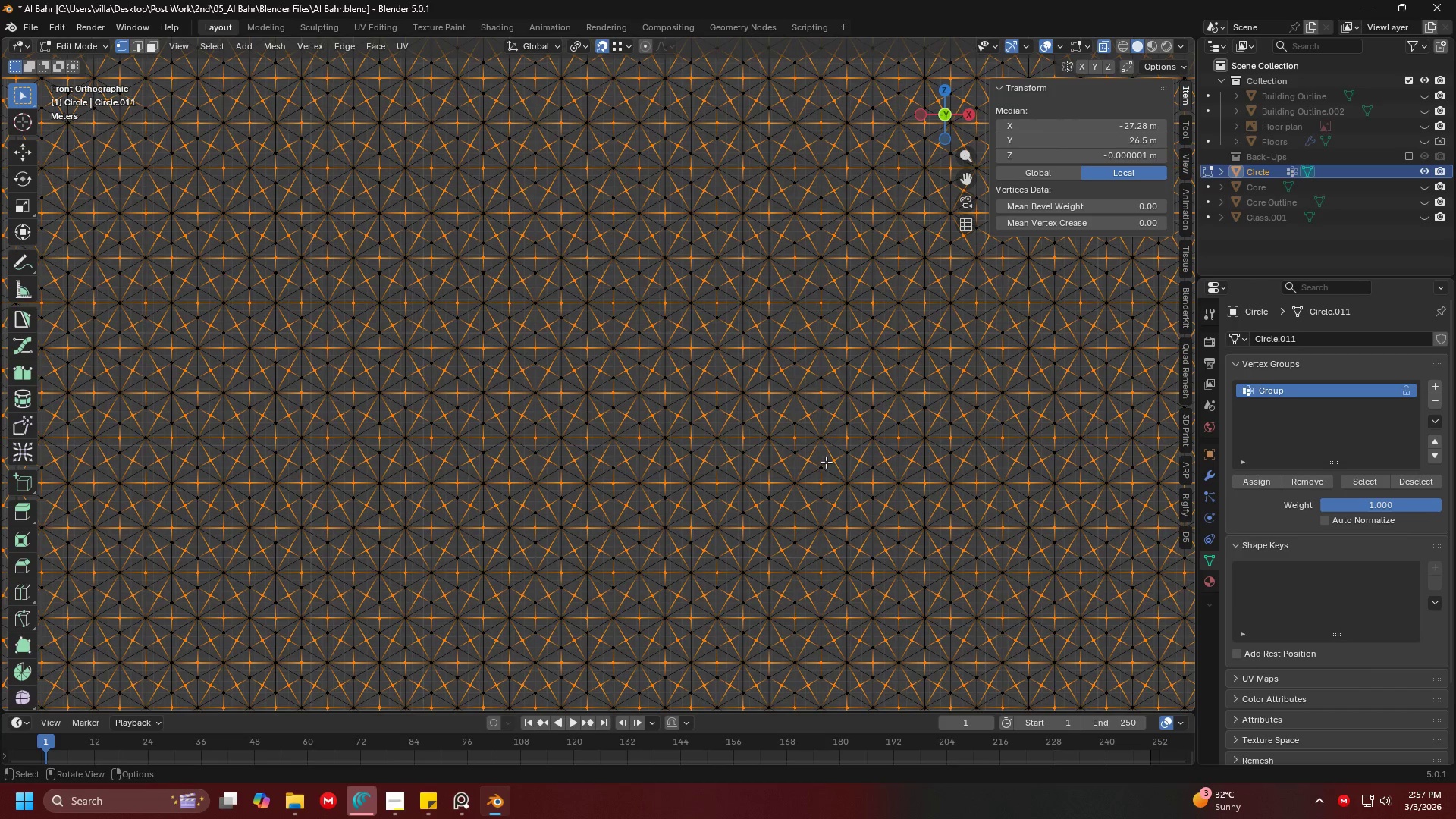 
scroll: coordinate [733, 372], scroll_direction: down, amount: 5.0
 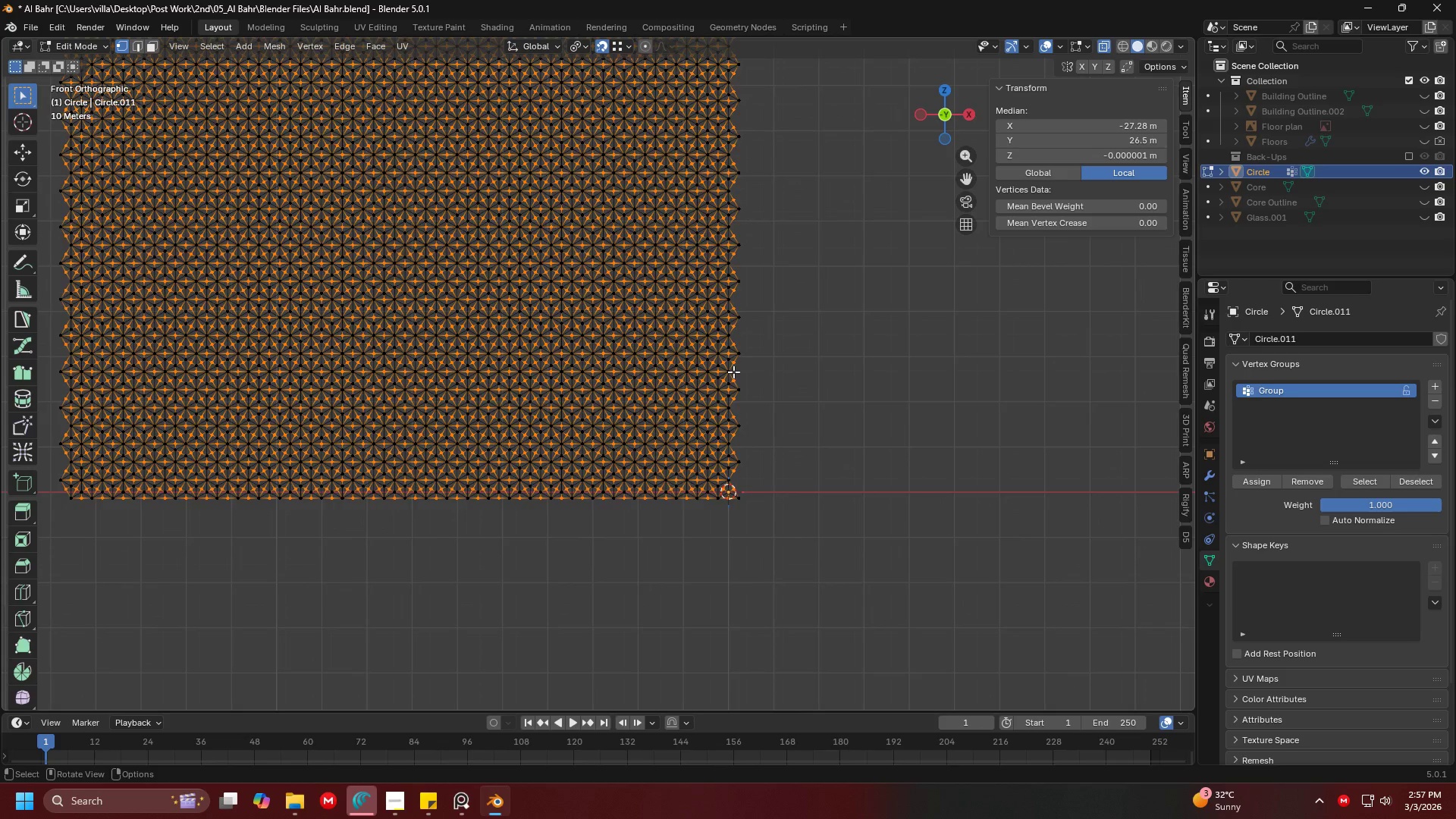 
hold_key(key=ShiftLeft, duration=1.25)
 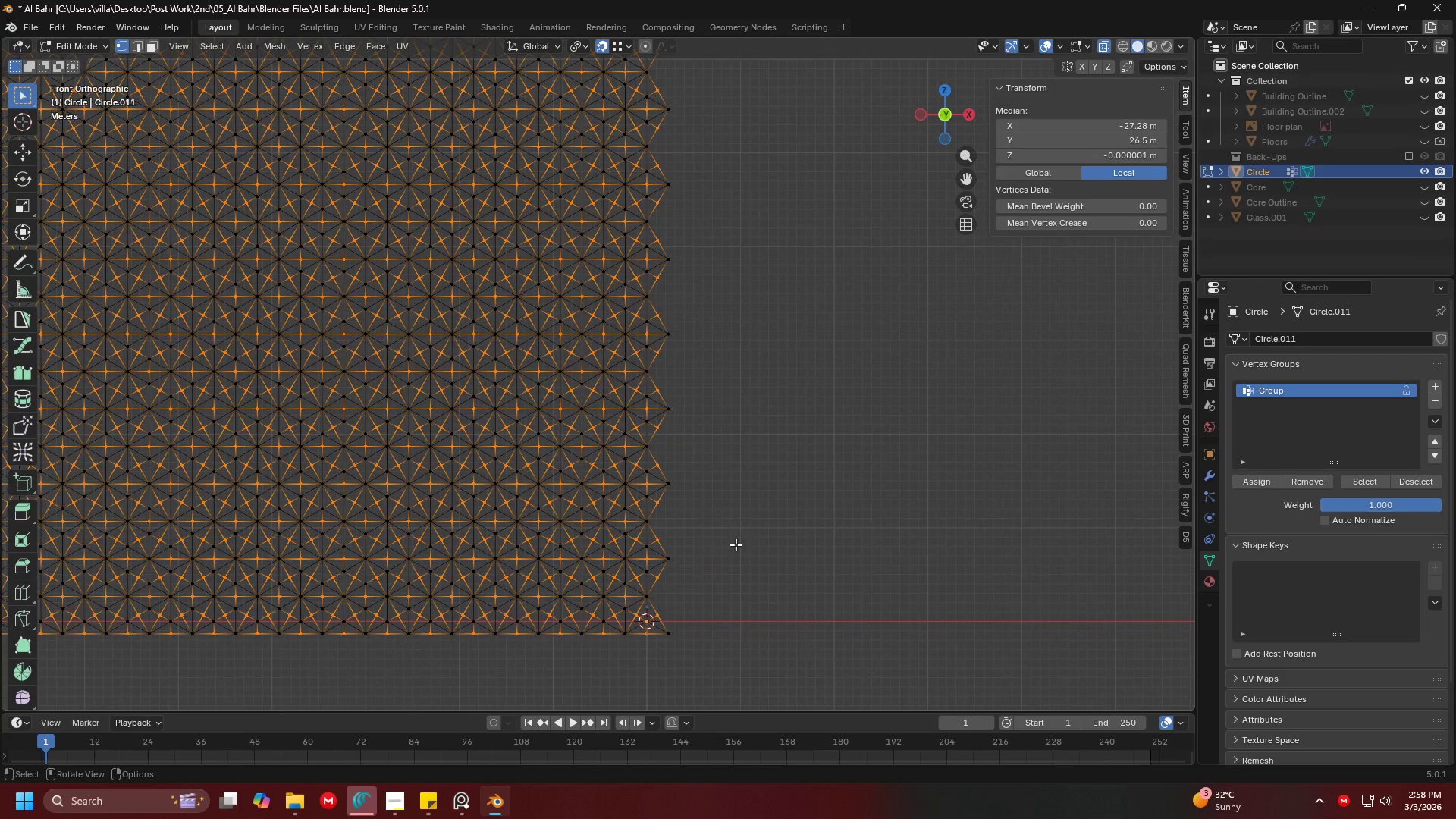 
scroll: coordinate [700, 551], scroll_direction: up, amount: 5.0
 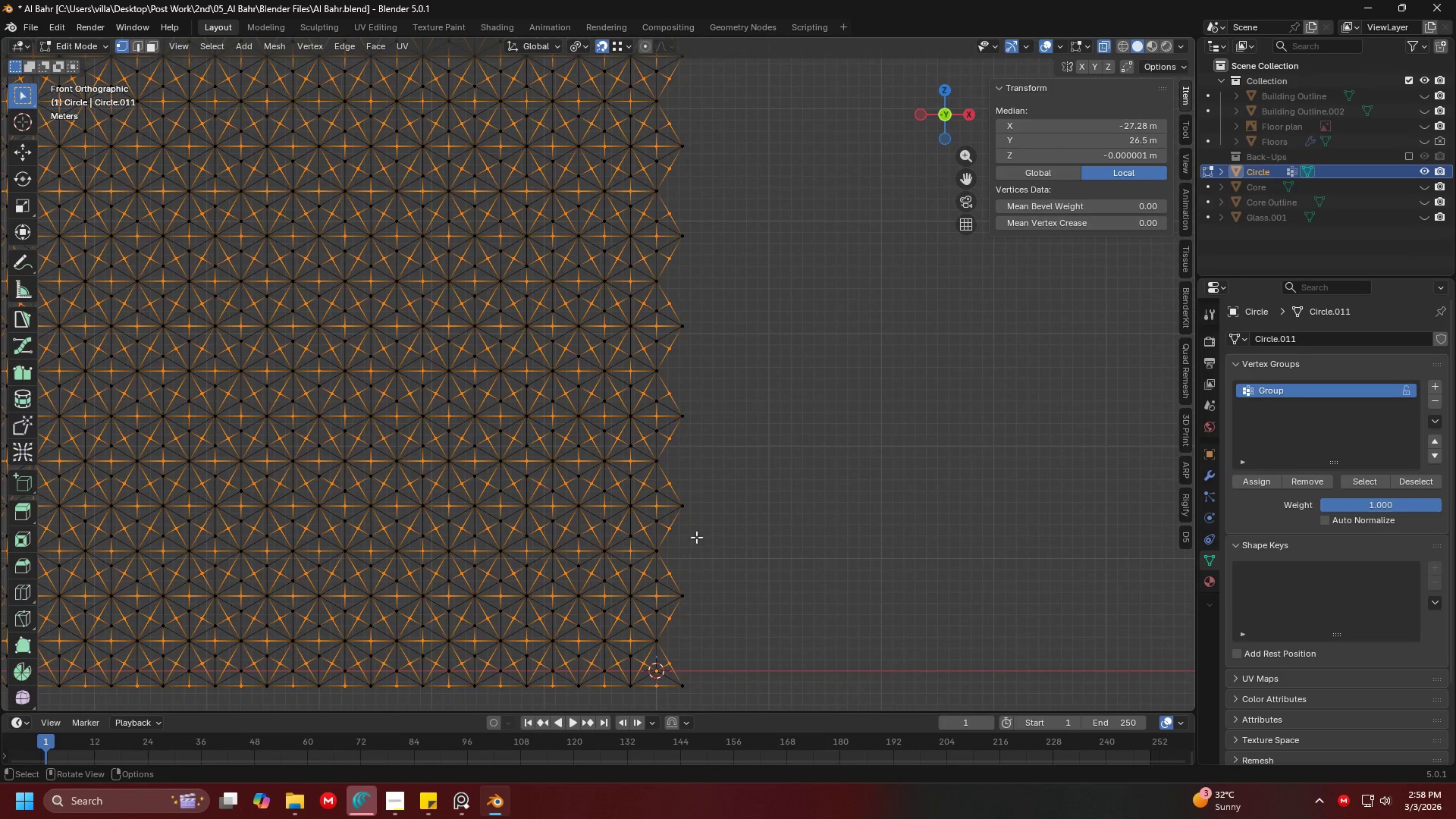 
scroll: coordinate [695, 532], scroll_direction: down, amount: 3.0
 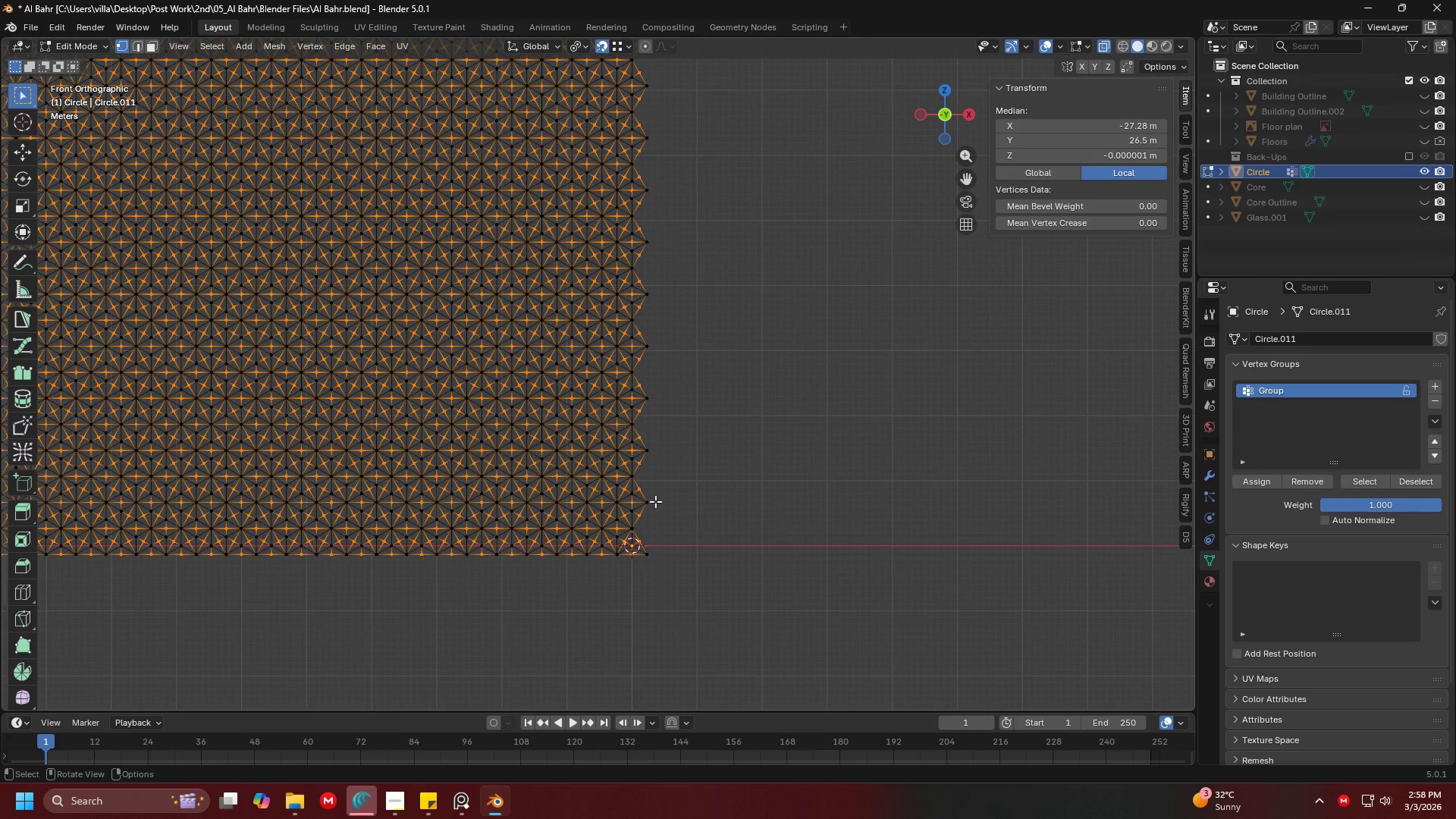 
scroll: coordinate [641, 544], scroll_direction: up, amount: 6.0
 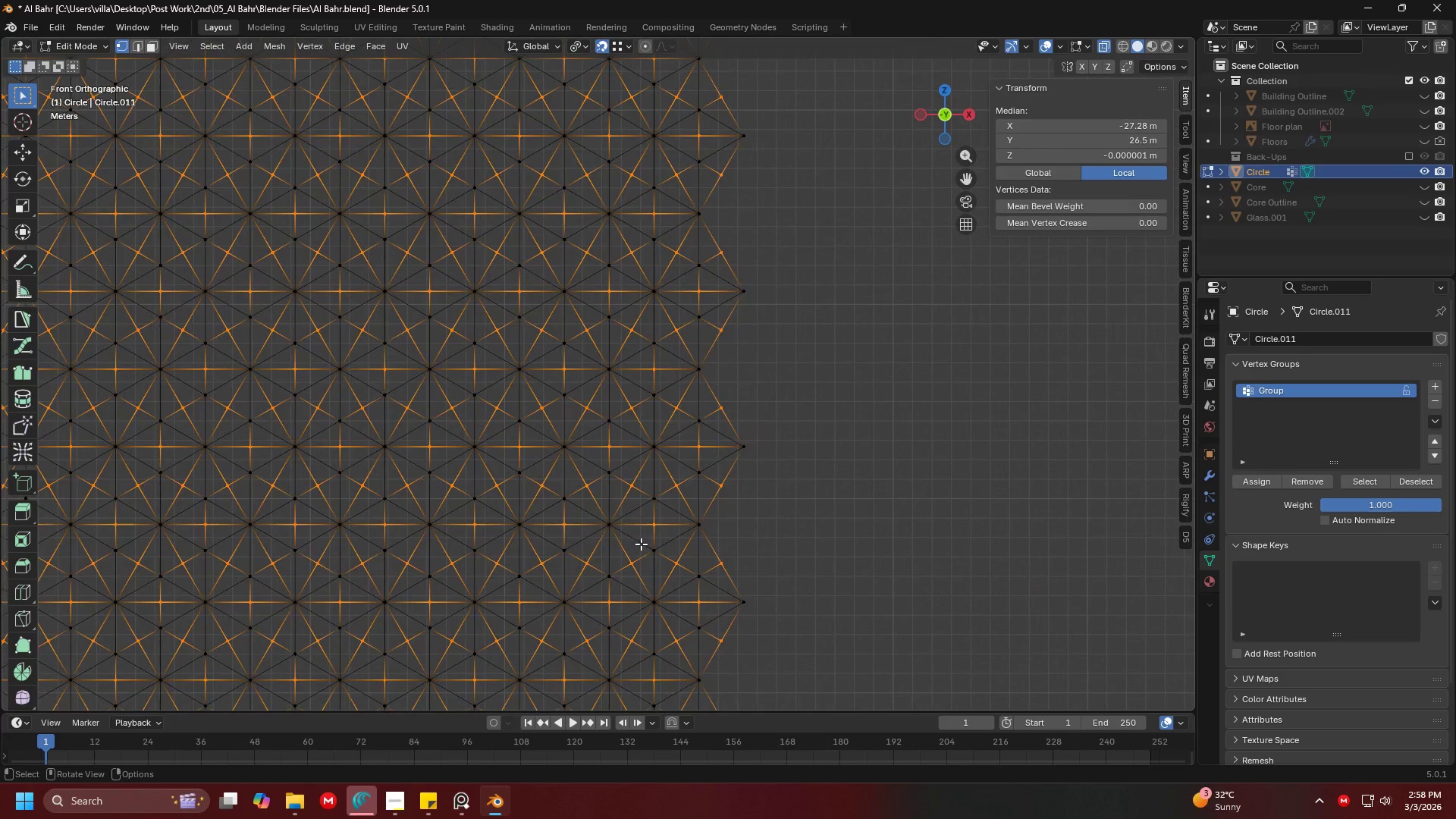 
scroll: coordinate [641, 544], scroll_direction: down, amount: 4.0
 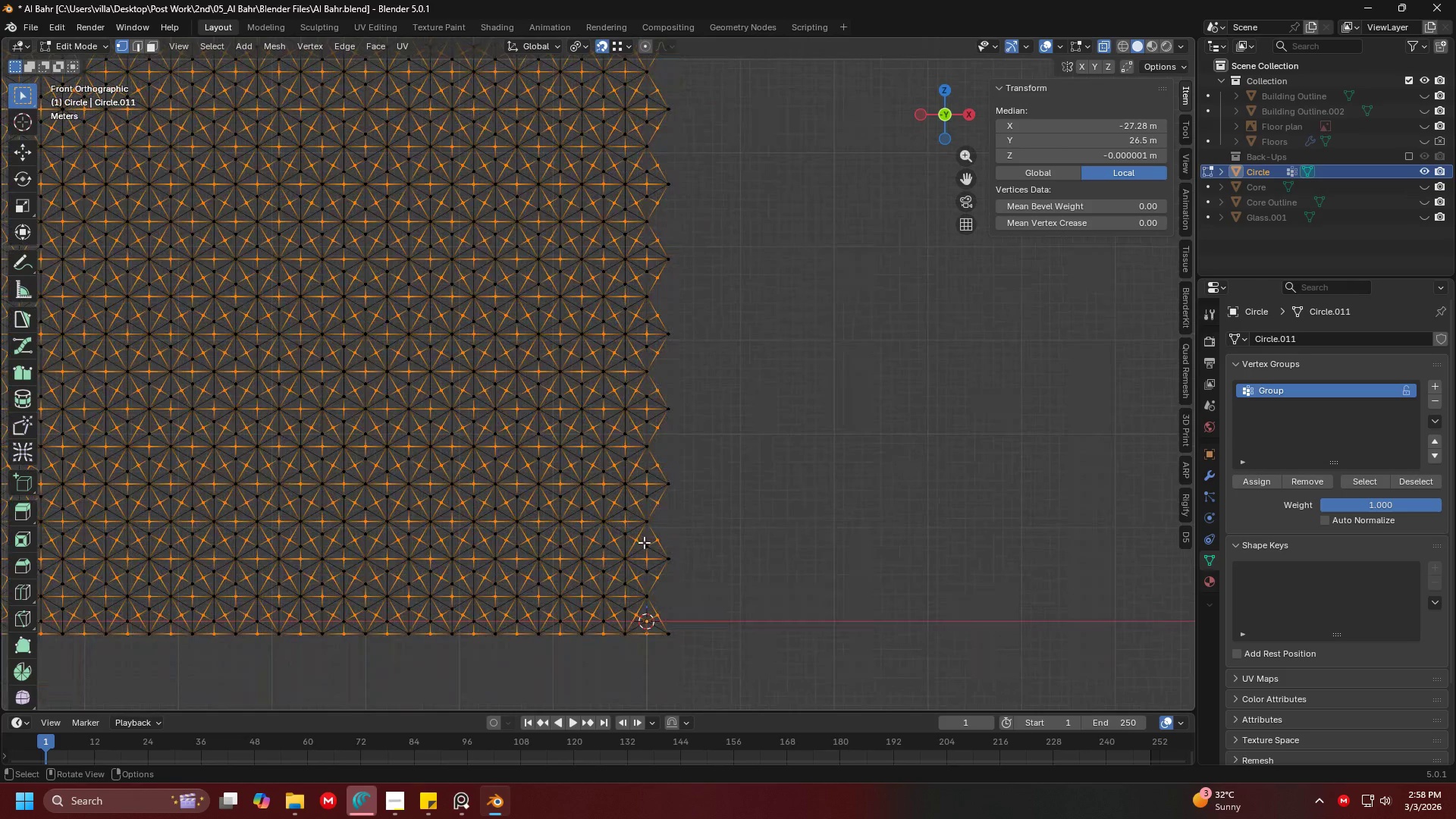 
scroll: coordinate [628, 500], scroll_direction: up, amount: 2.0
 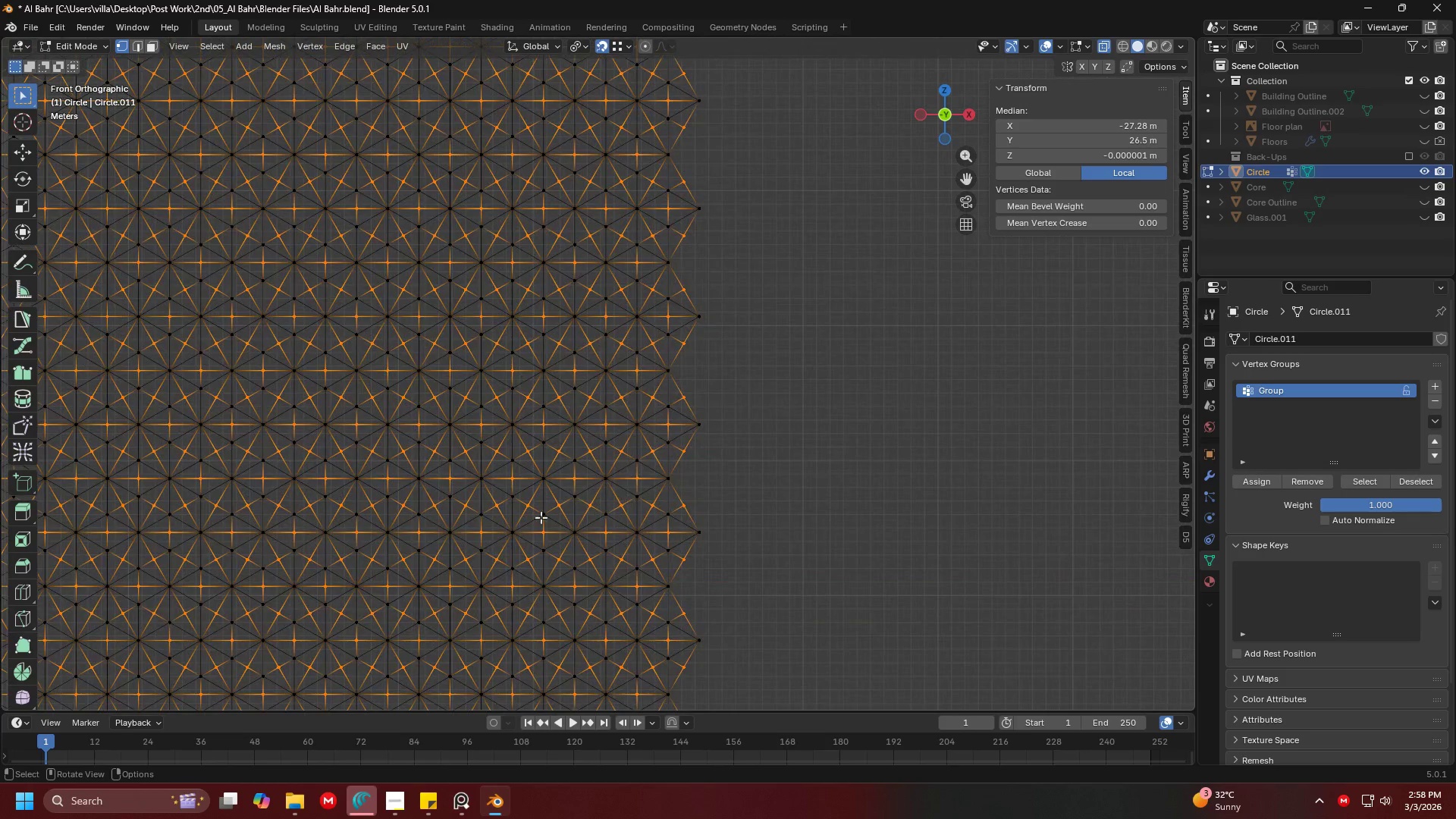 
hold_key(key=ShiftLeft, duration=0.81)
 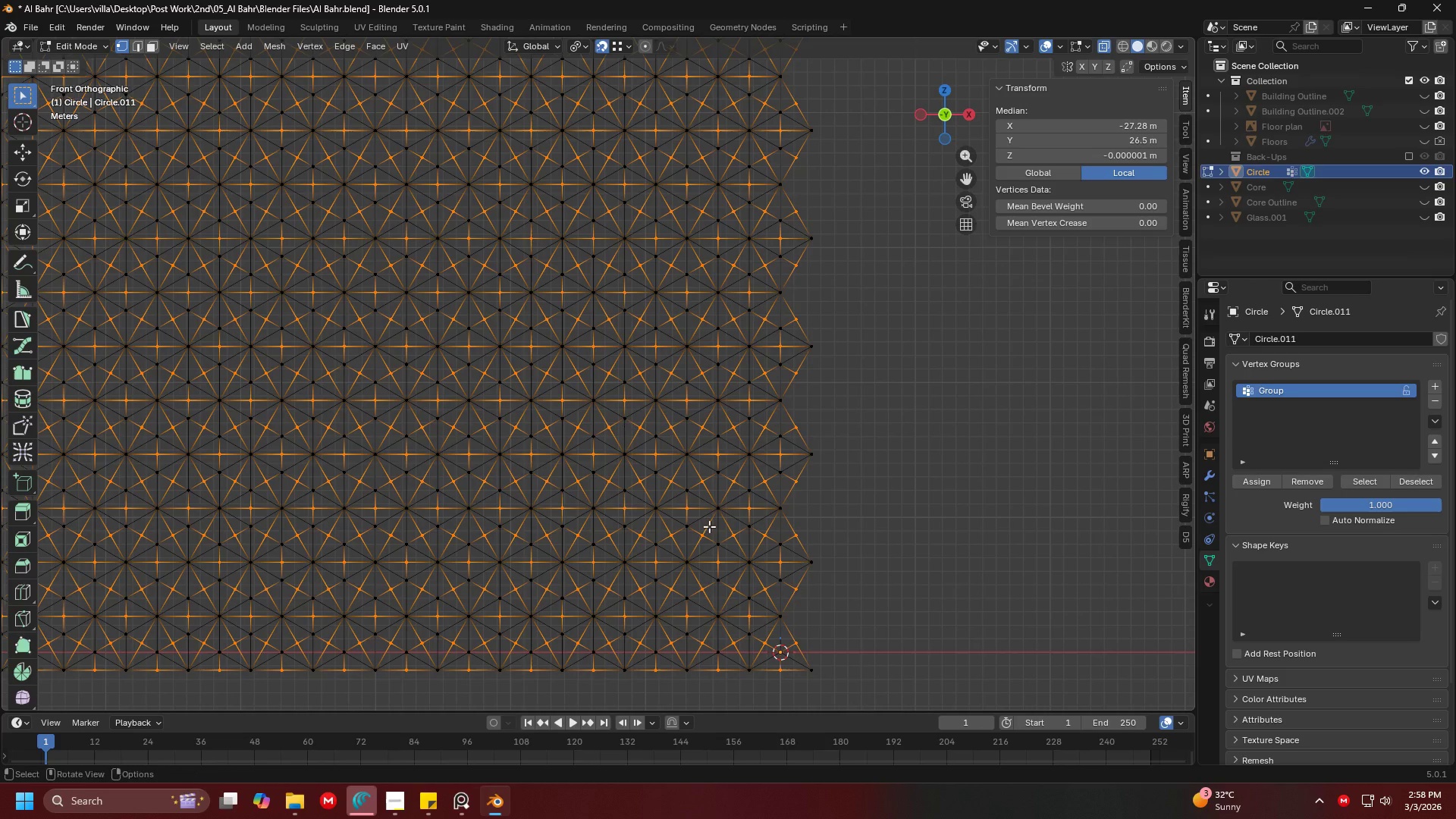 
hold_key(key=ShiftLeft, duration=0.45)
 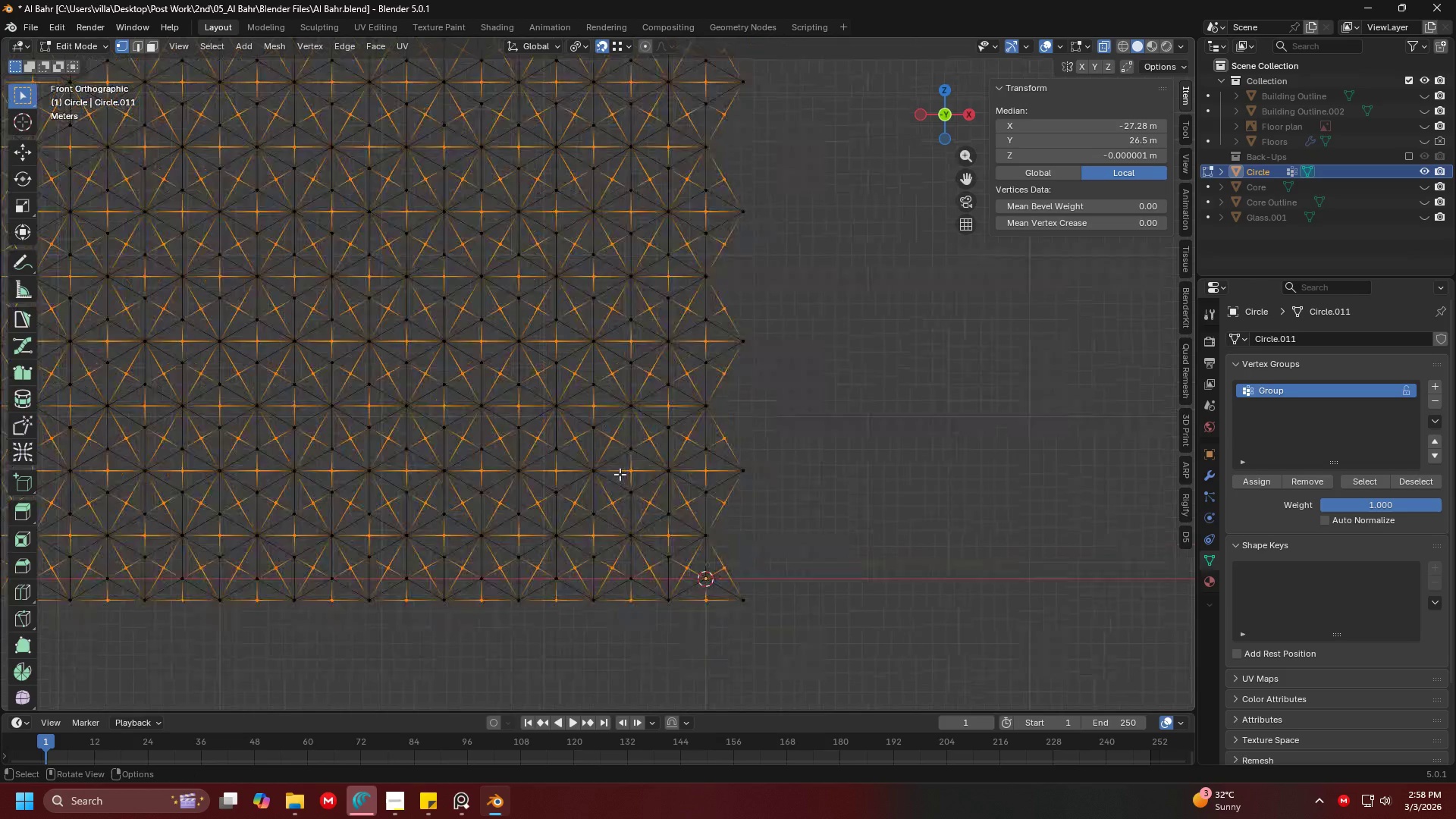 
hold_key(key=ShiftLeft, duration=0.89)
 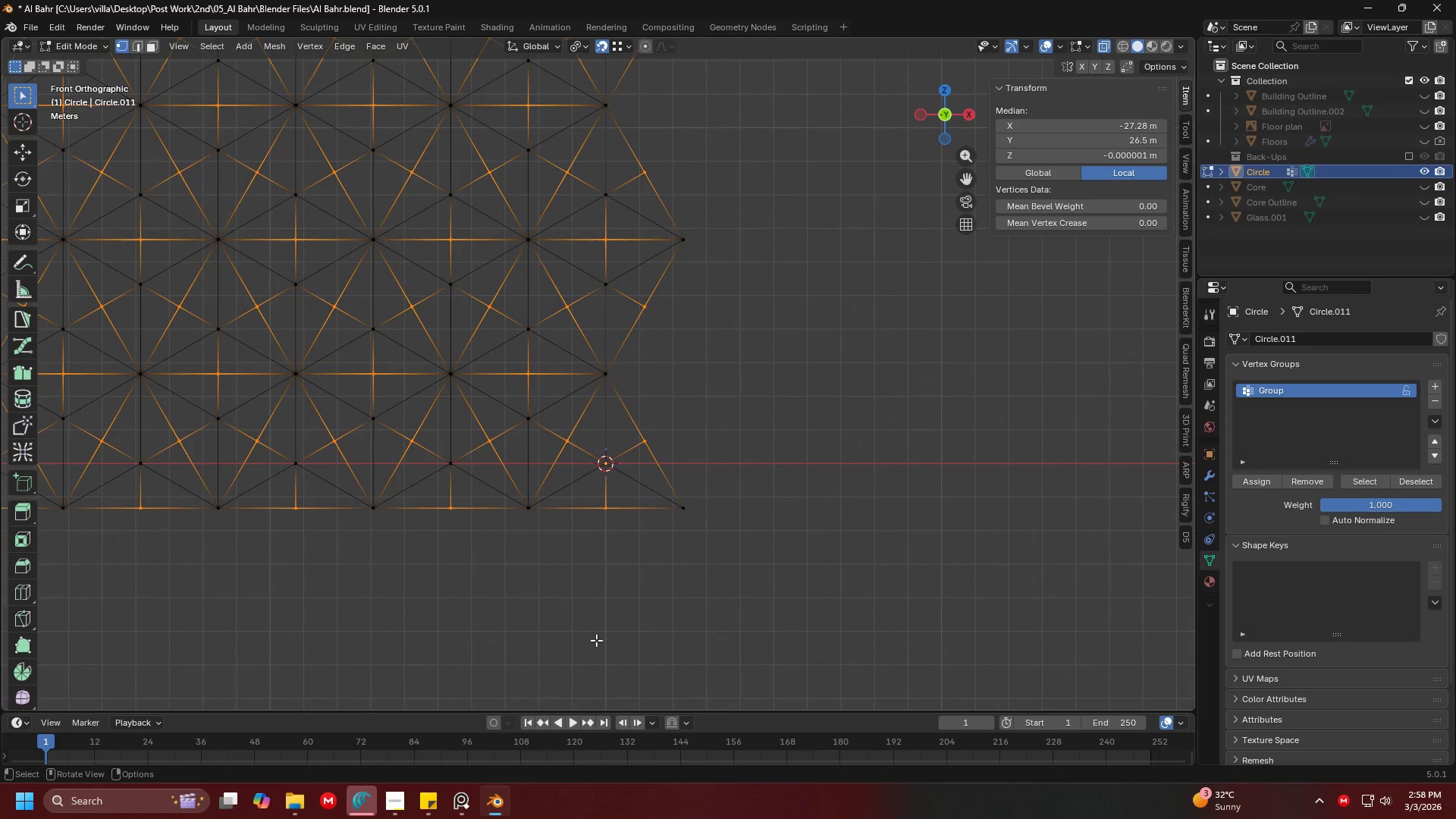 
scroll: coordinate [656, 558], scroll_direction: up, amount: 5.0
 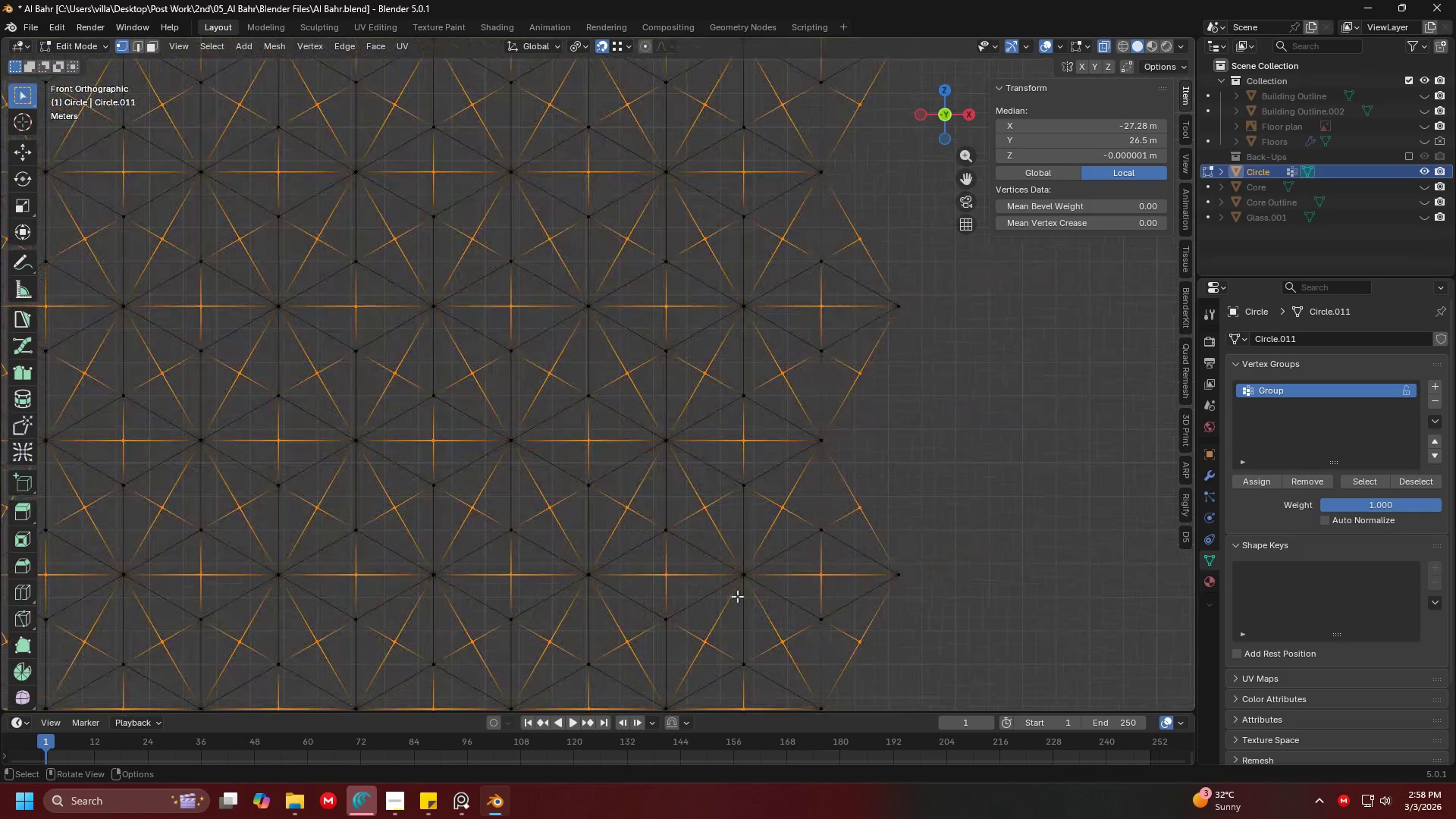 
left_click([364, 818])
 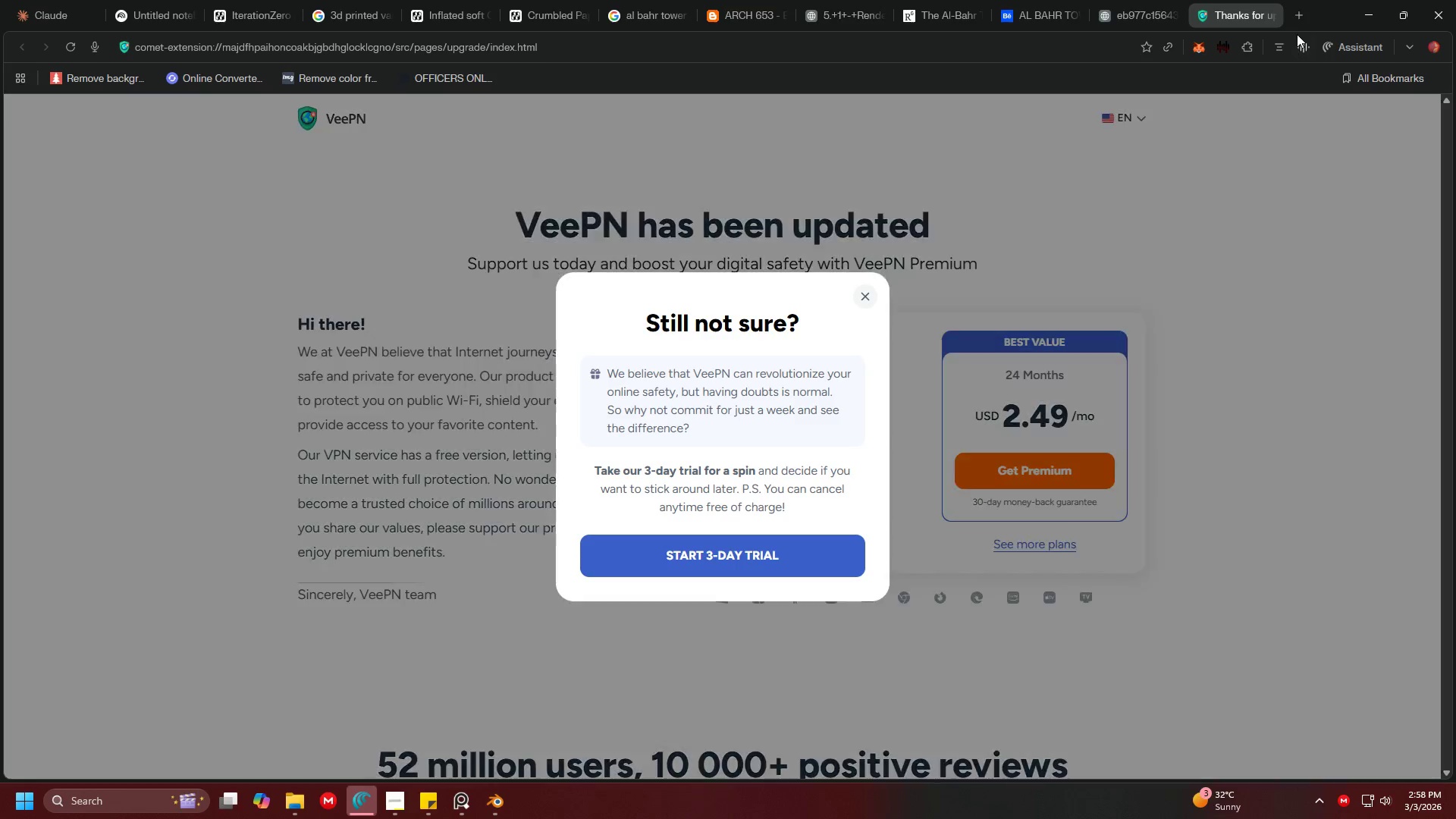 
left_click([1271, 13])
 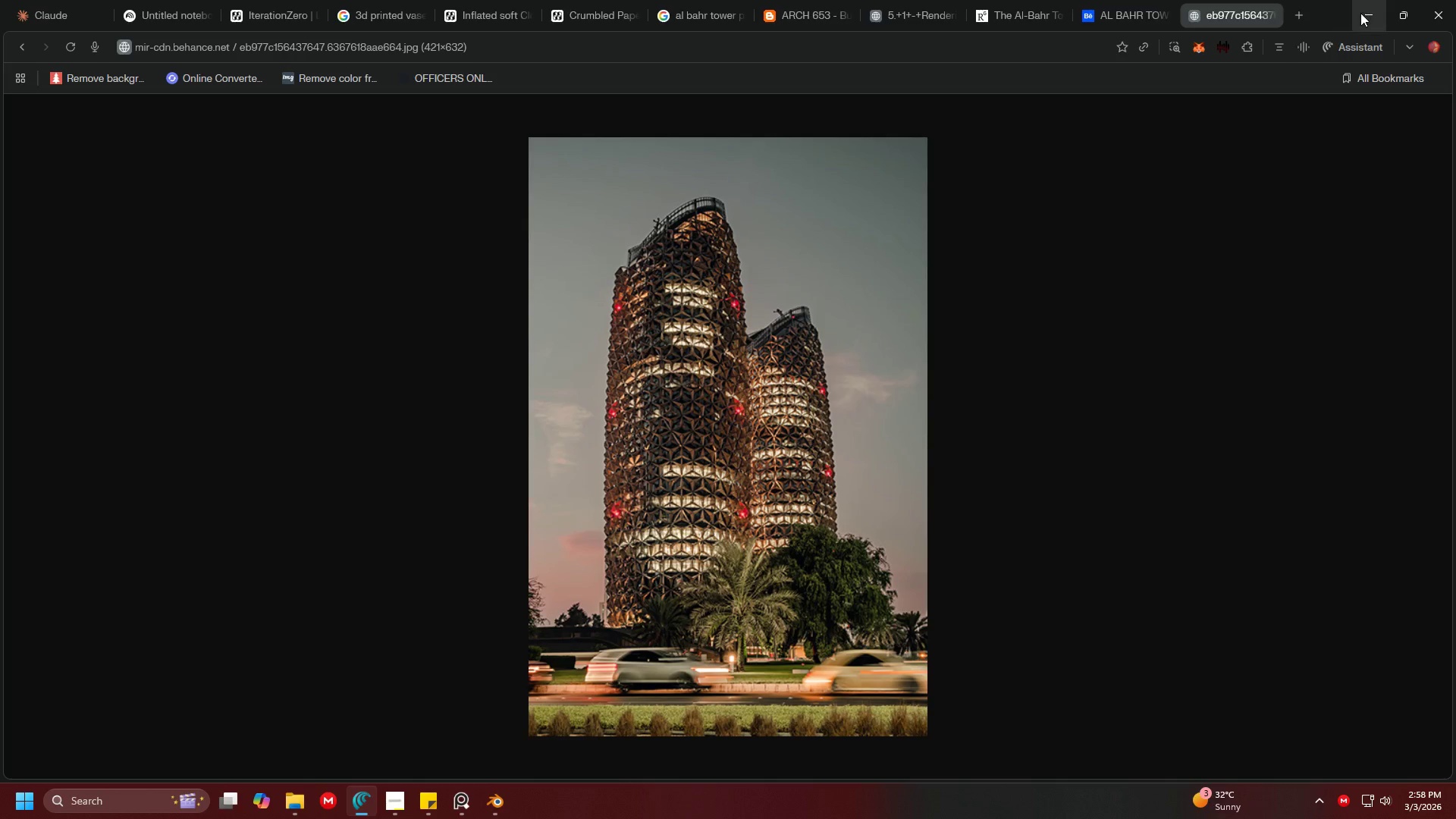 
left_click([1360, 13])
 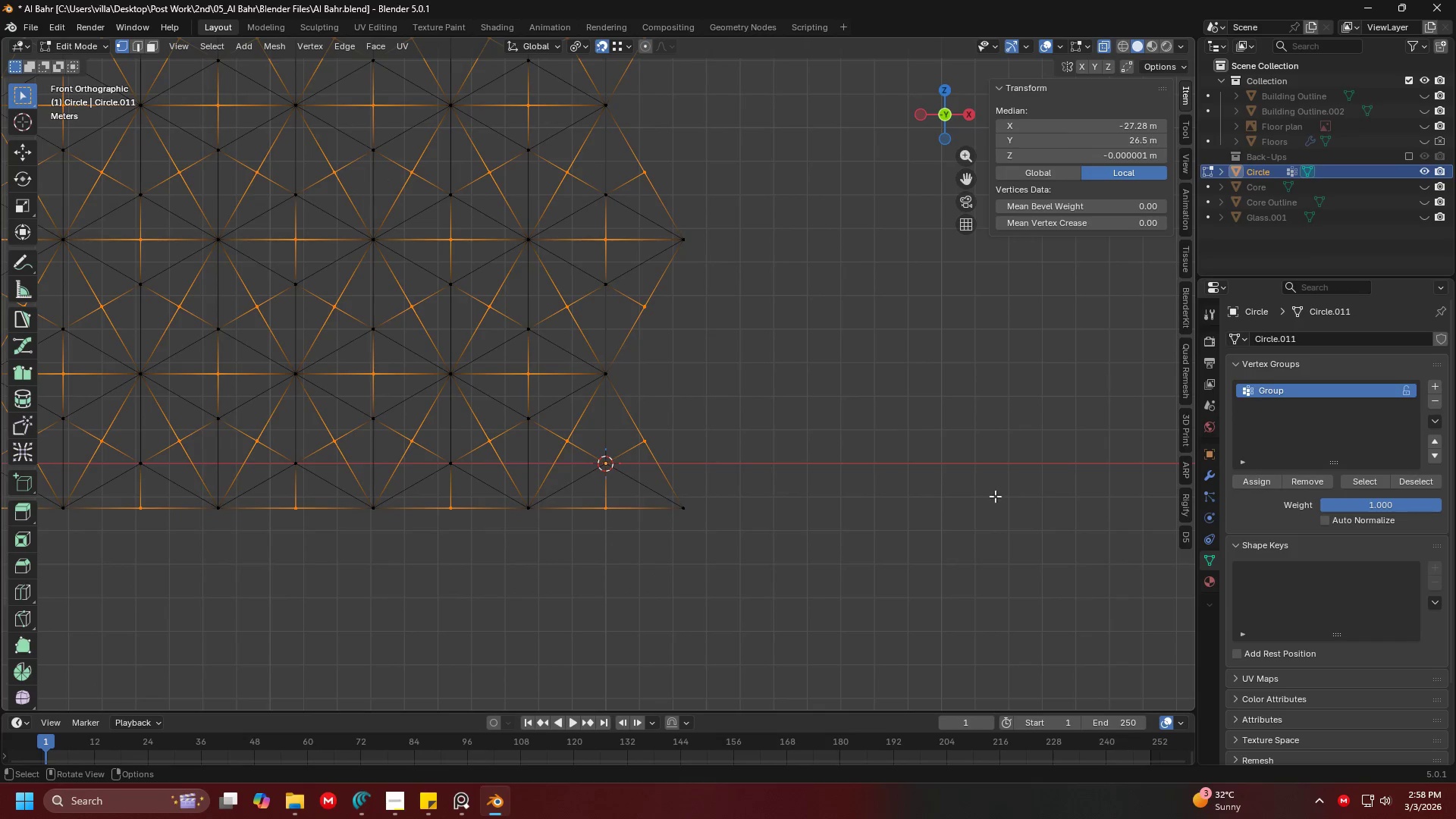 
hold_key(key=ShiftLeft, duration=0.98)
 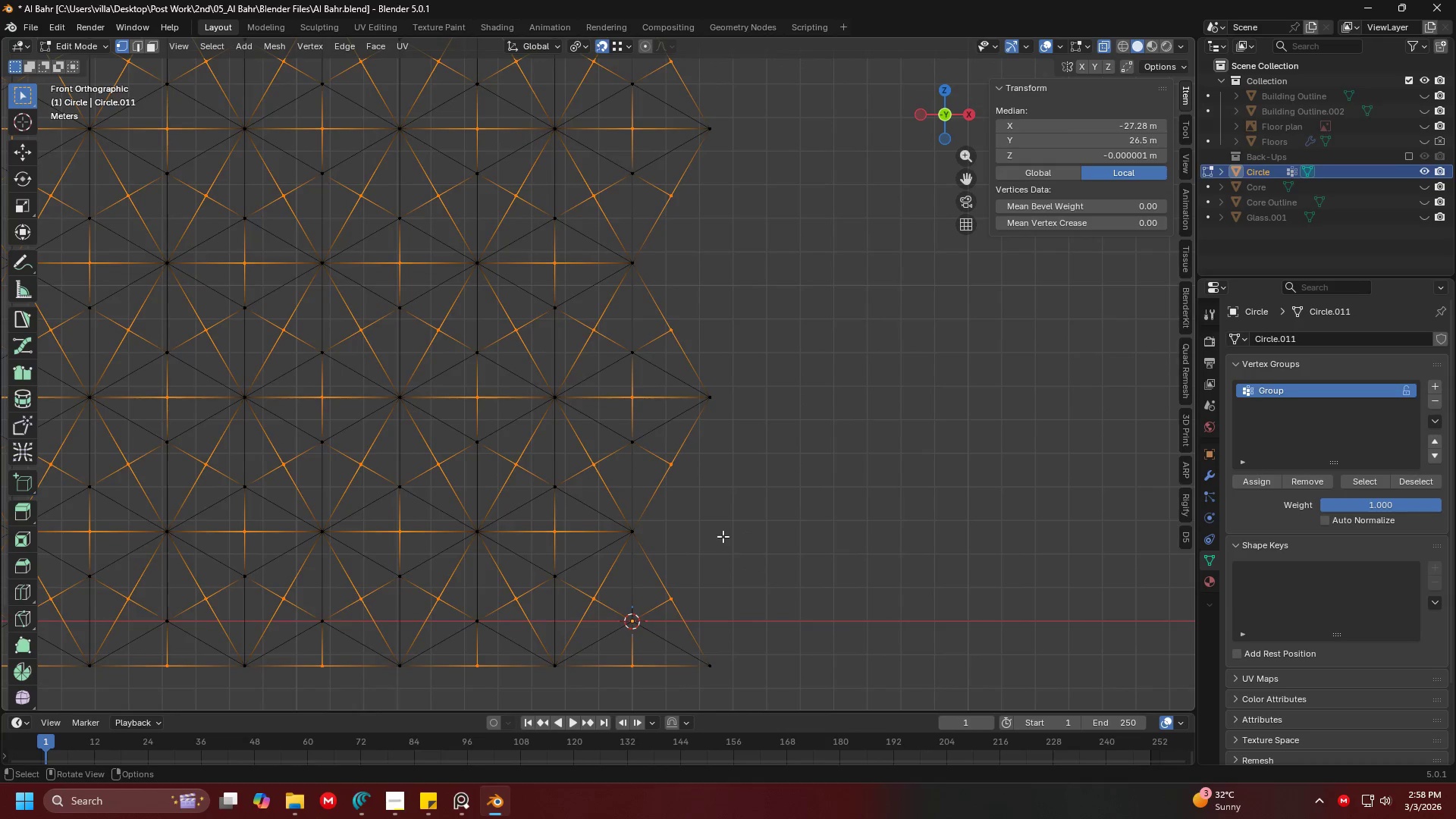 
key(Shift+ShiftLeft)
 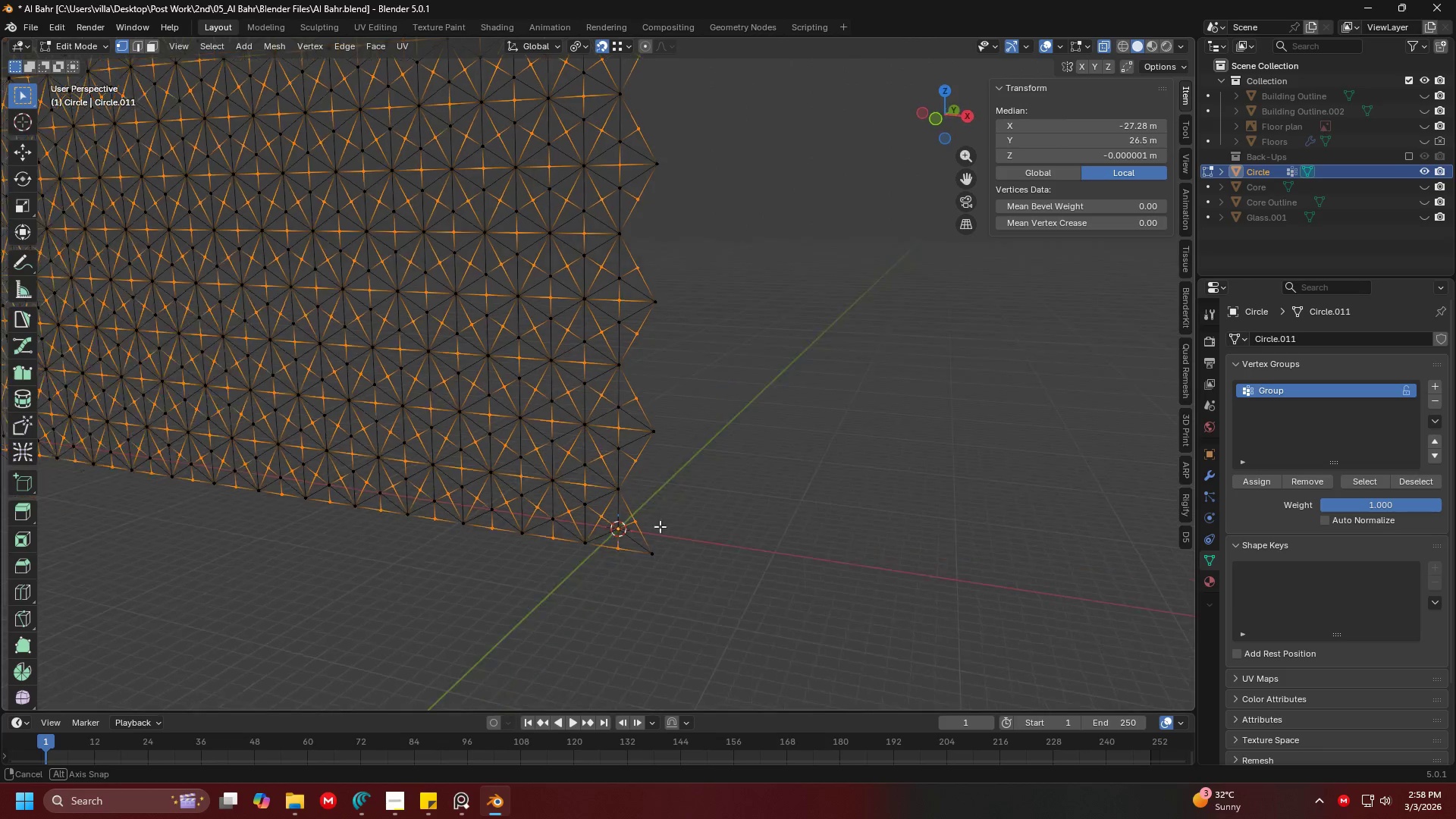 
scroll: coordinate [723, 535], scroll_direction: down, amount: 4.0
 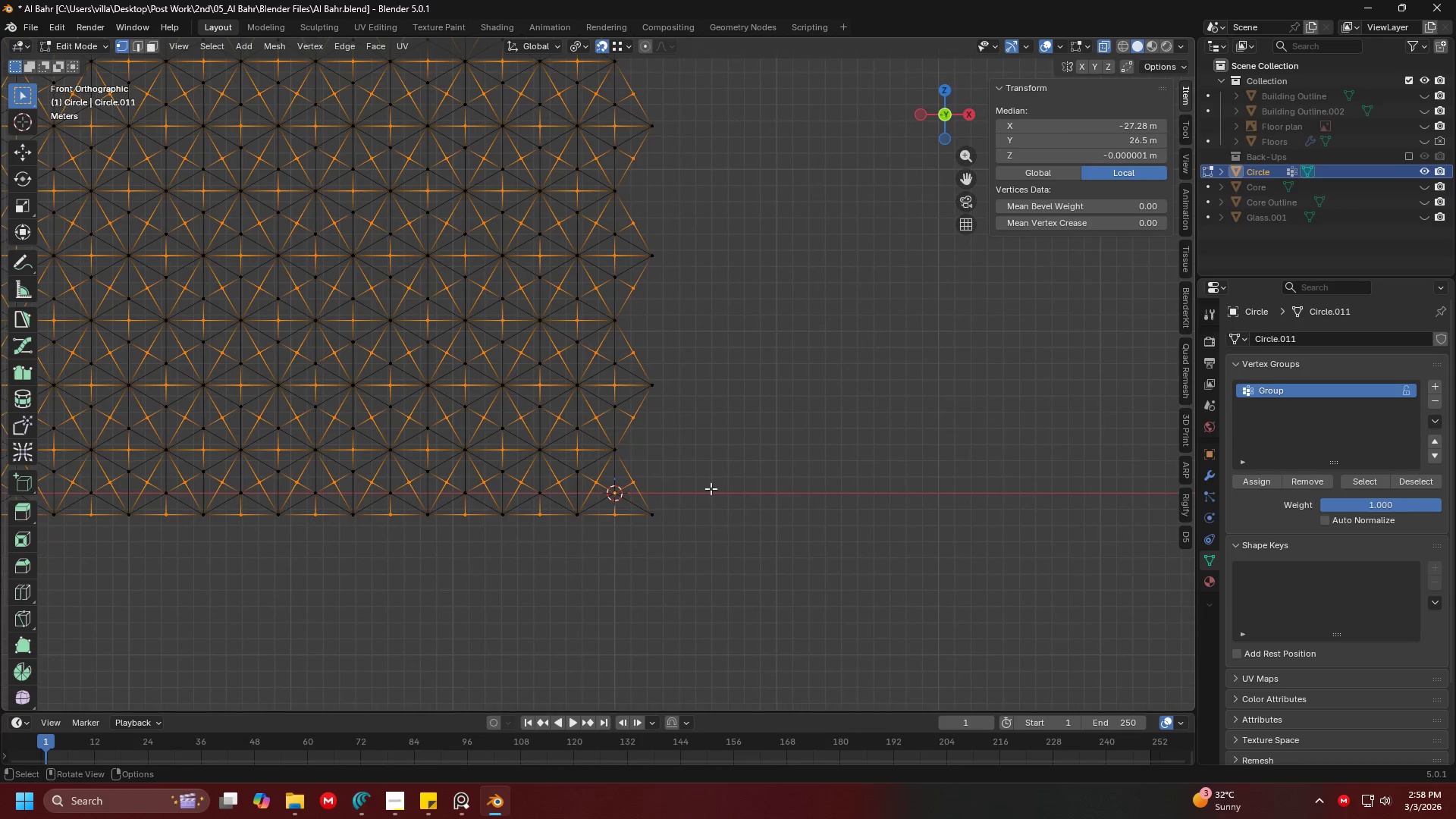 
scroll: coordinate [557, 537], scroll_direction: up, amount: 3.0
 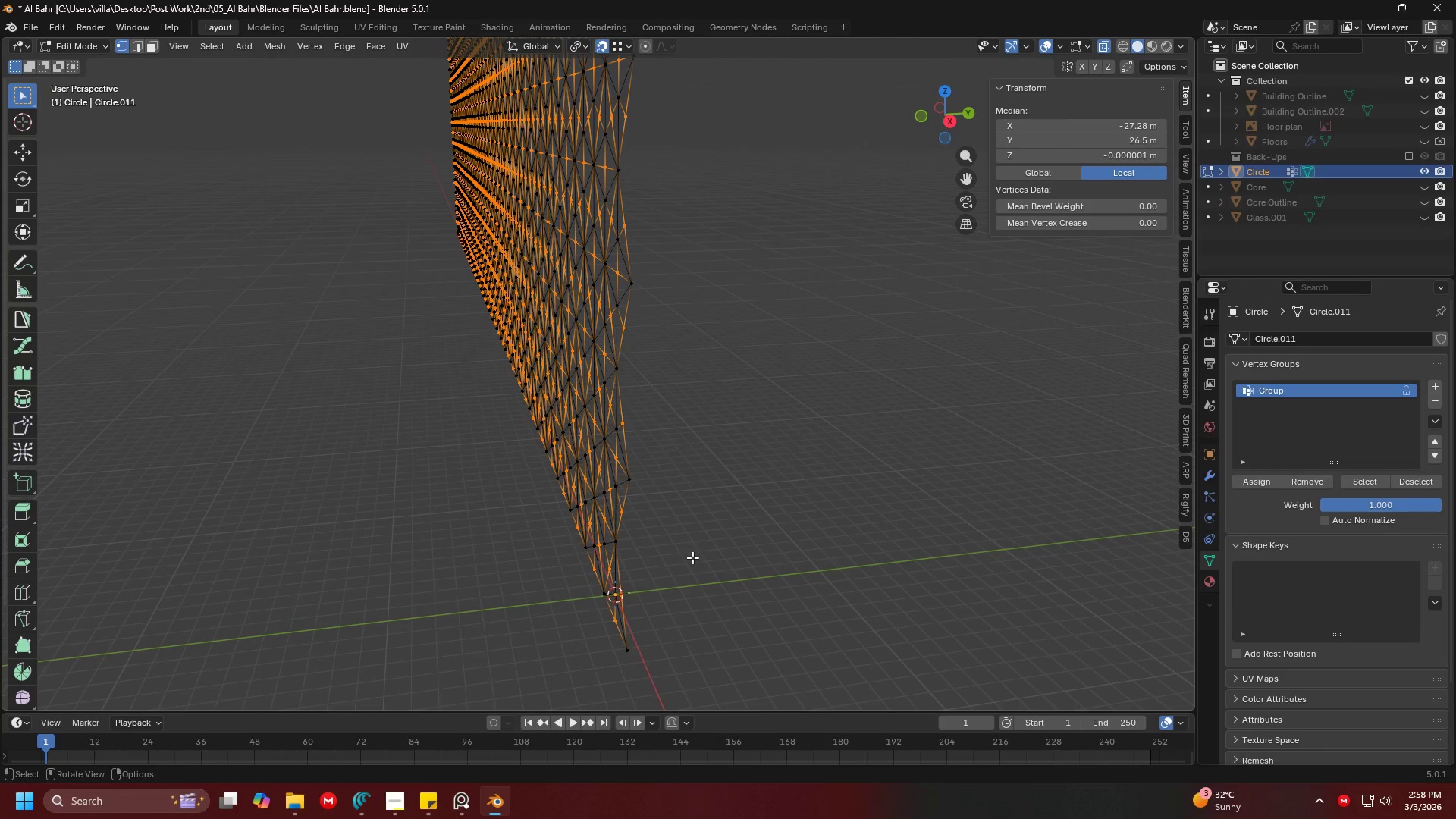 
key(G)
 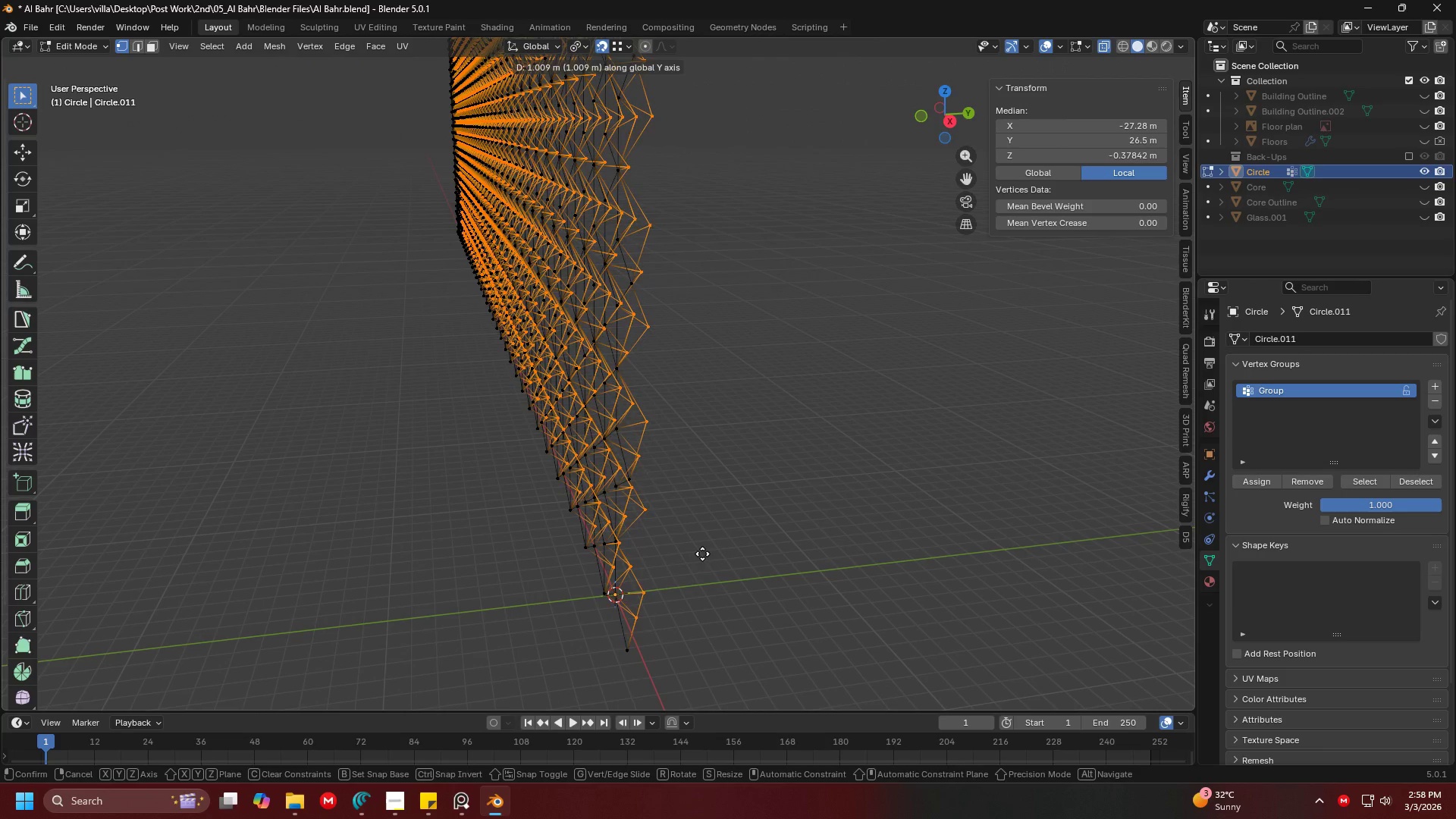 
key(Escape)
 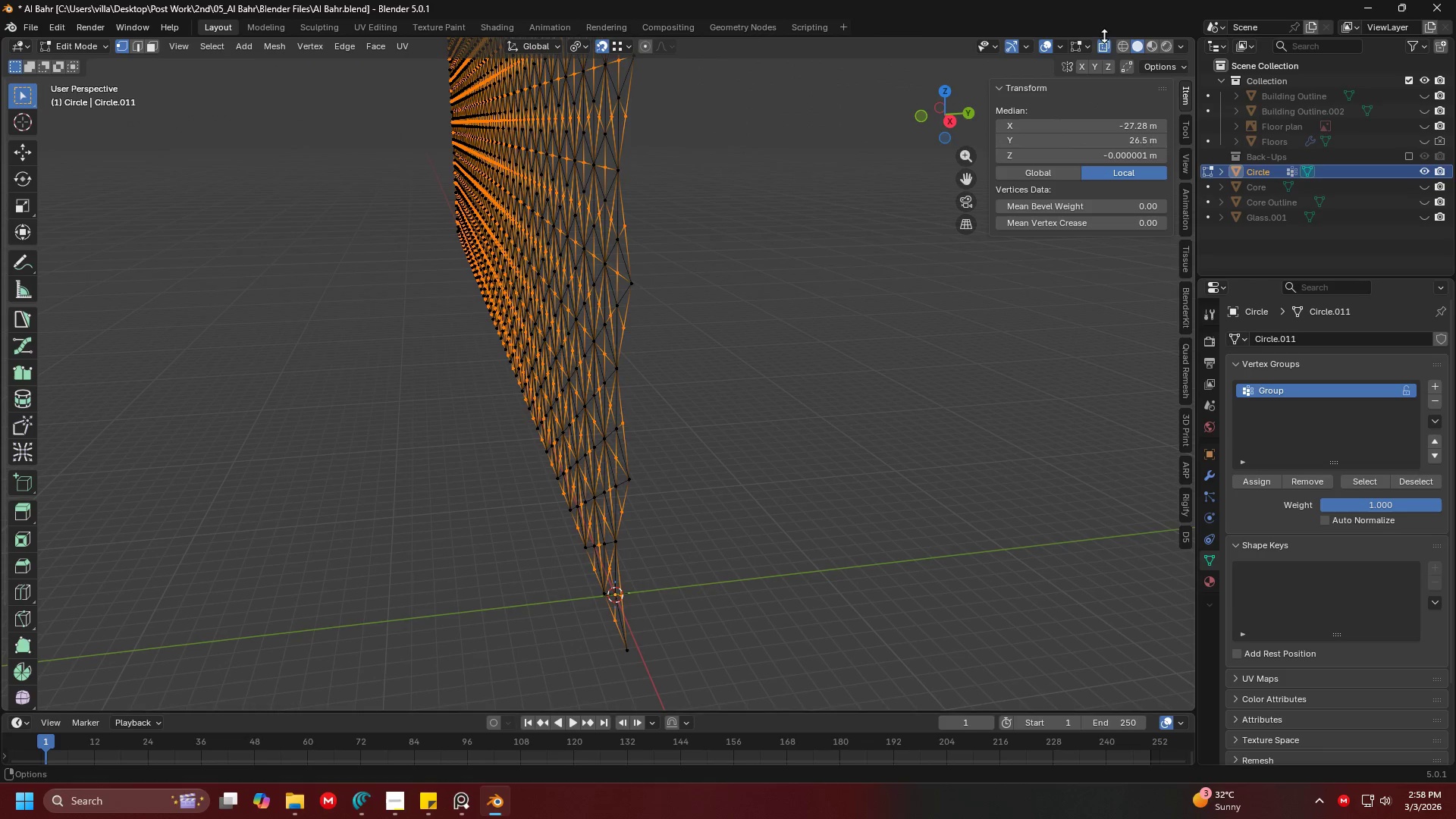 
left_click([1099, 42])
 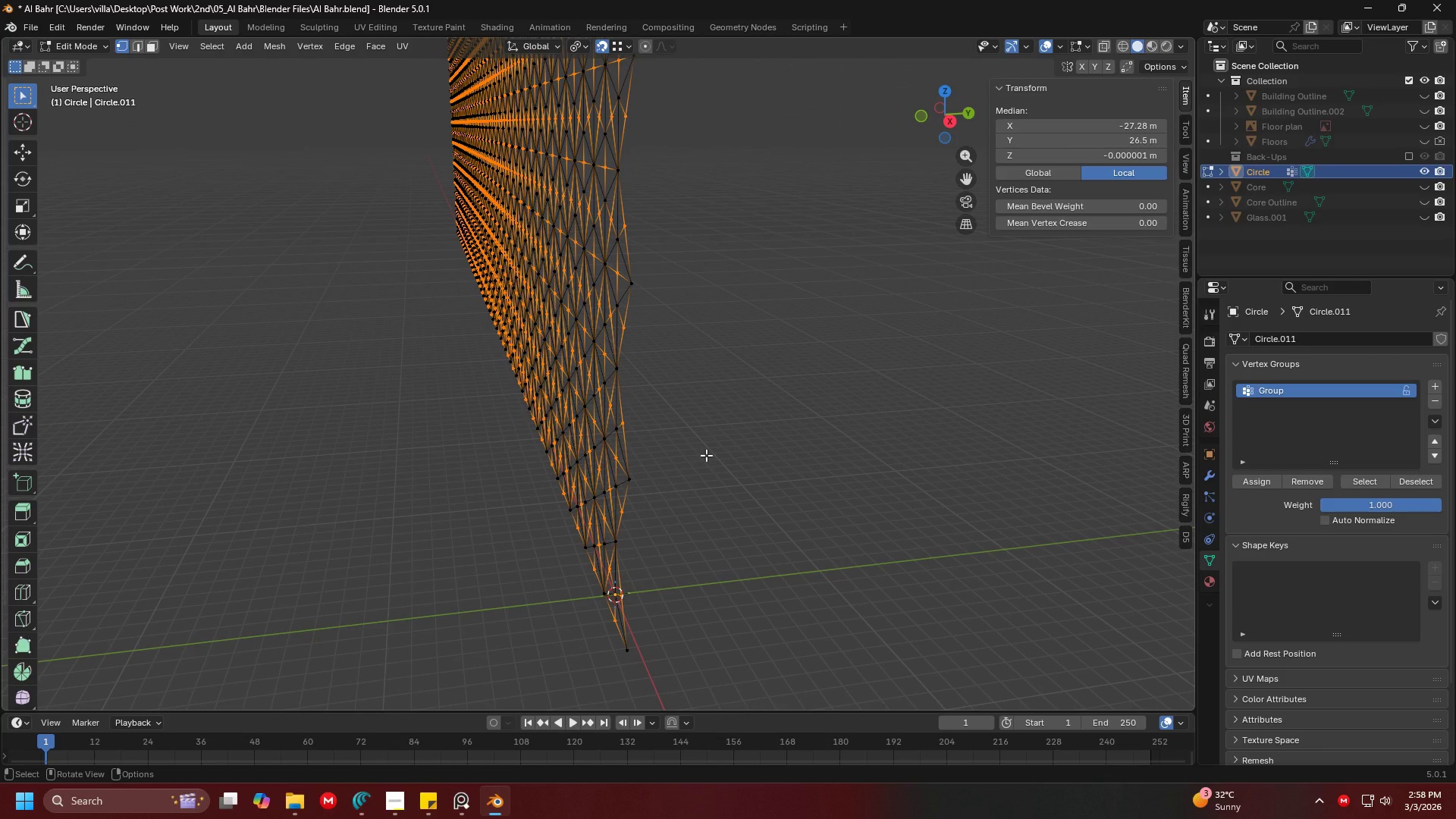 
key(G)
 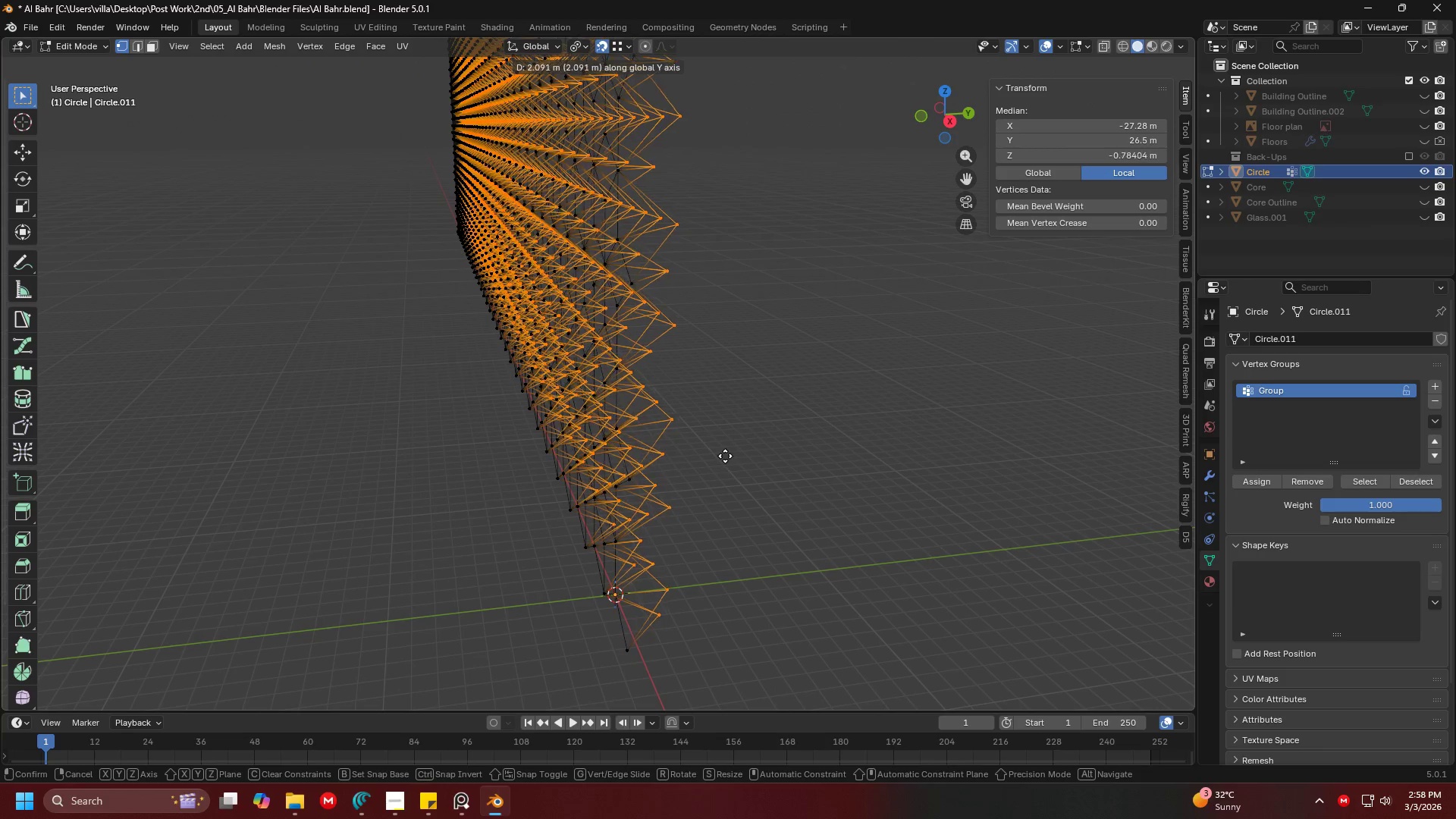 
left_click([720, 457])
 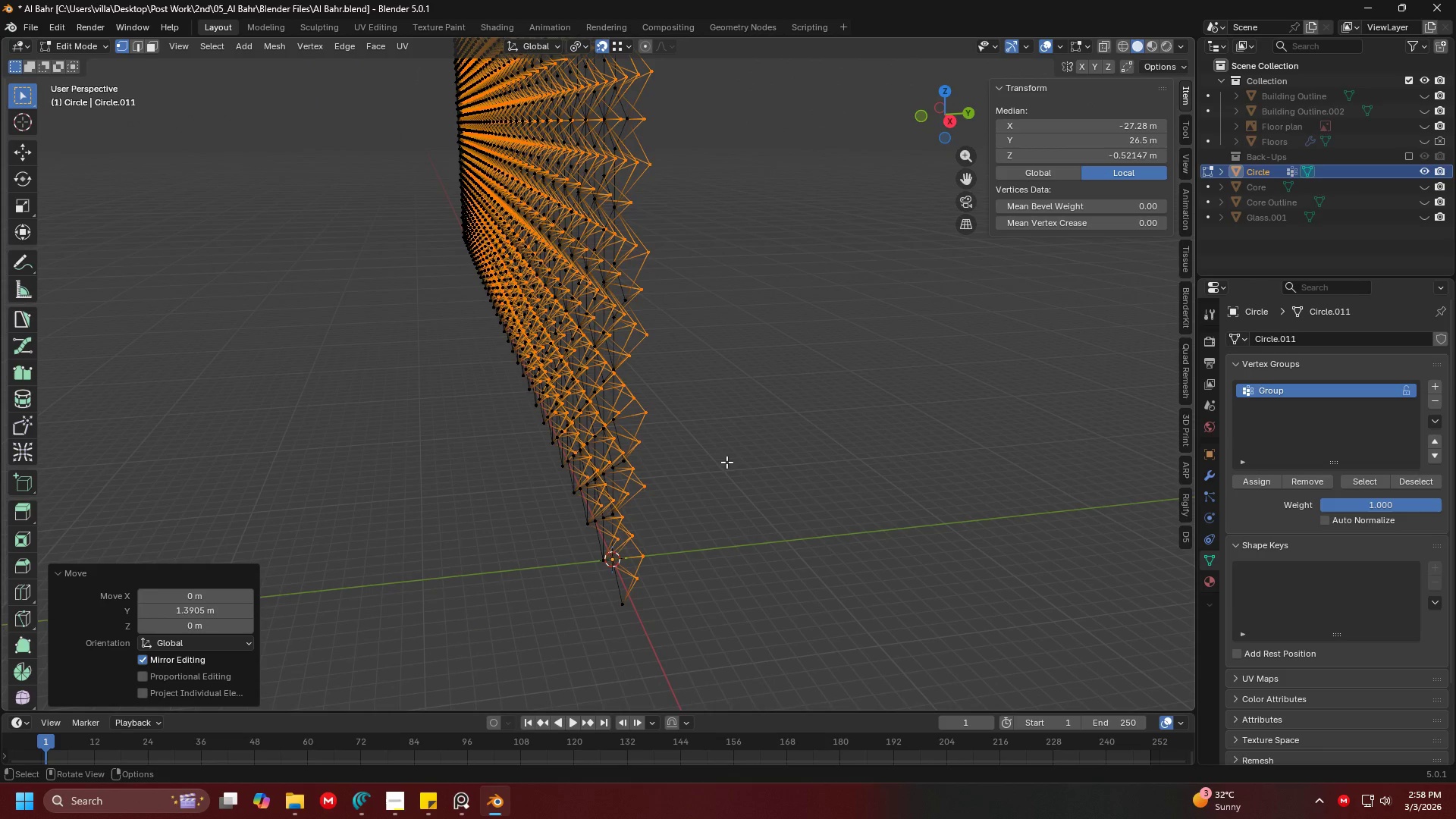 
scroll: coordinate [720, 459], scroll_direction: down, amount: 1.0
 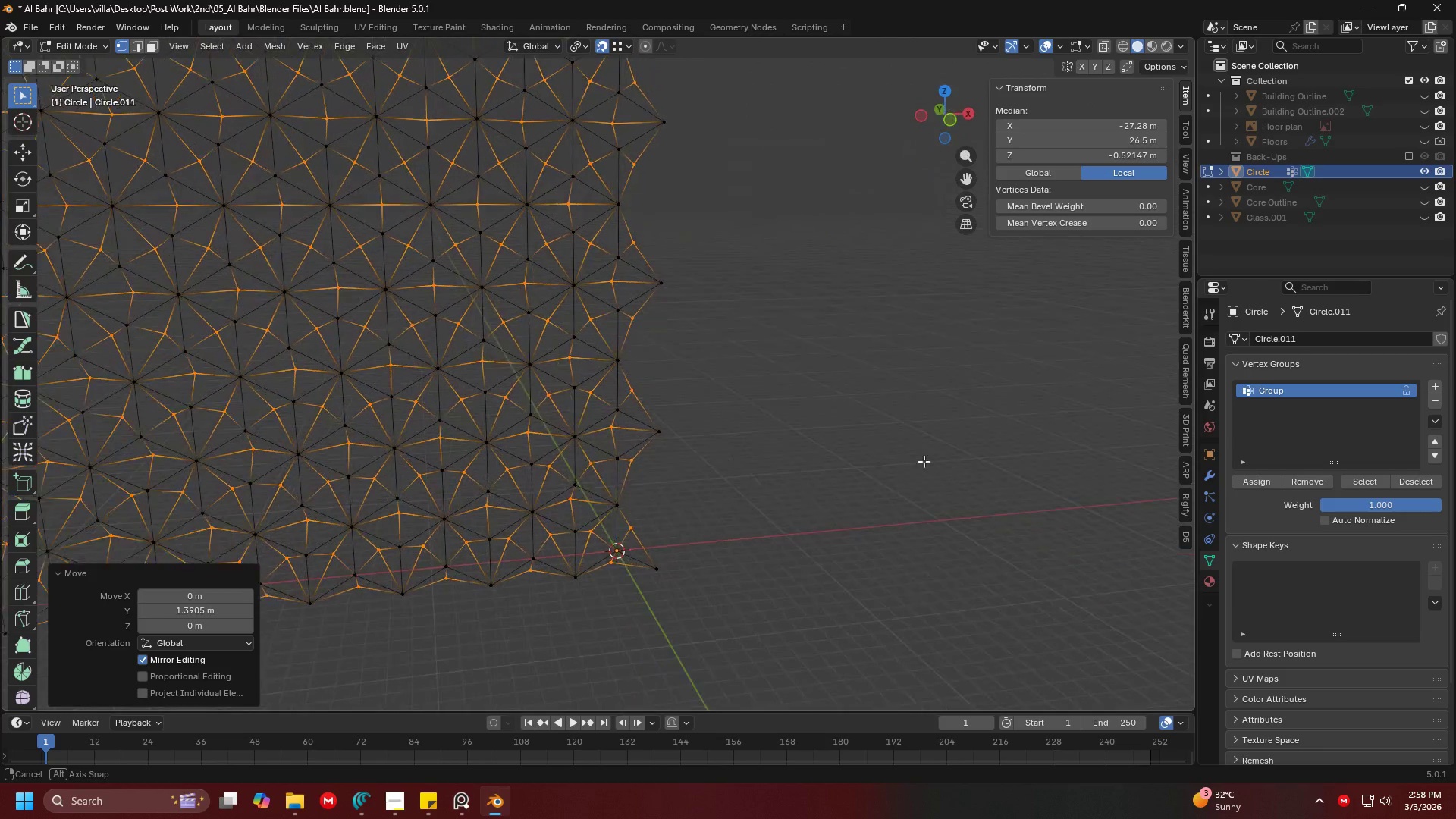 
scroll: coordinate [918, 458], scroll_direction: up, amount: 3.0
 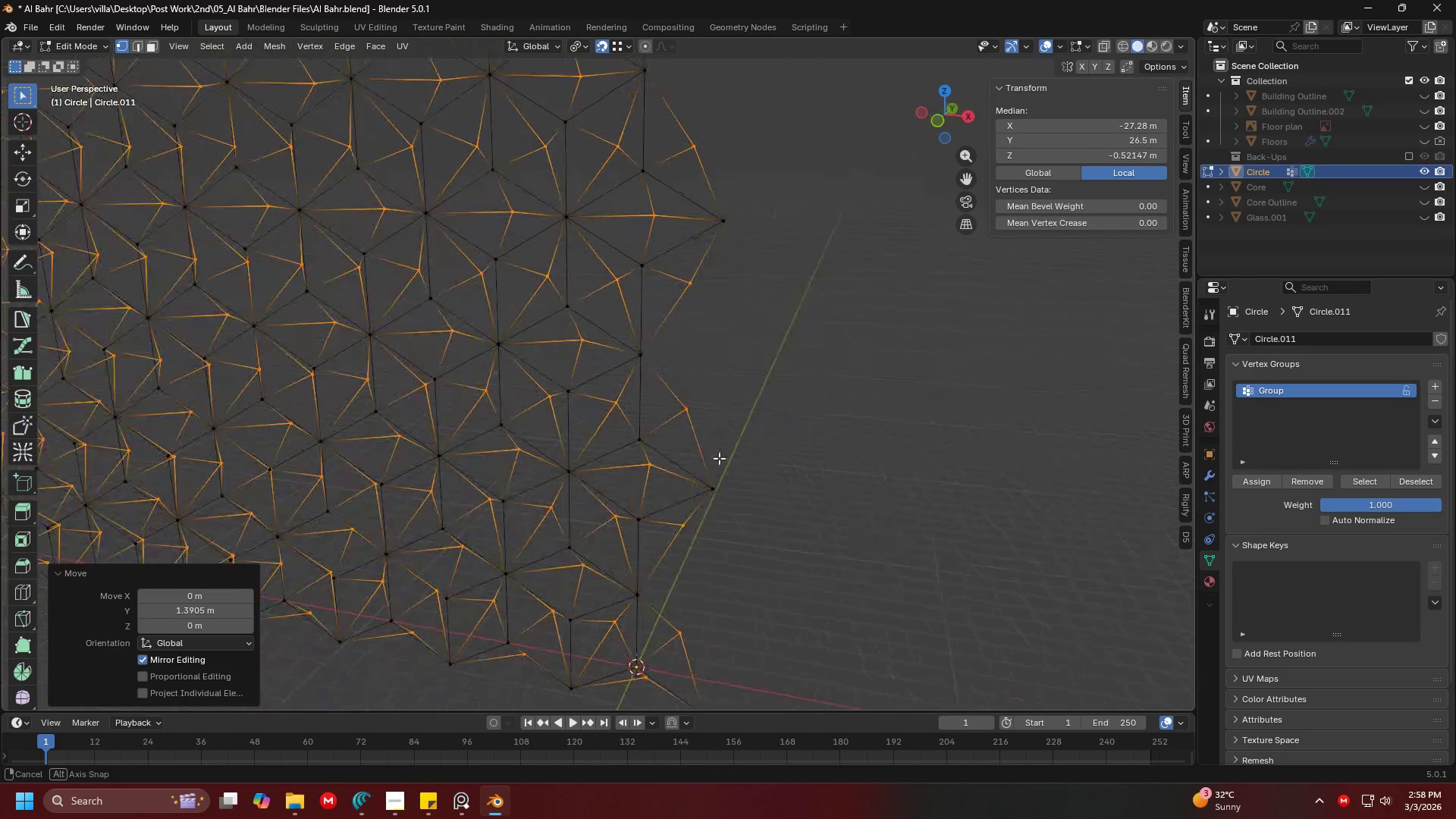 
key(Control+ControlLeft)
 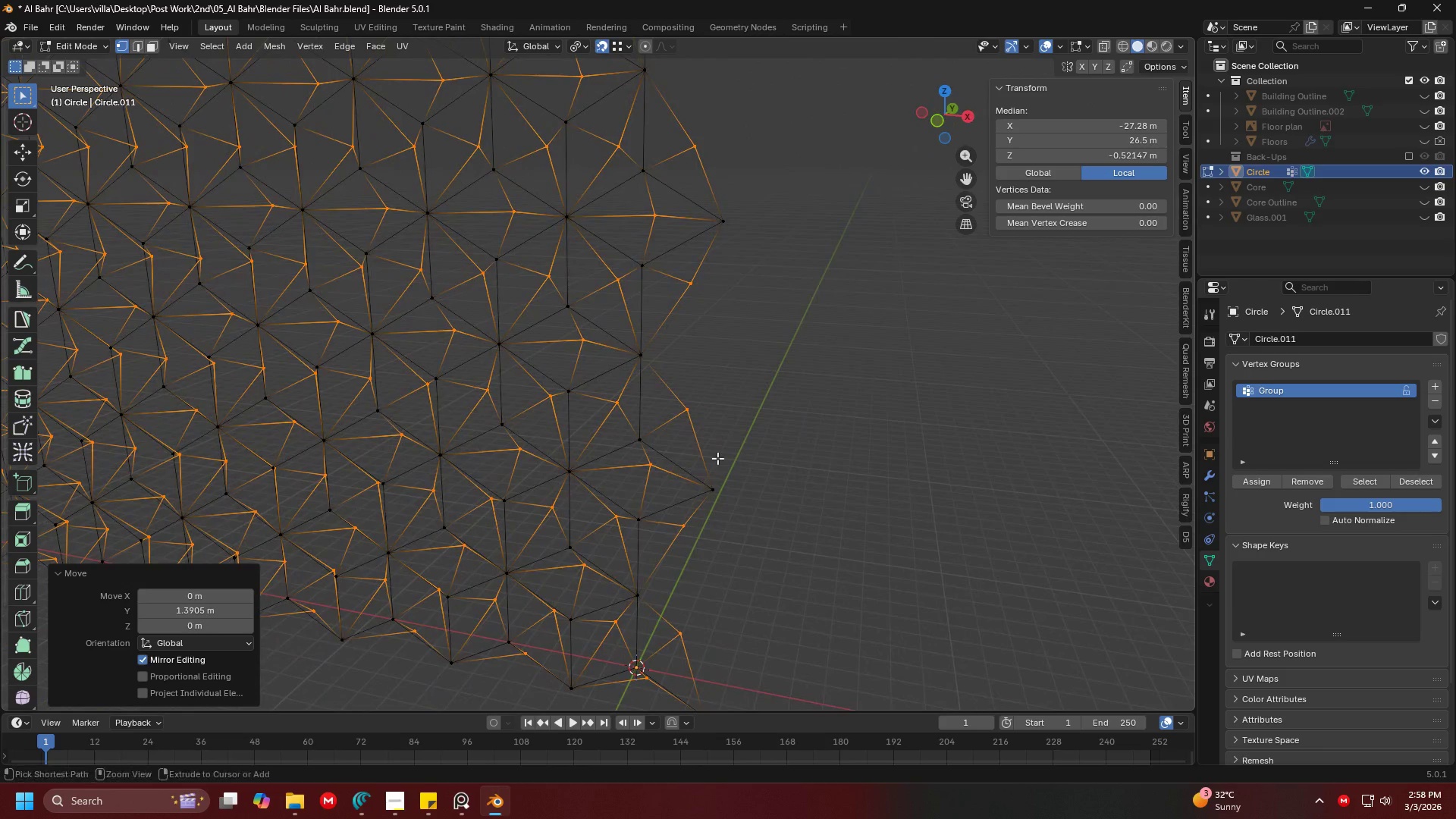 
key(Control+Z)
 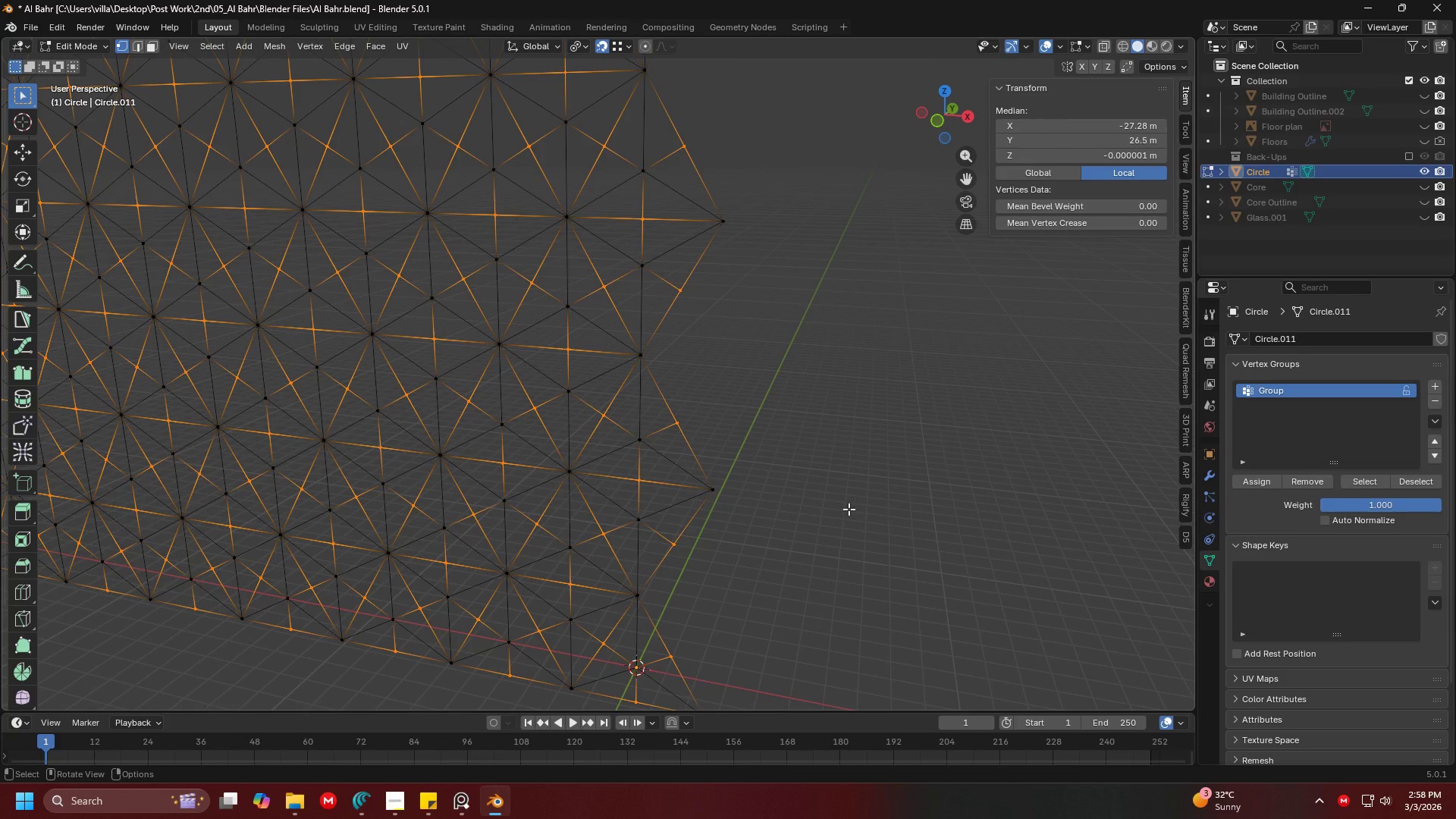 
key(Tab)
 